 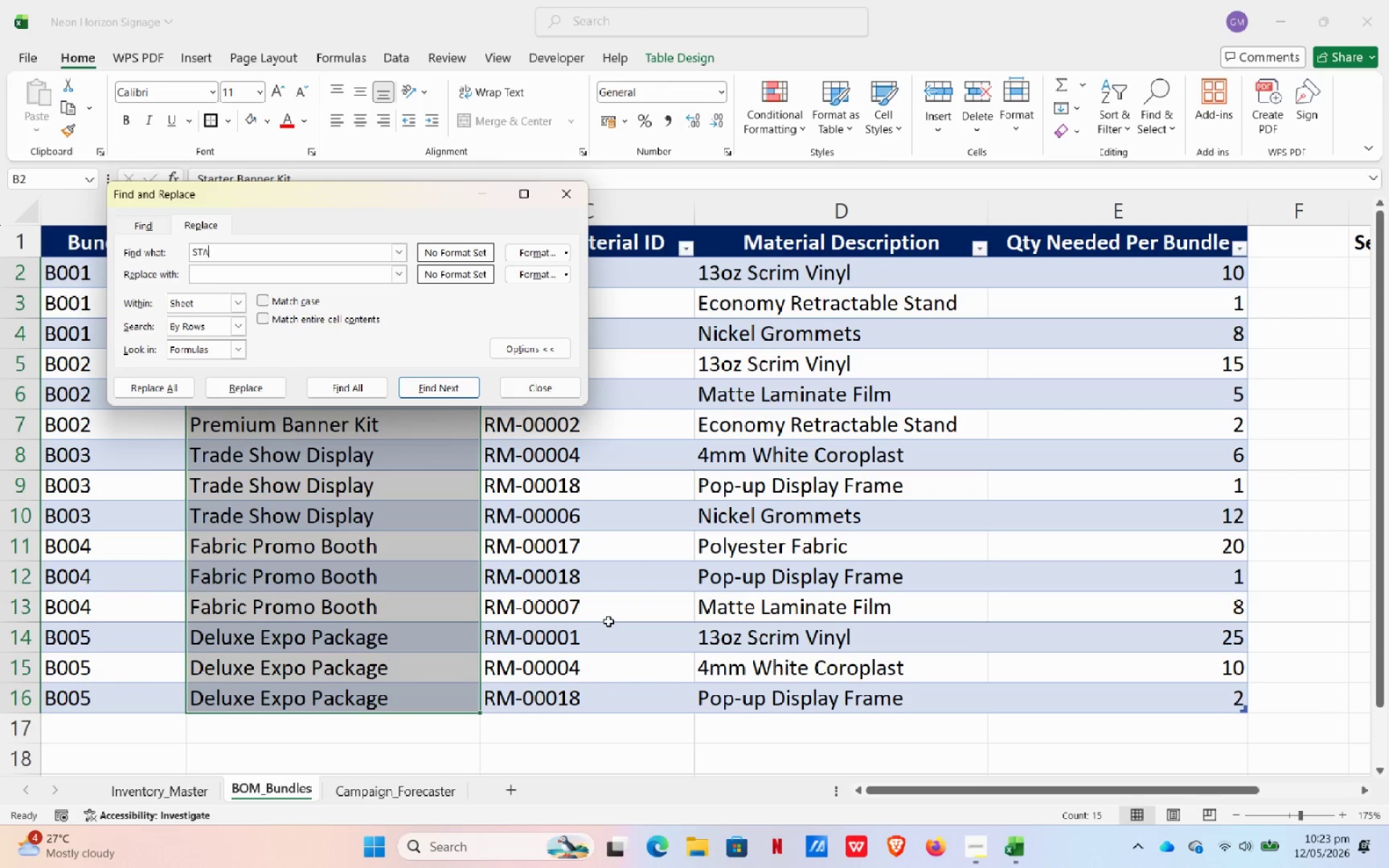 
hold_key(key=ShiftLeft, duration=0.34)
 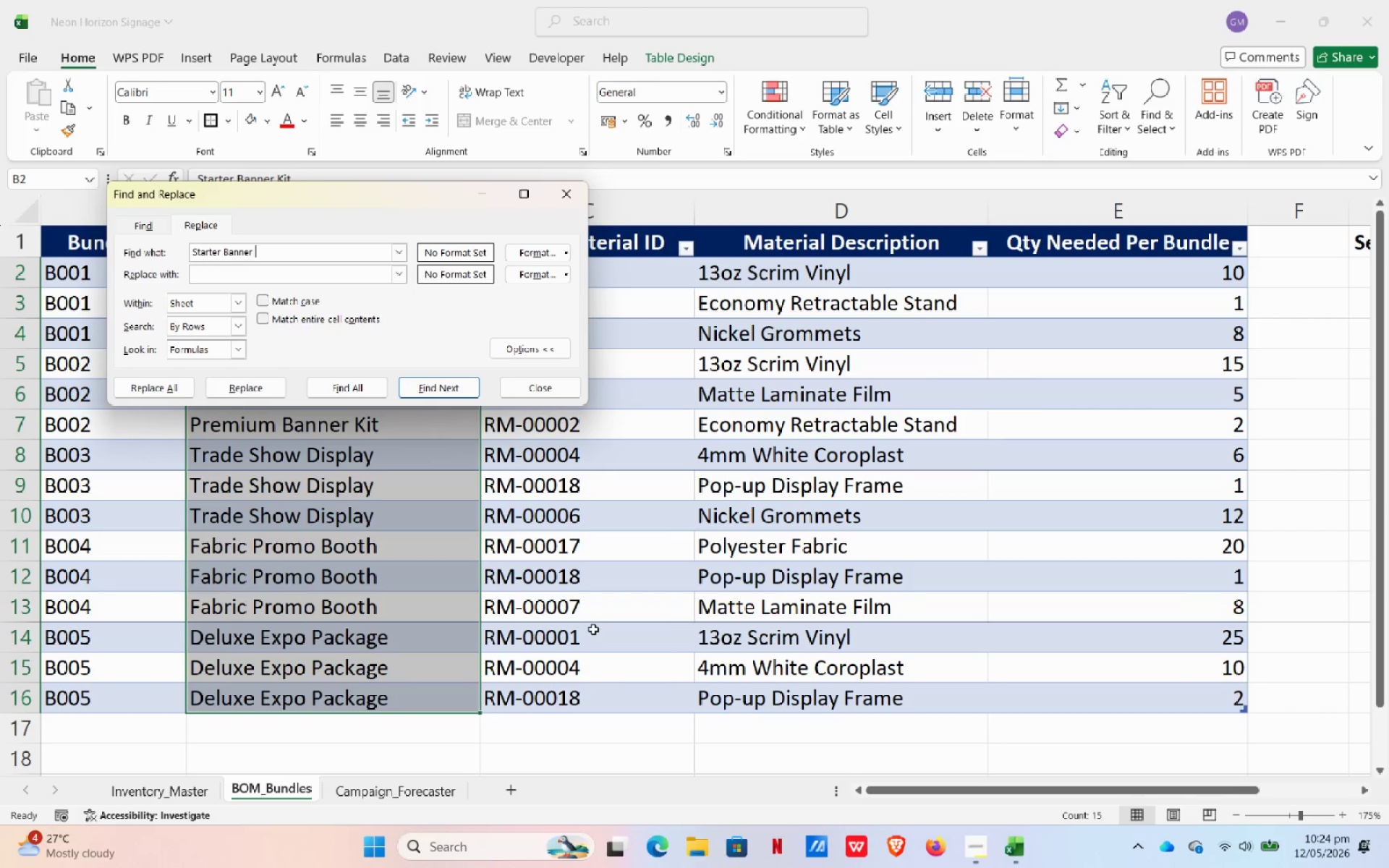 
hold_key(key=ShiftLeft, duration=0.31)
 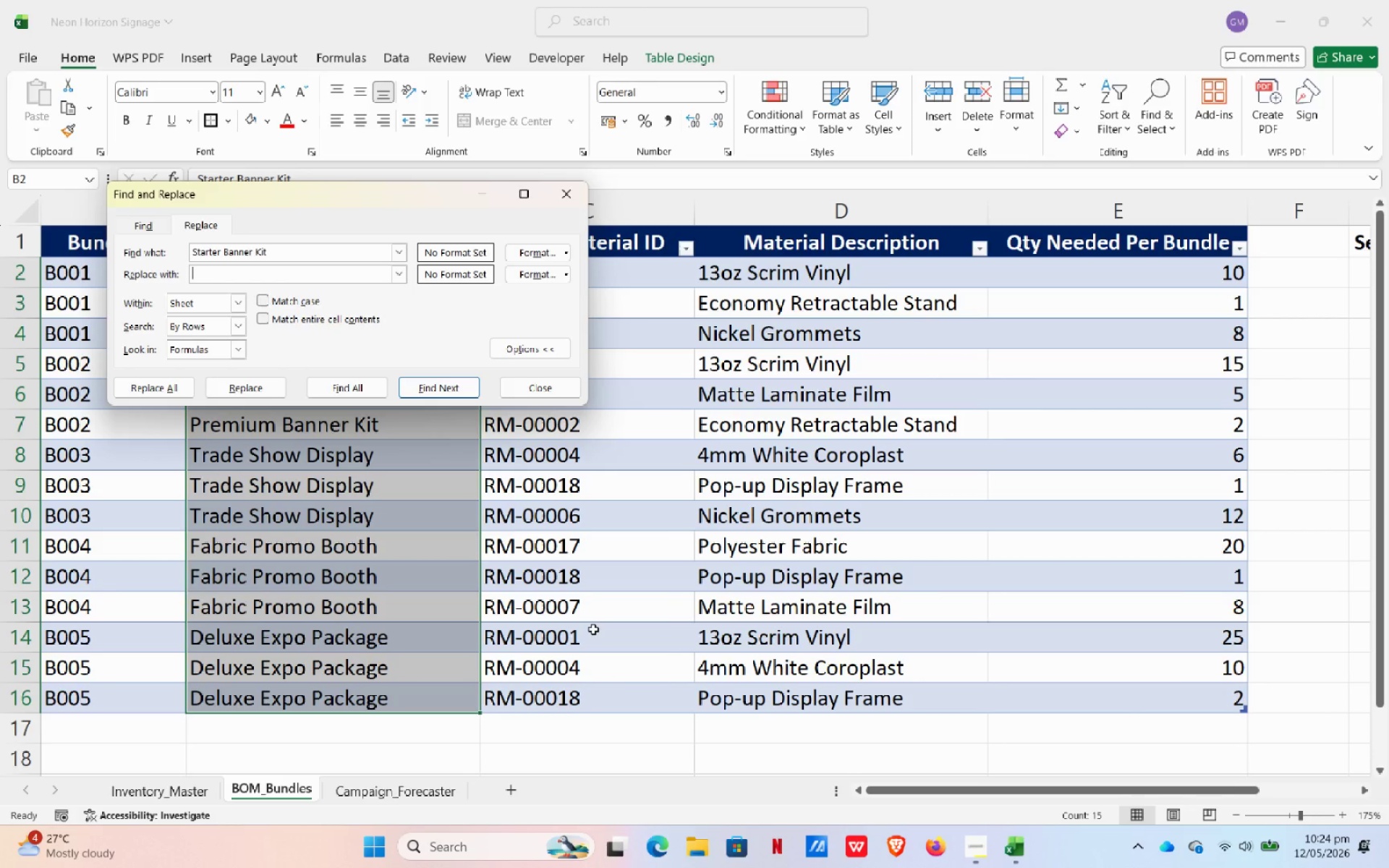 
hold_key(key=ShiftLeft, duration=0.34)
 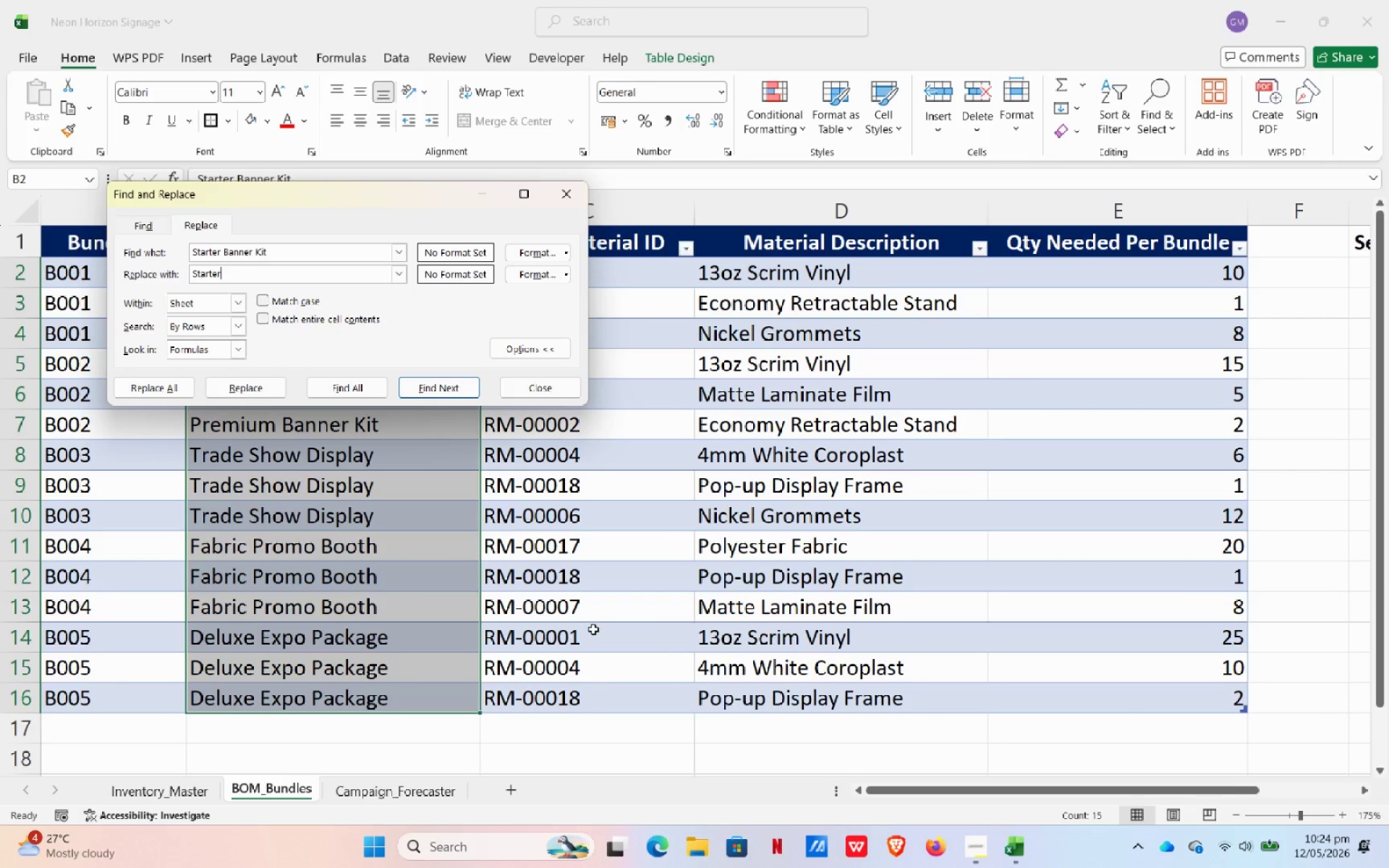 
hold_key(key=ShiftLeft, duration=0.41)
 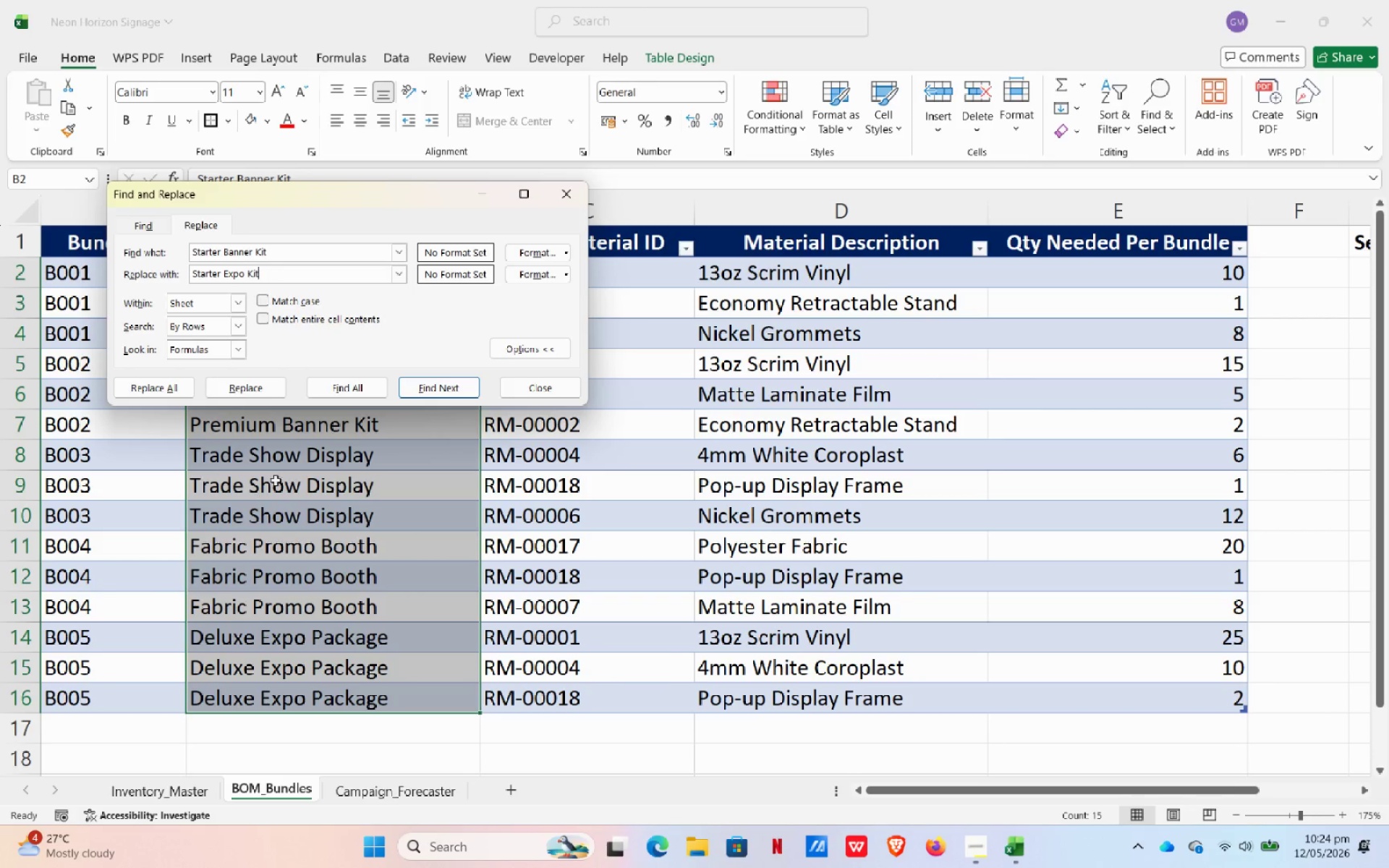 
wait(6.44)
 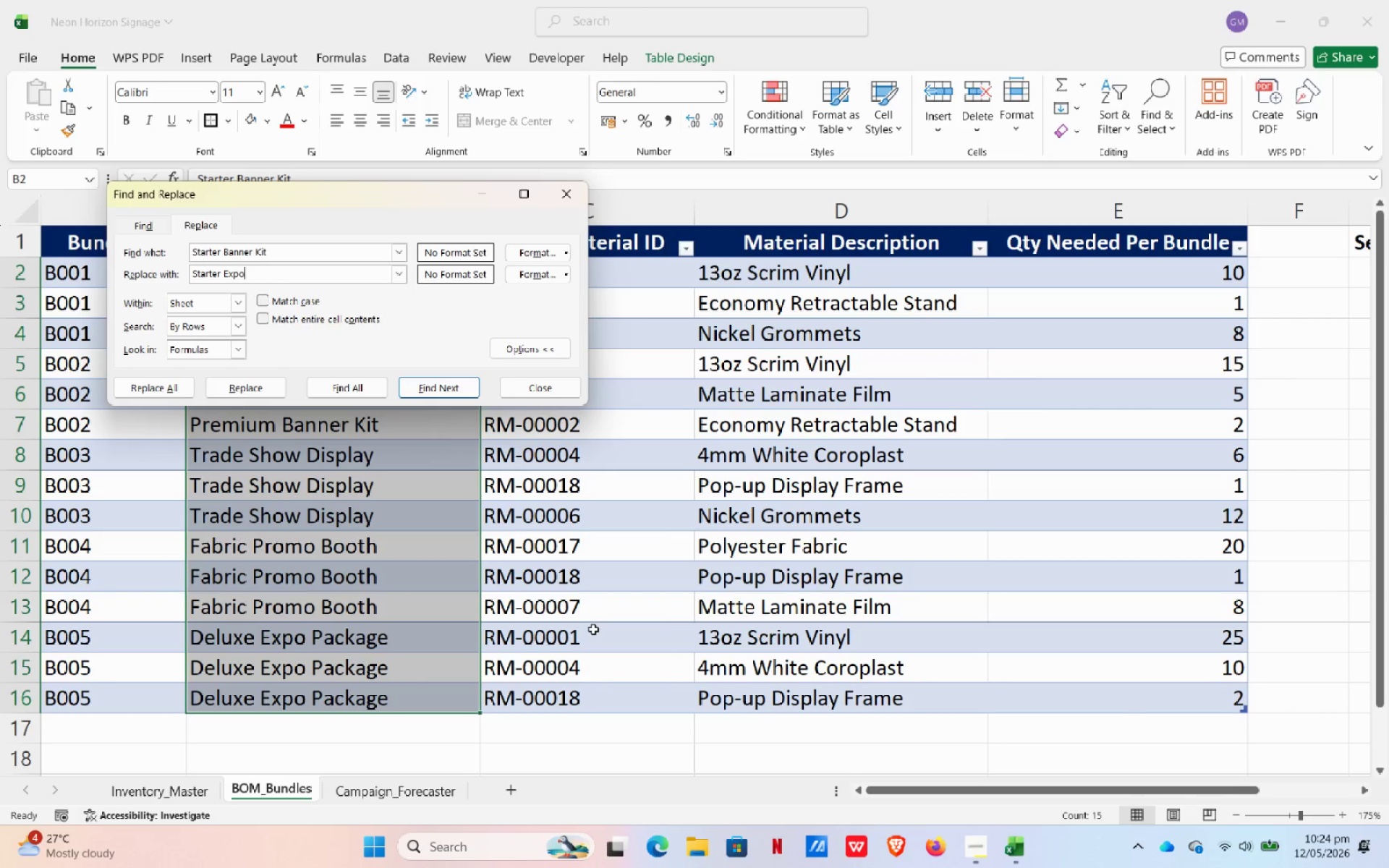 
left_click([173, 383])
 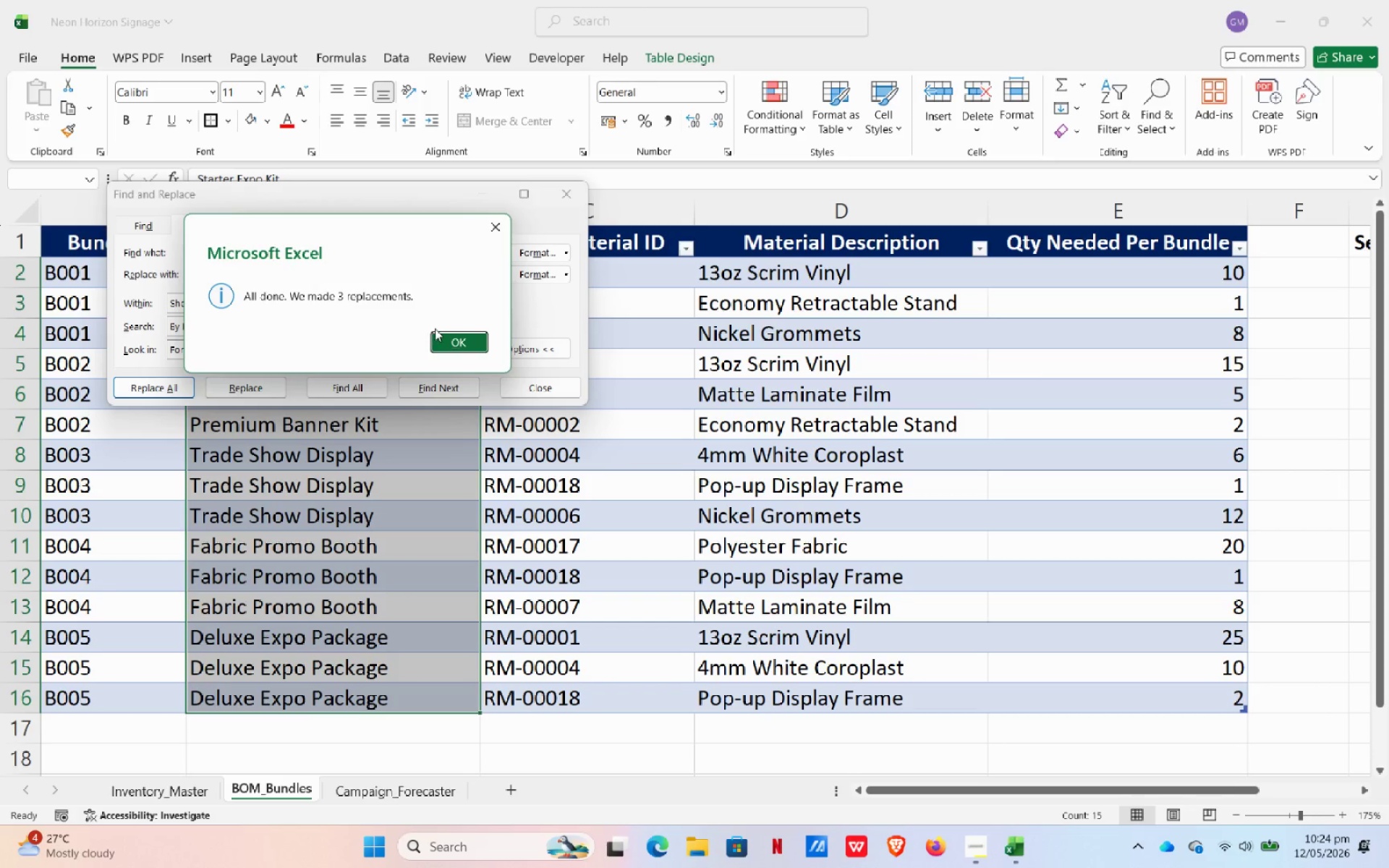 
left_click([441, 331])
 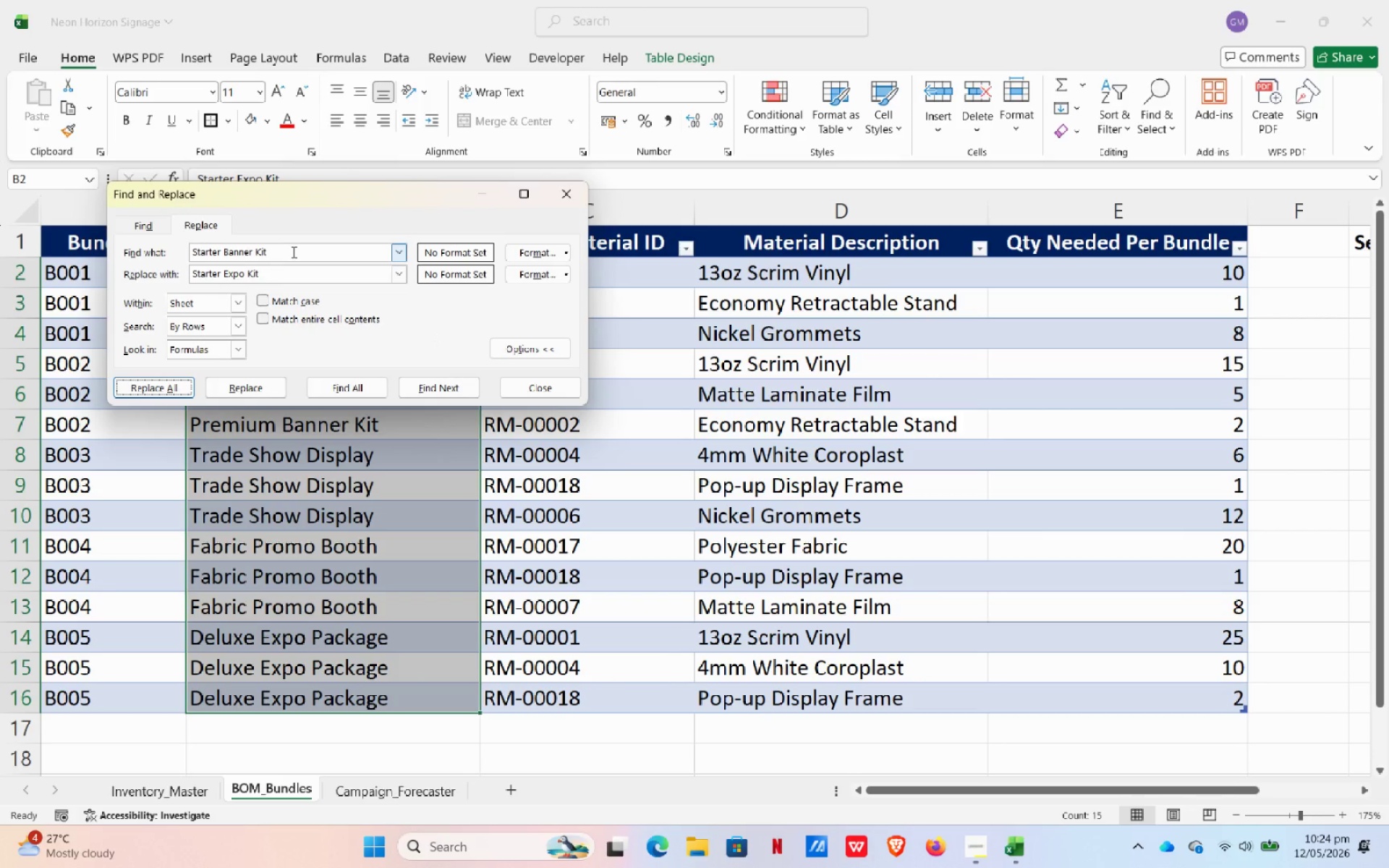 
double_click([292, 252])
 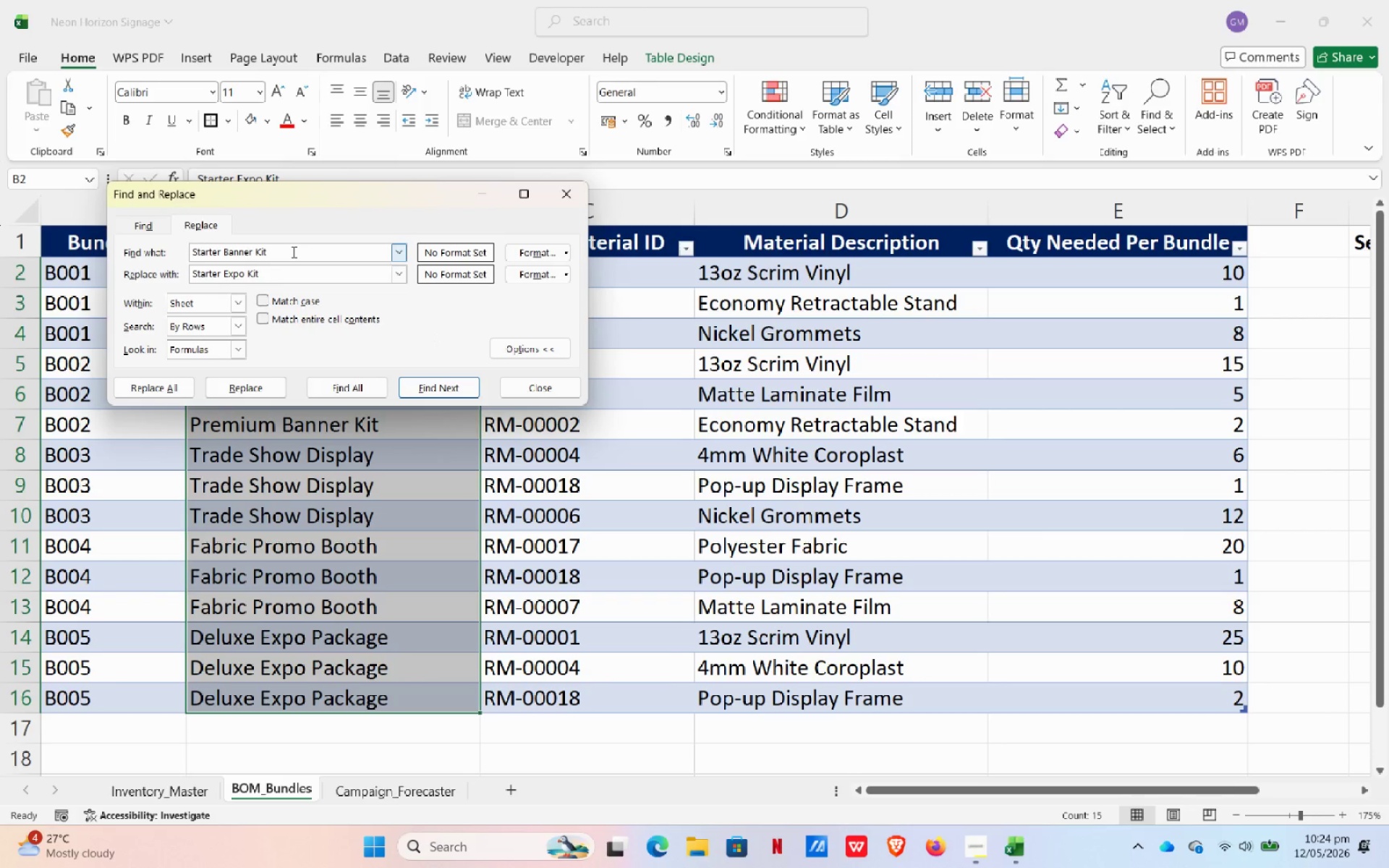 
triple_click([292, 252])
 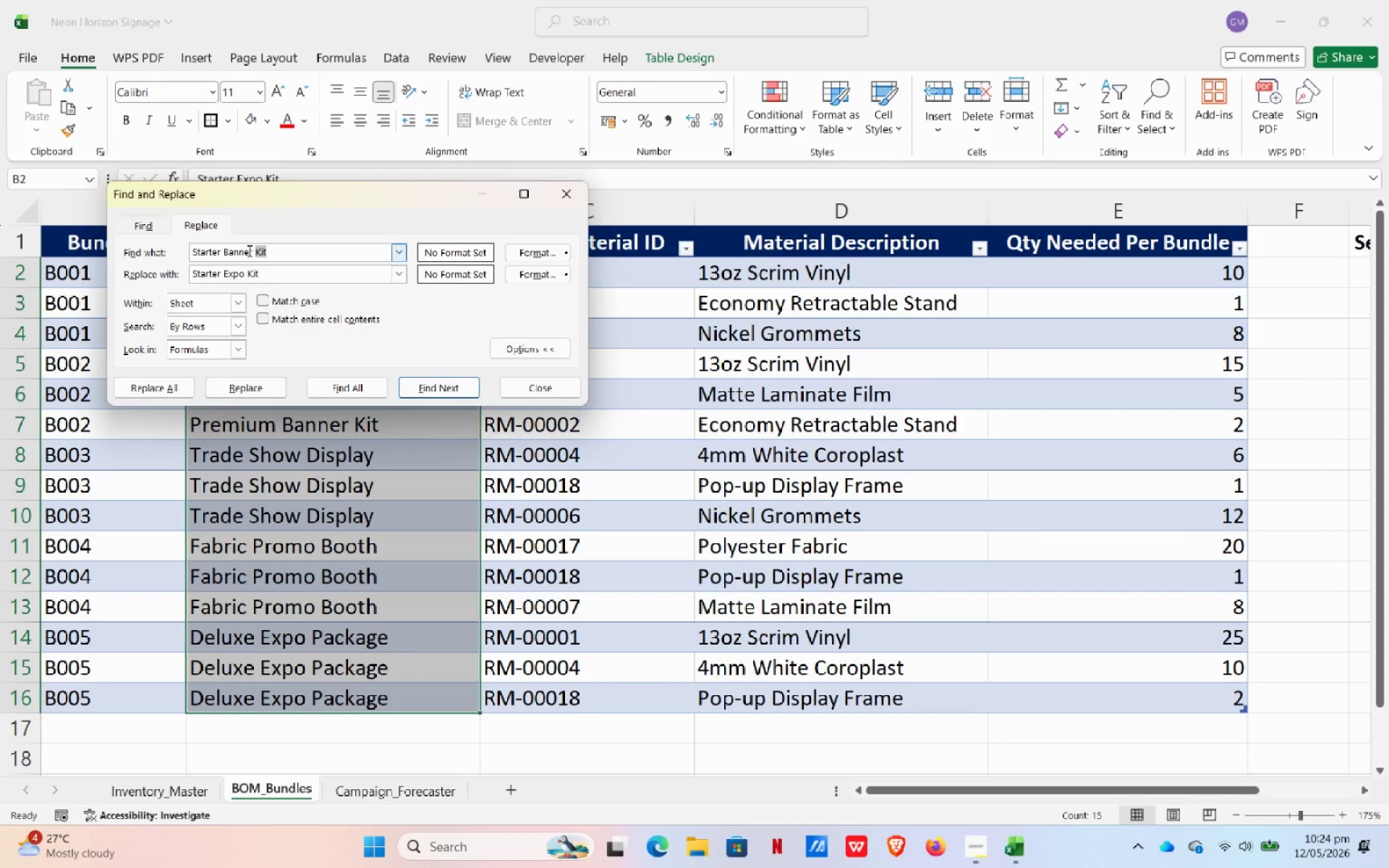 
left_click_drag(start_coordinate=[292, 252], to_coordinate=[124, 239])
 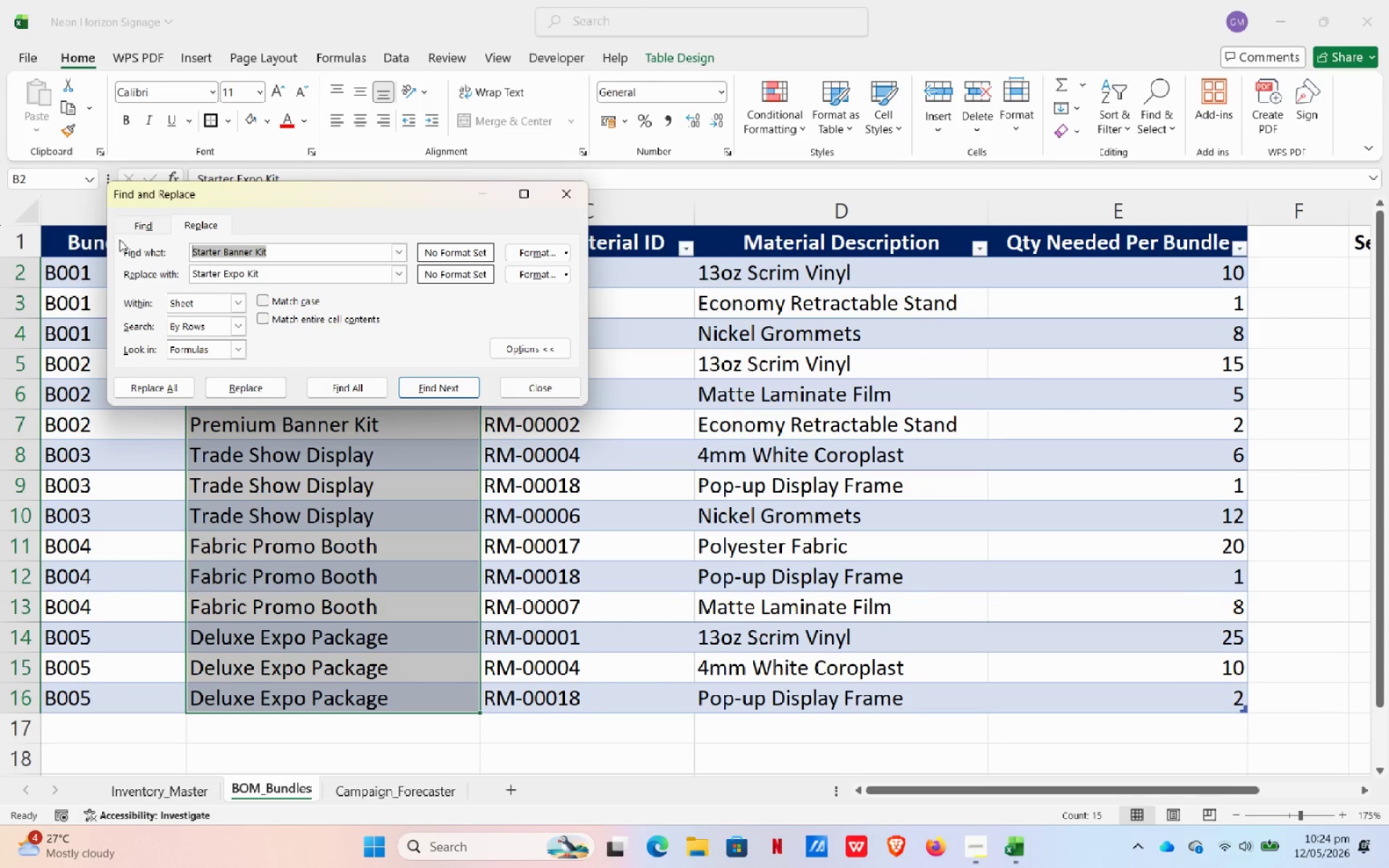 
wait(17.55)
 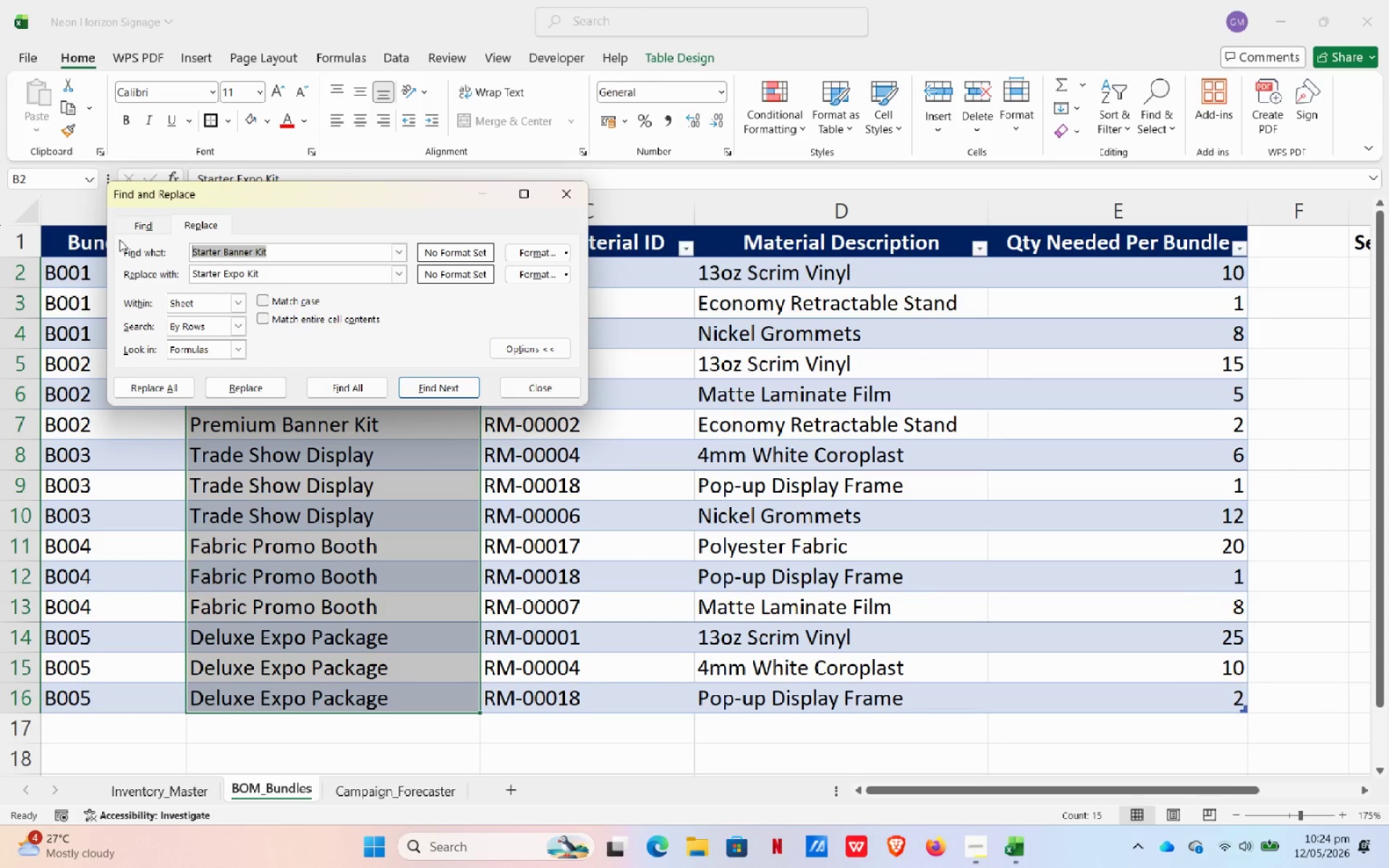 
left_click_drag(start_coordinate=[310, 198], to_coordinate=[652, 365])
 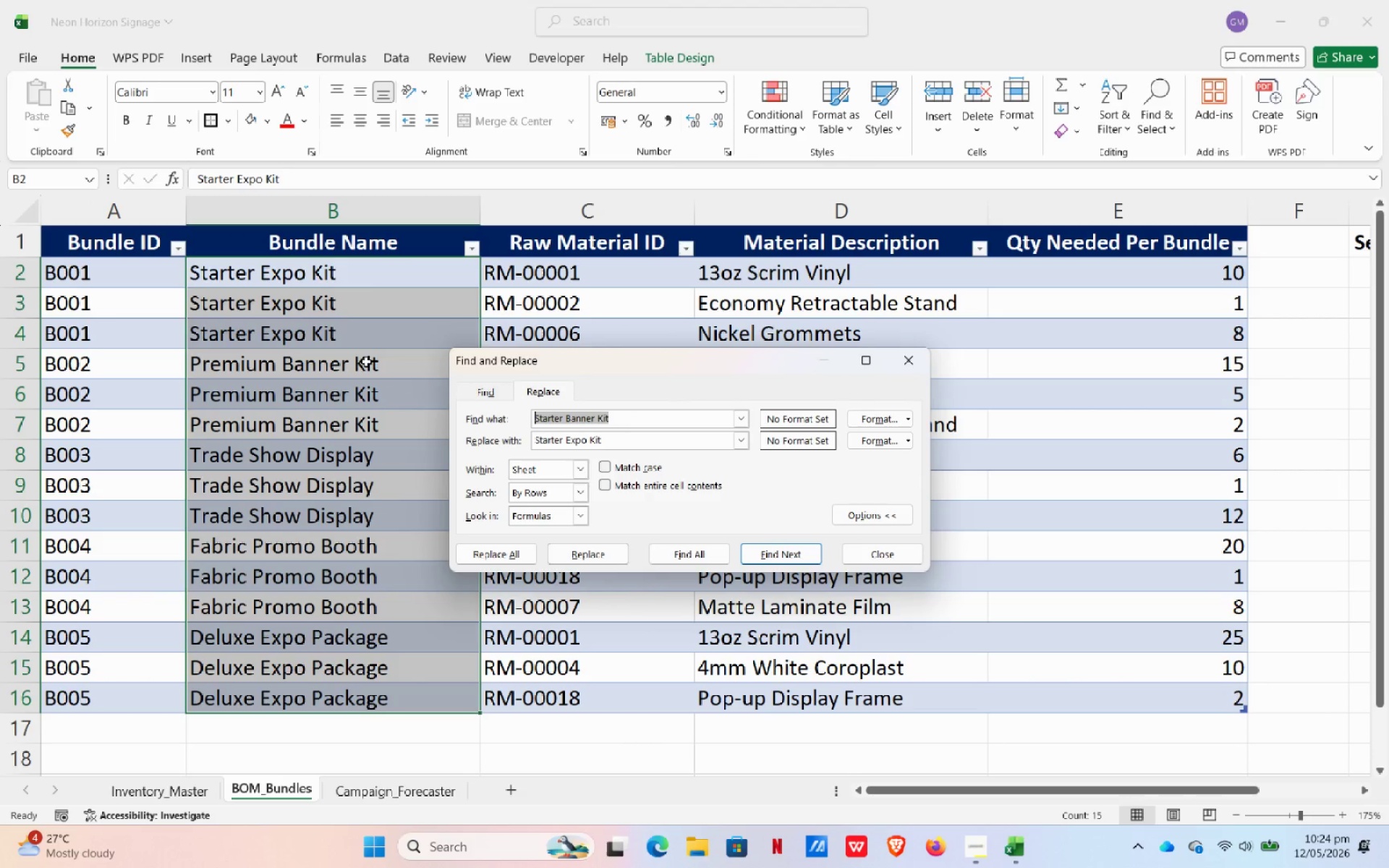 
wait(9.05)
 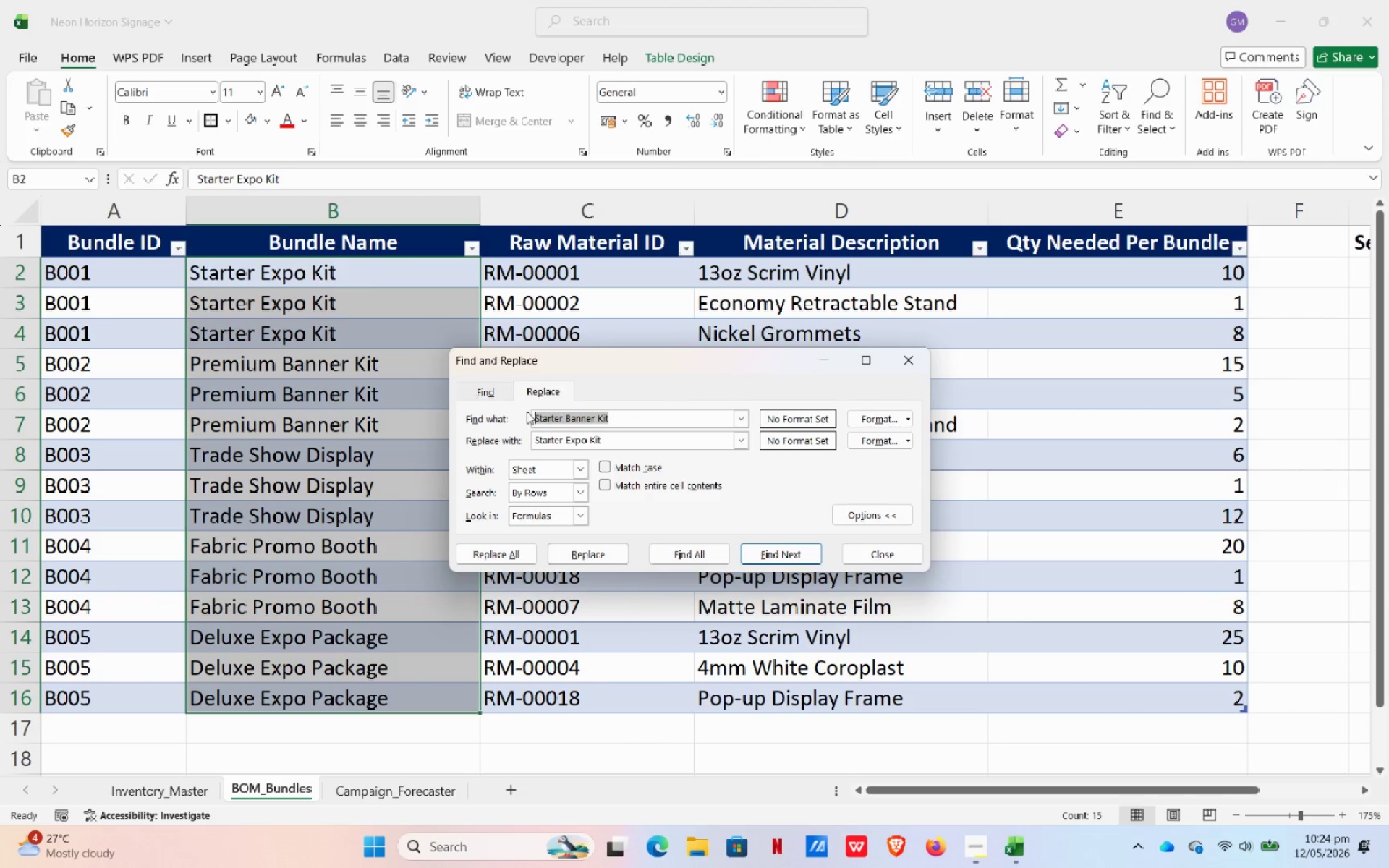 
type(Premium Banner Kit)
key(Tab)
type(Premium Expo Kit)
 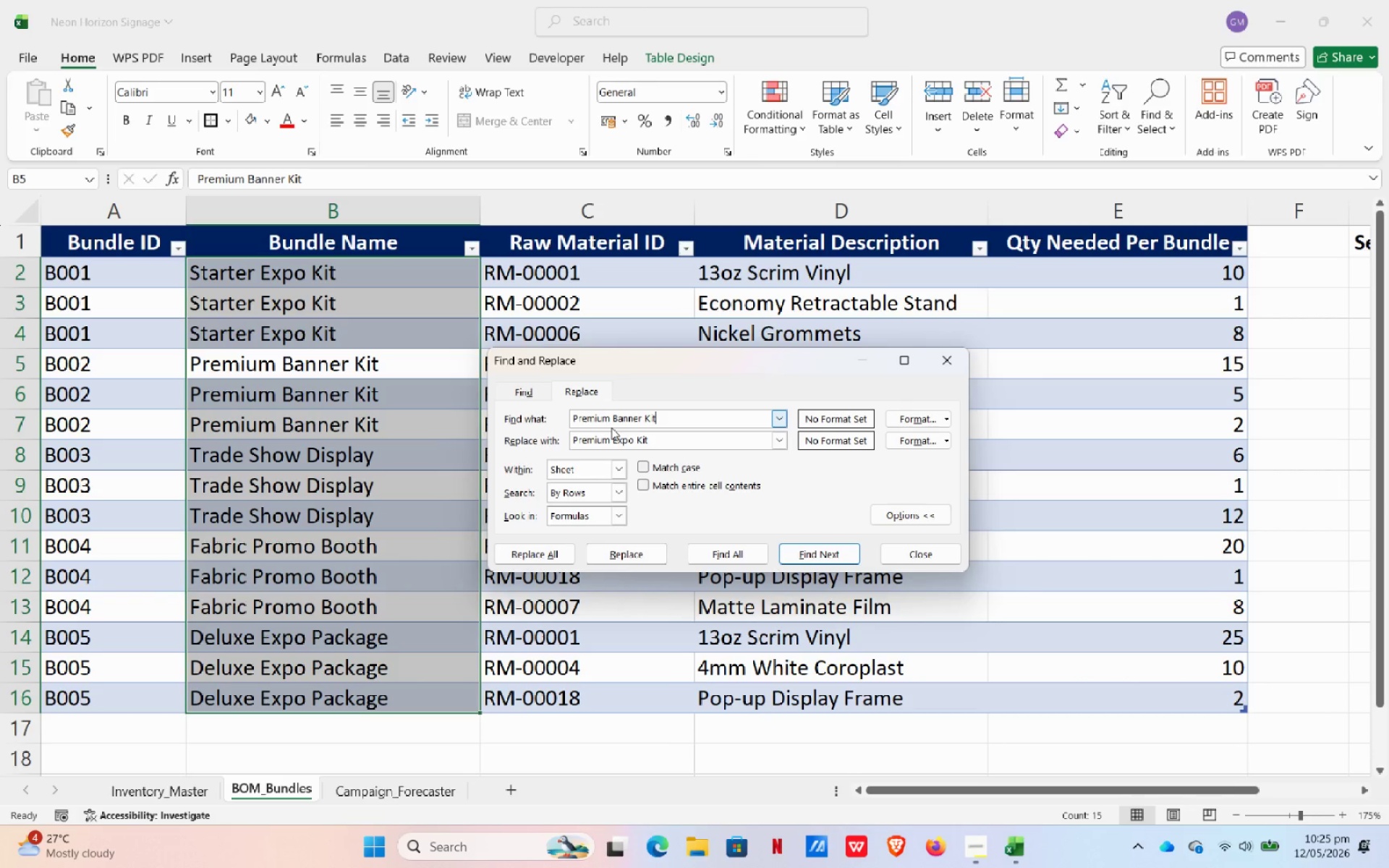 
 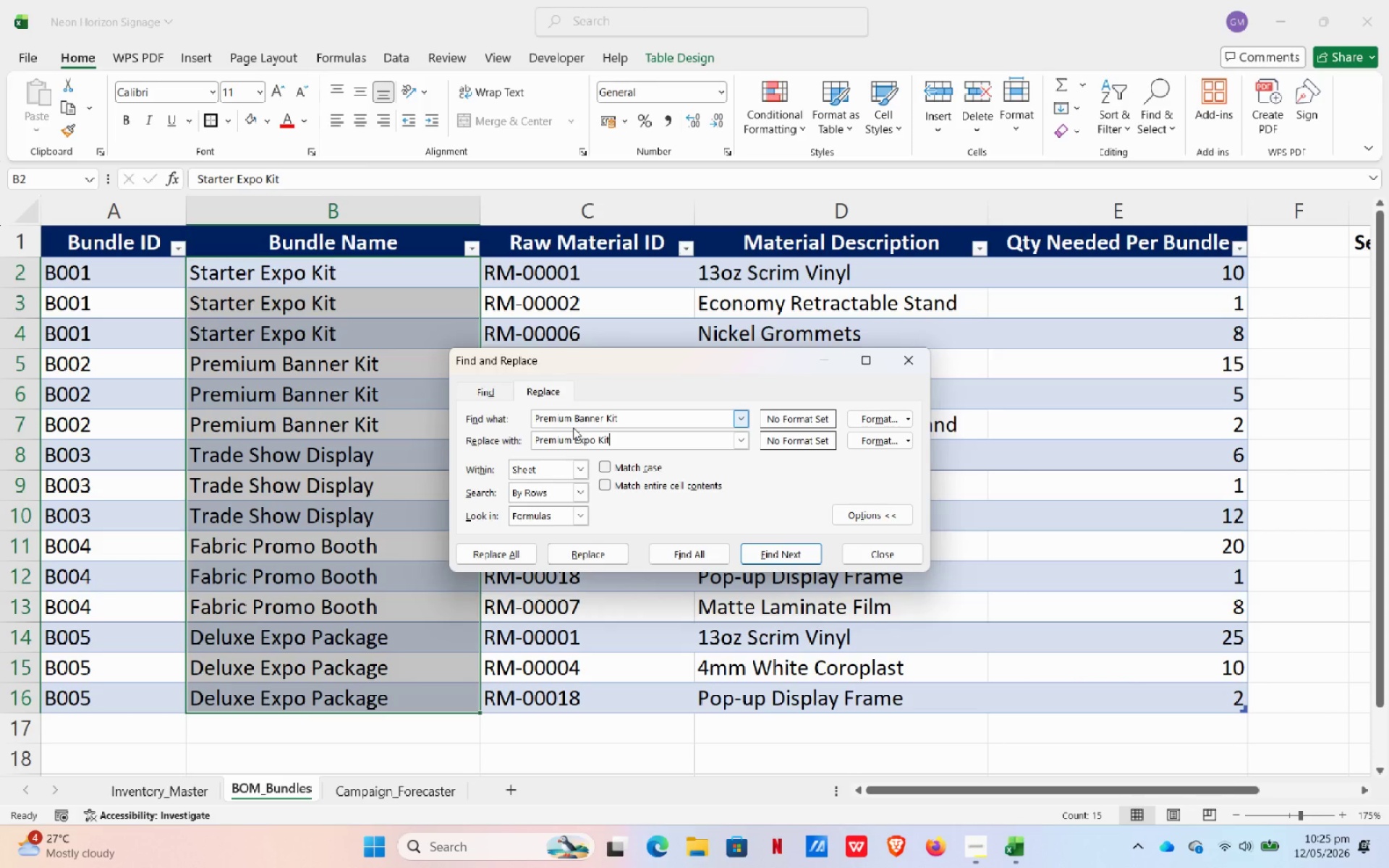 
key(Enter)
 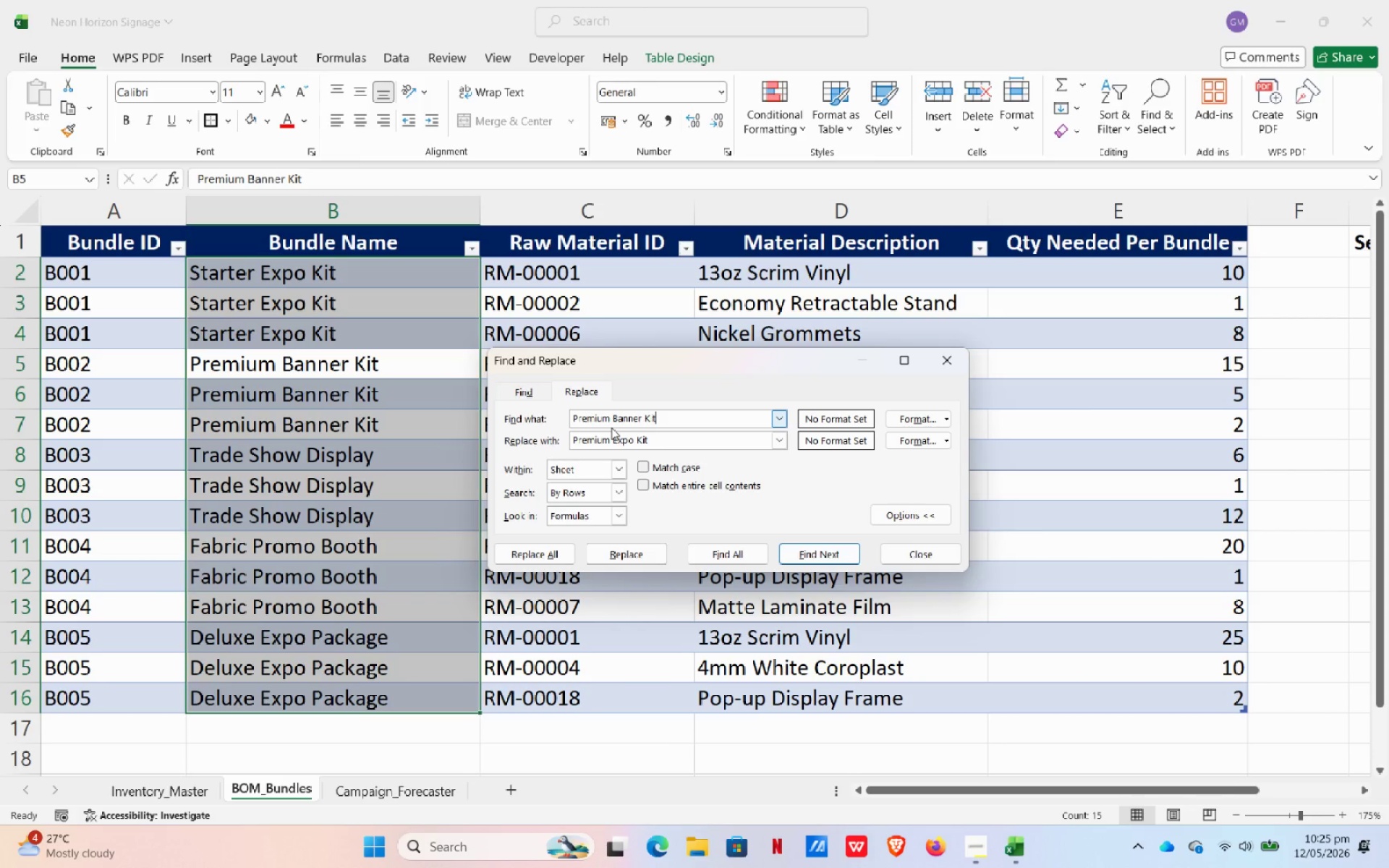 
wait(8.2)
 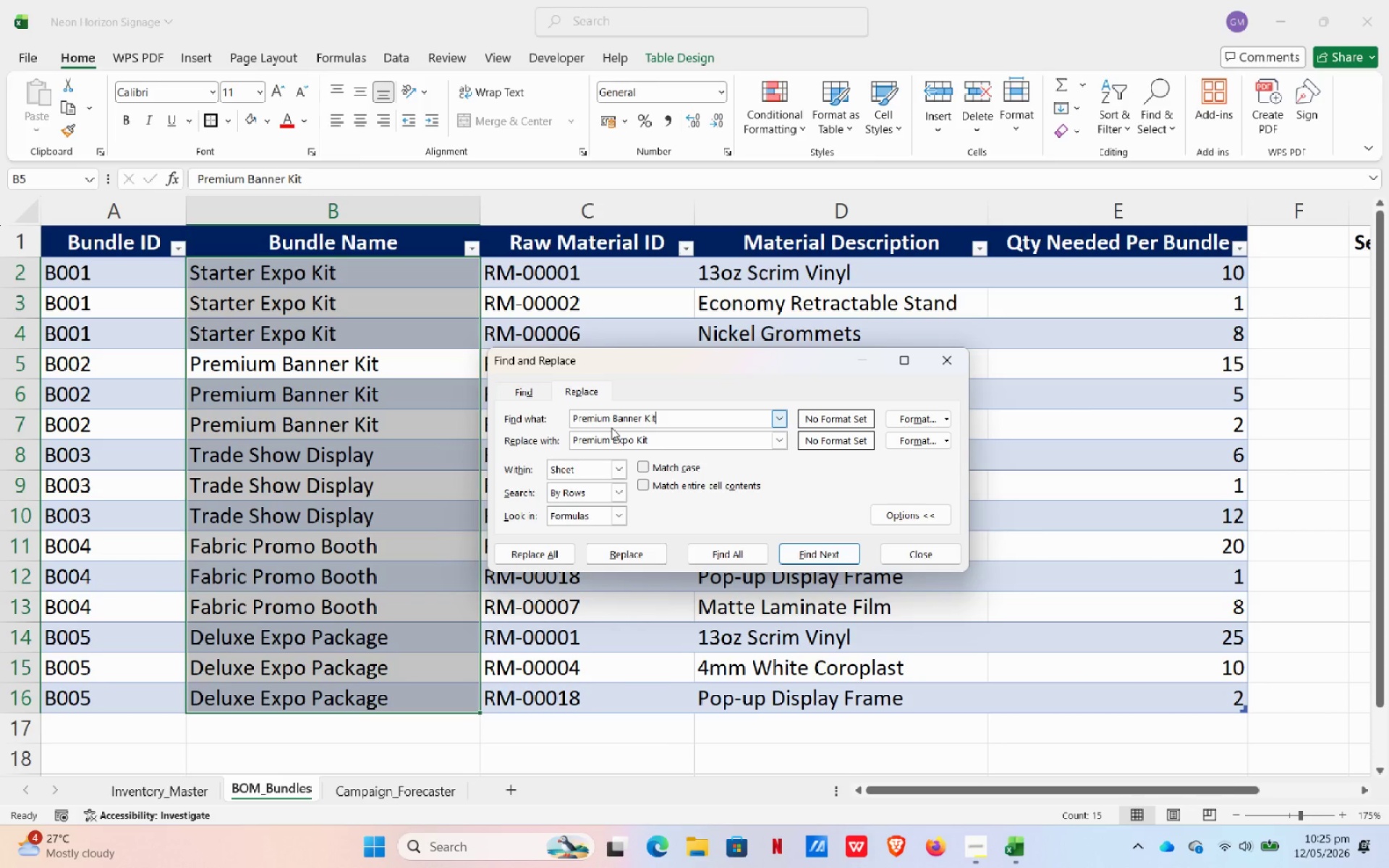 
left_click([559, 561])
 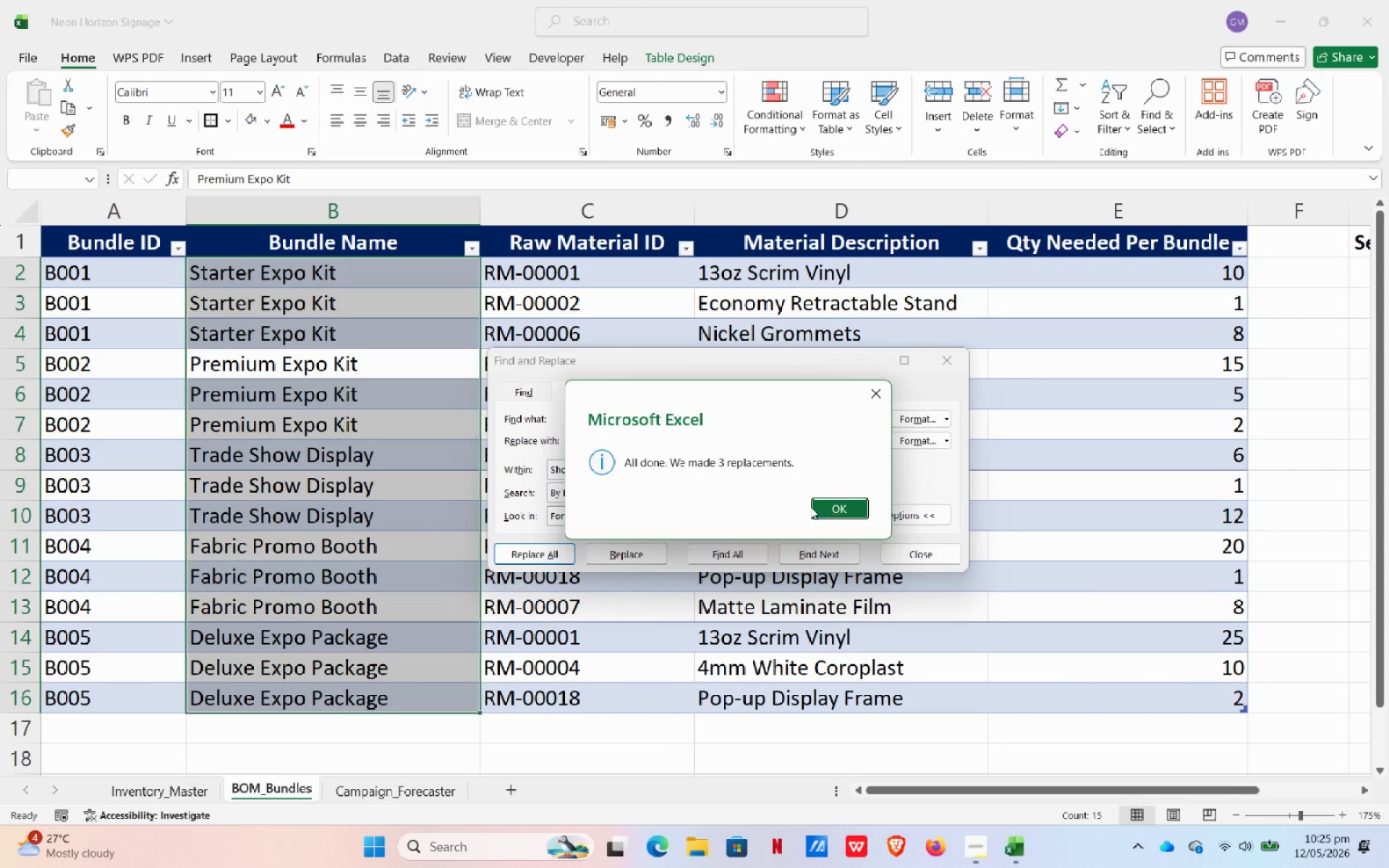 
left_click([838, 509])
 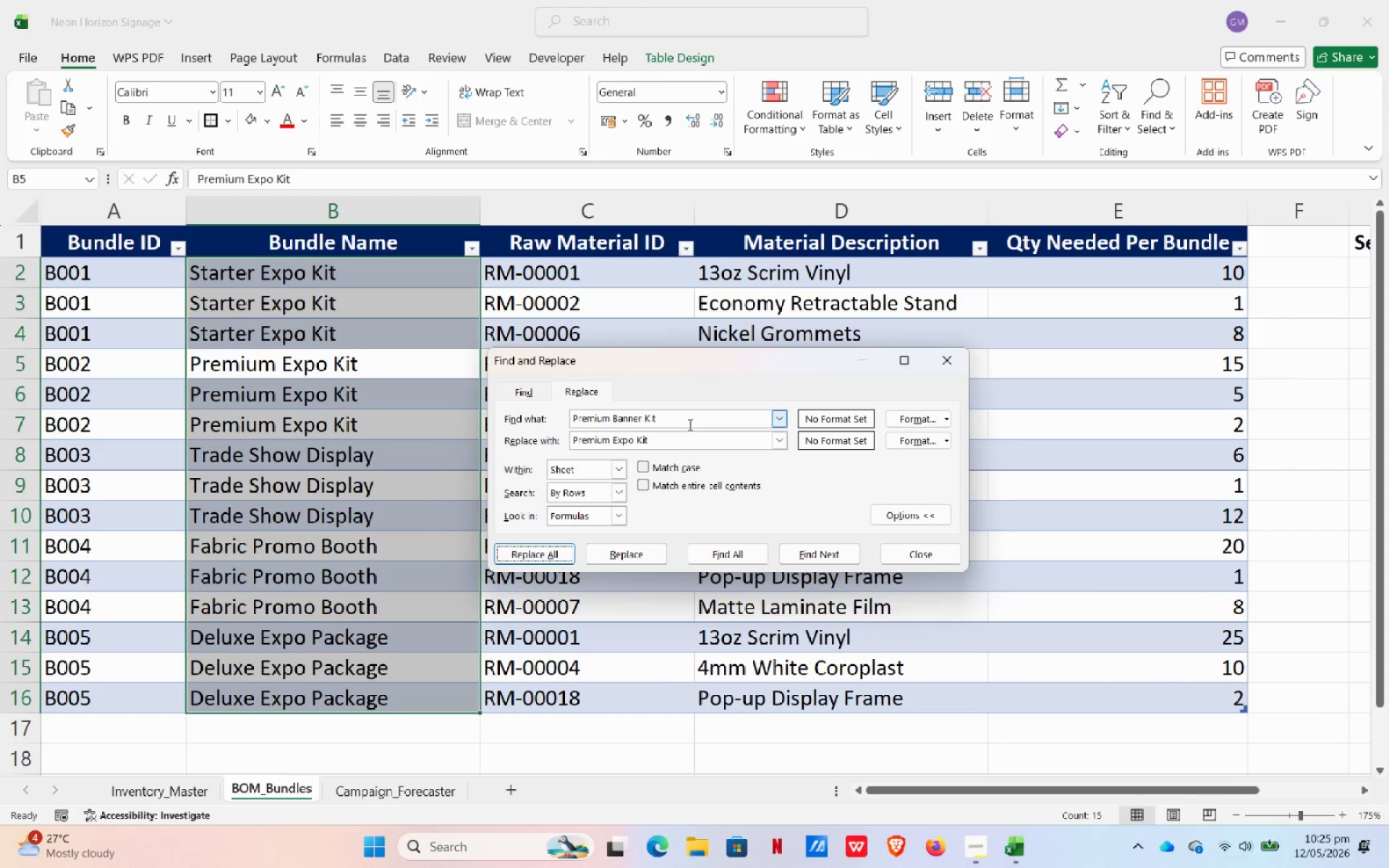 
left_click([686, 420])
 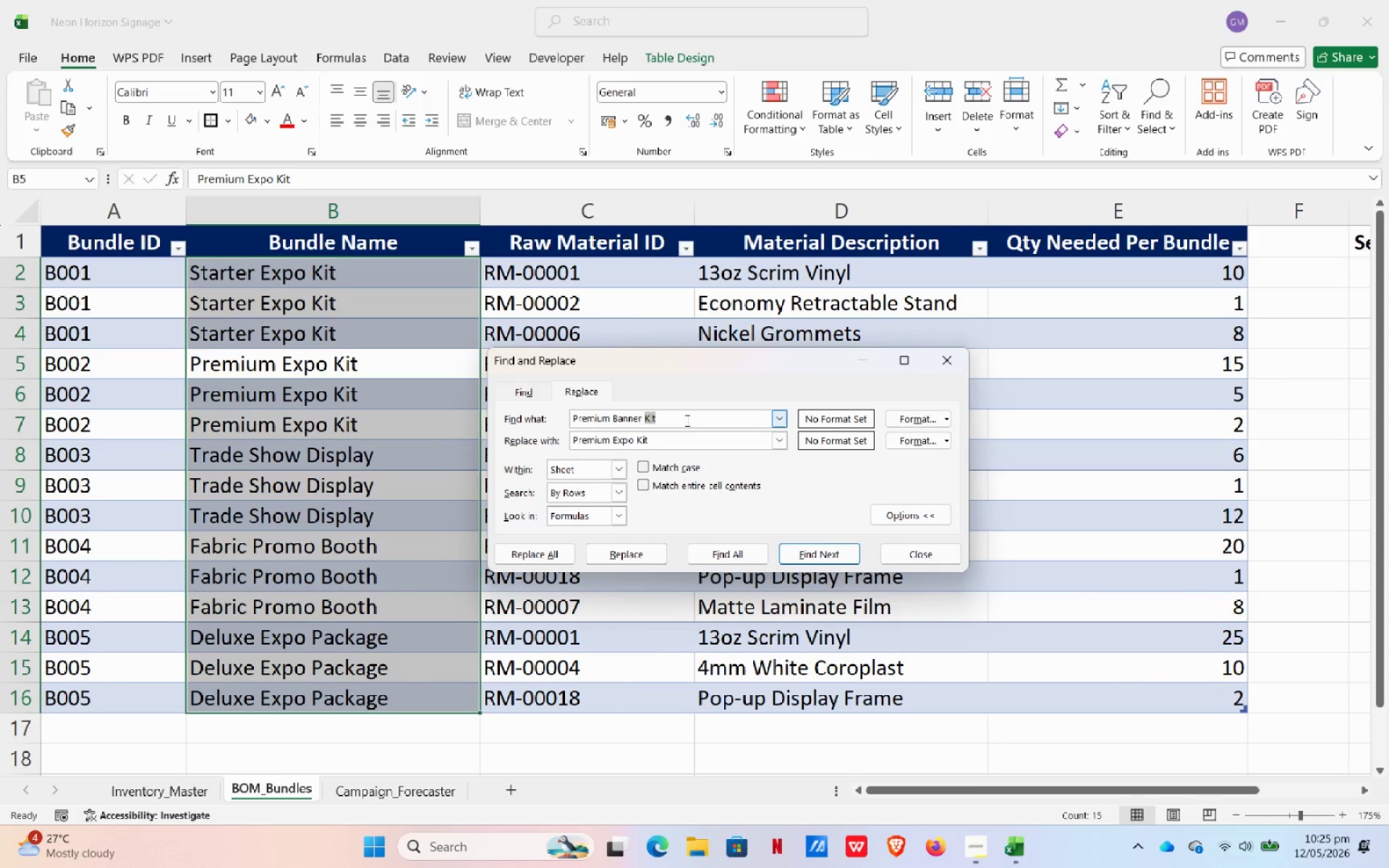 
left_click_drag(start_coordinate=[686, 420], to_coordinate=[487, 420])
 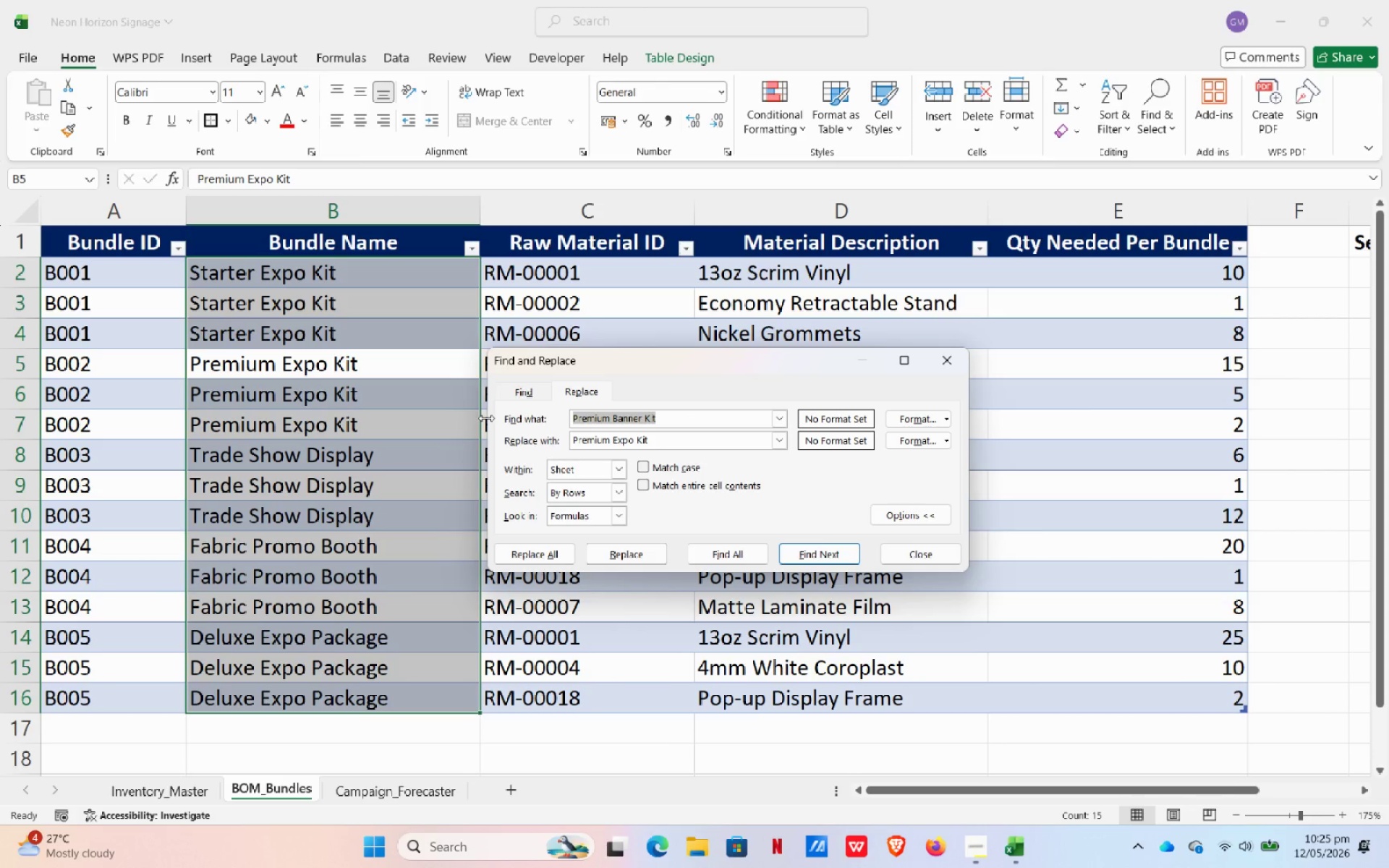 
type(Trade Sjo)
key(Backspace)
key(Backspace)
type(how Display)
key(Tab)
type(Trade Sha)
key(Backspace)
type(ow Deluxe)
 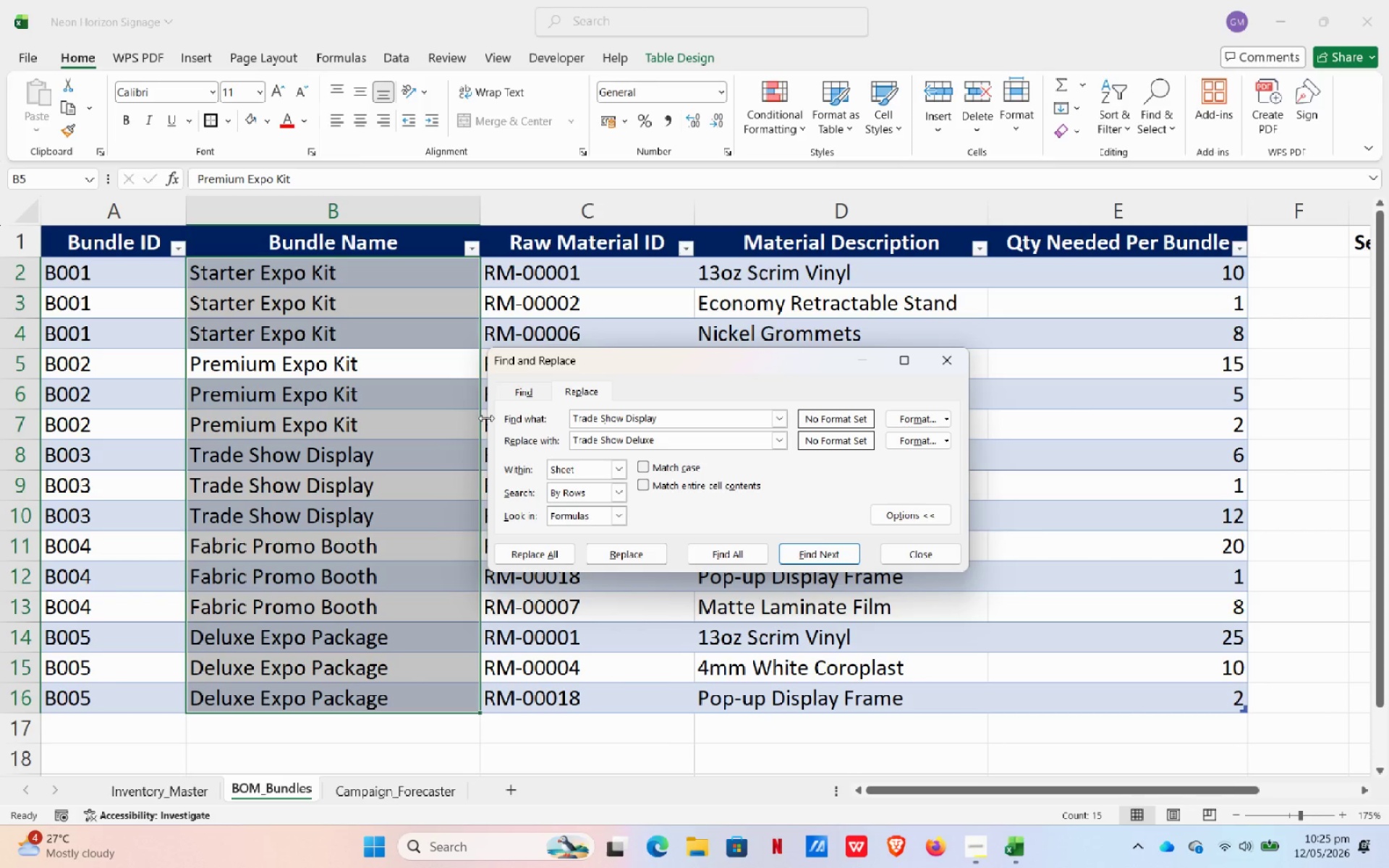 
left_click([836, 508])
 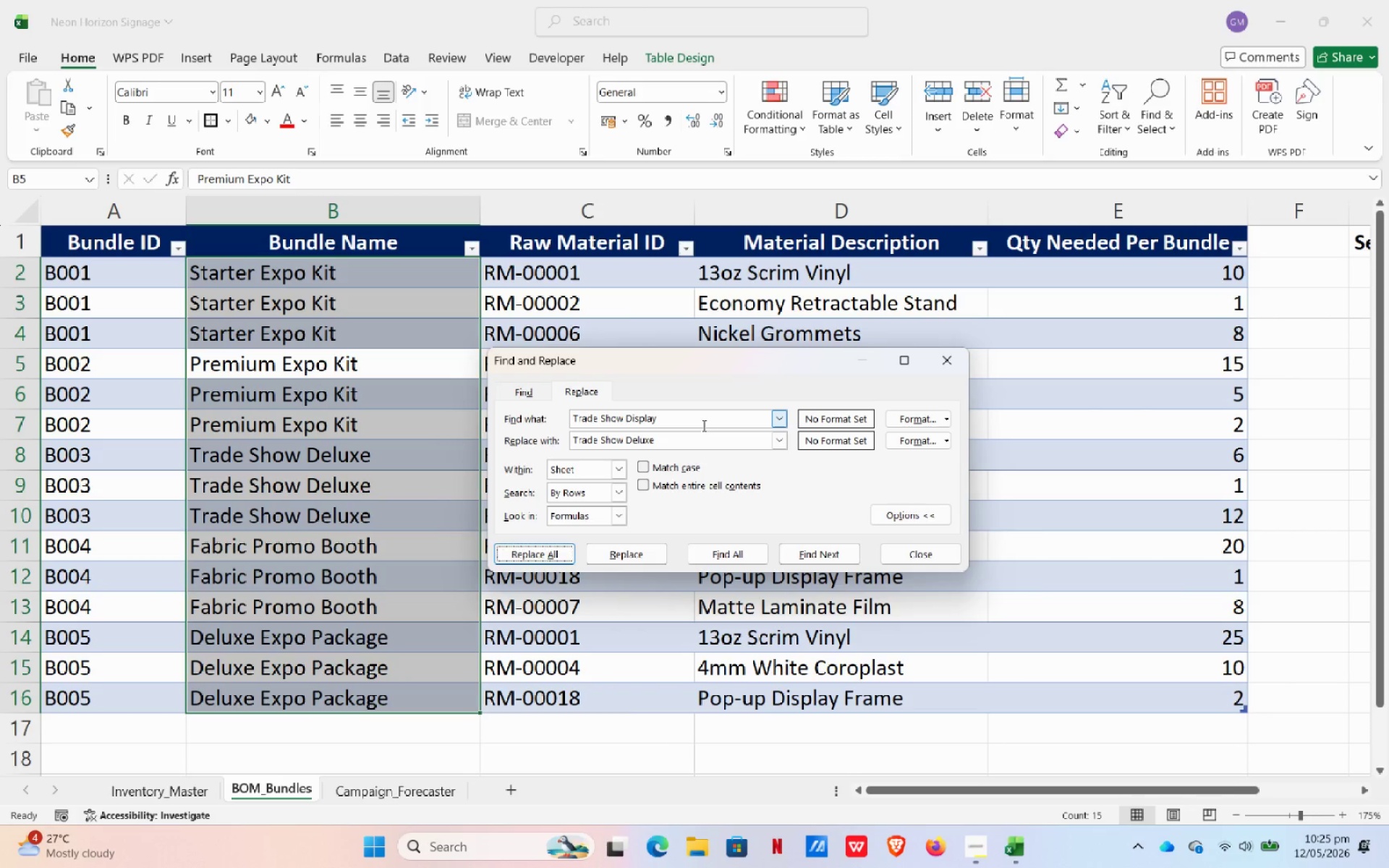 
double_click([702, 425])
 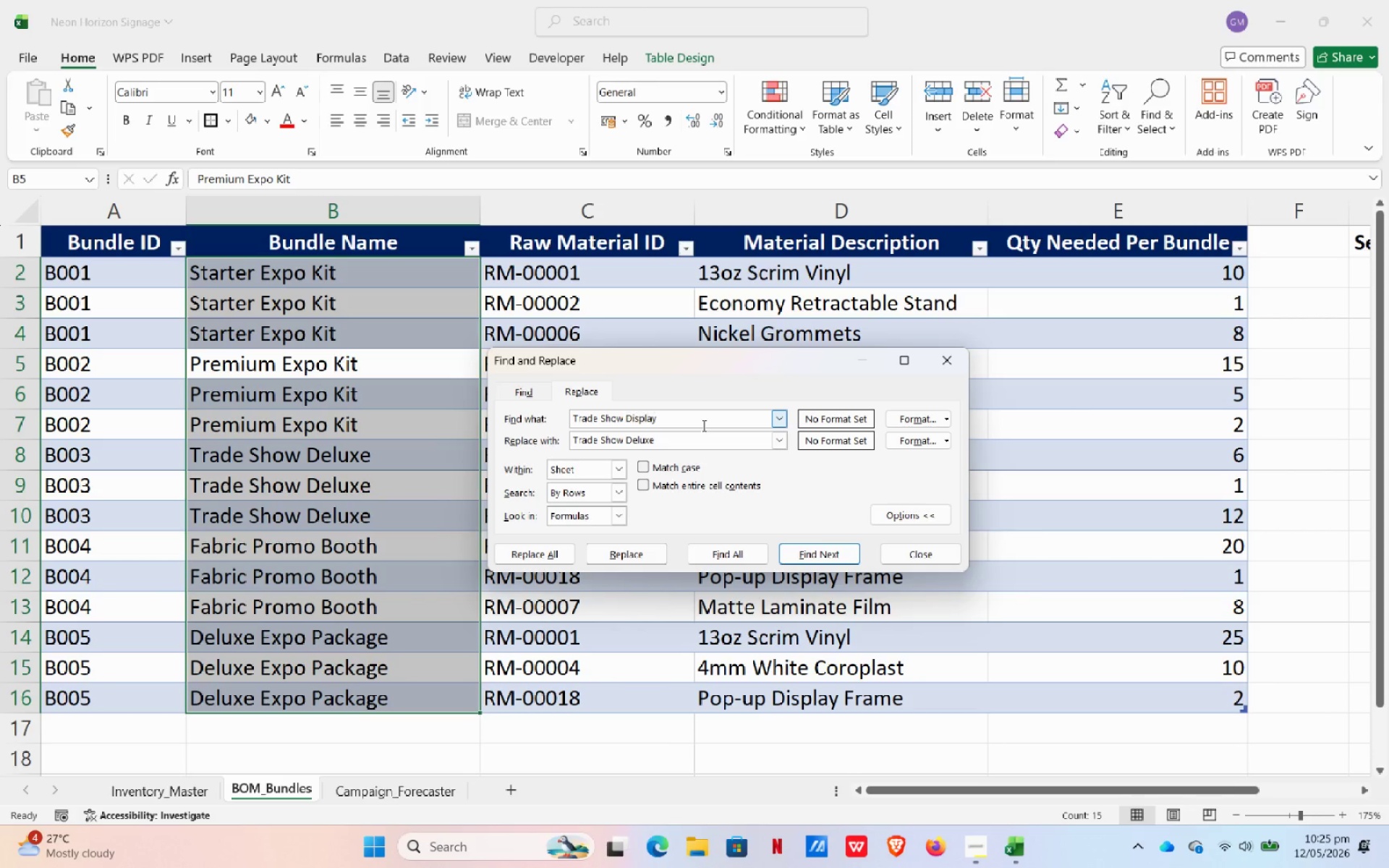 
triple_click([702, 425])
 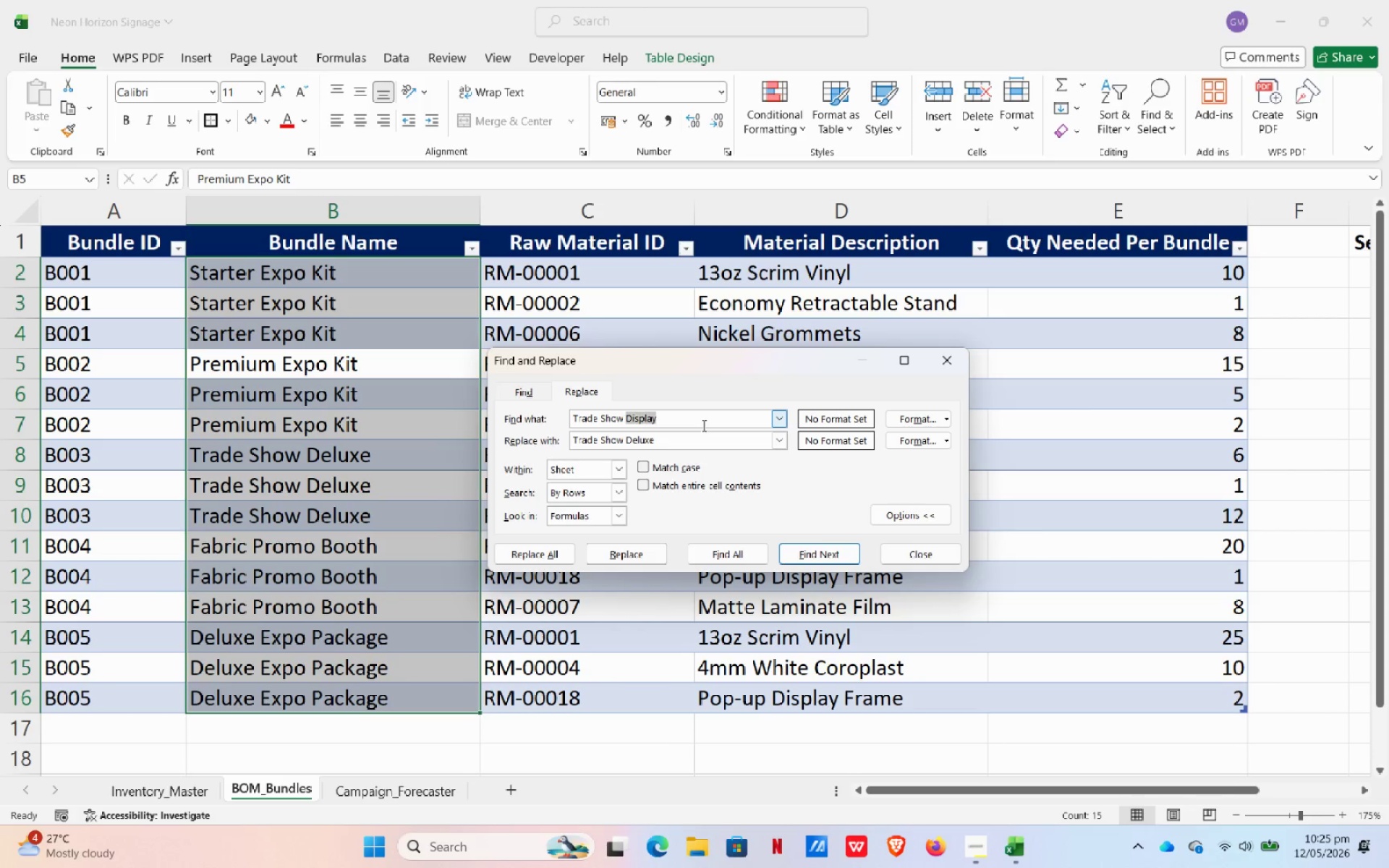 
left_click_drag(start_coordinate=[702, 425], to_coordinate=[499, 417])
 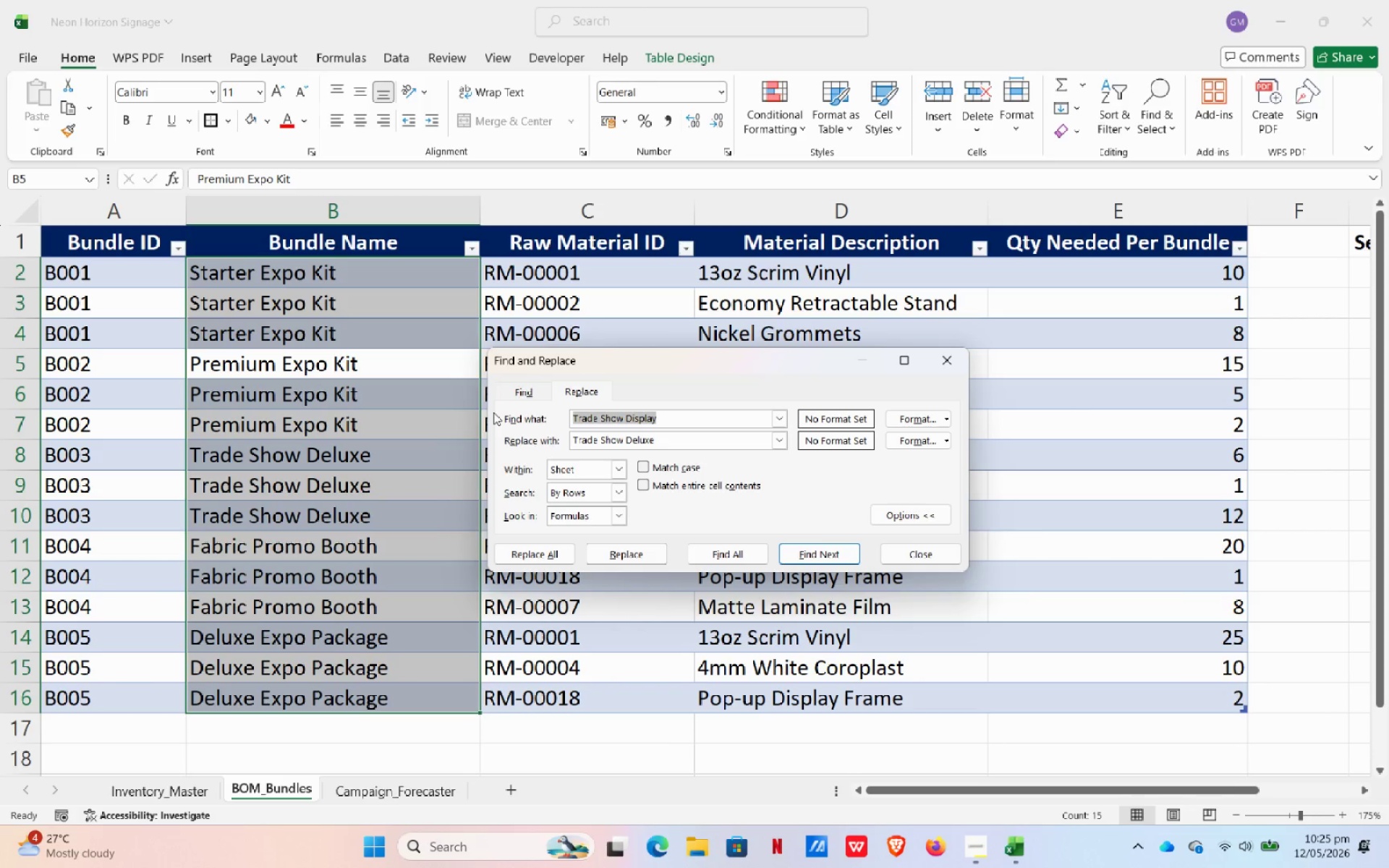 
type(Fabric Pro,o)
key(Backspace)
key(Backspace)
type(mo)
key(Tab)
type(Retail Promo Kit)
 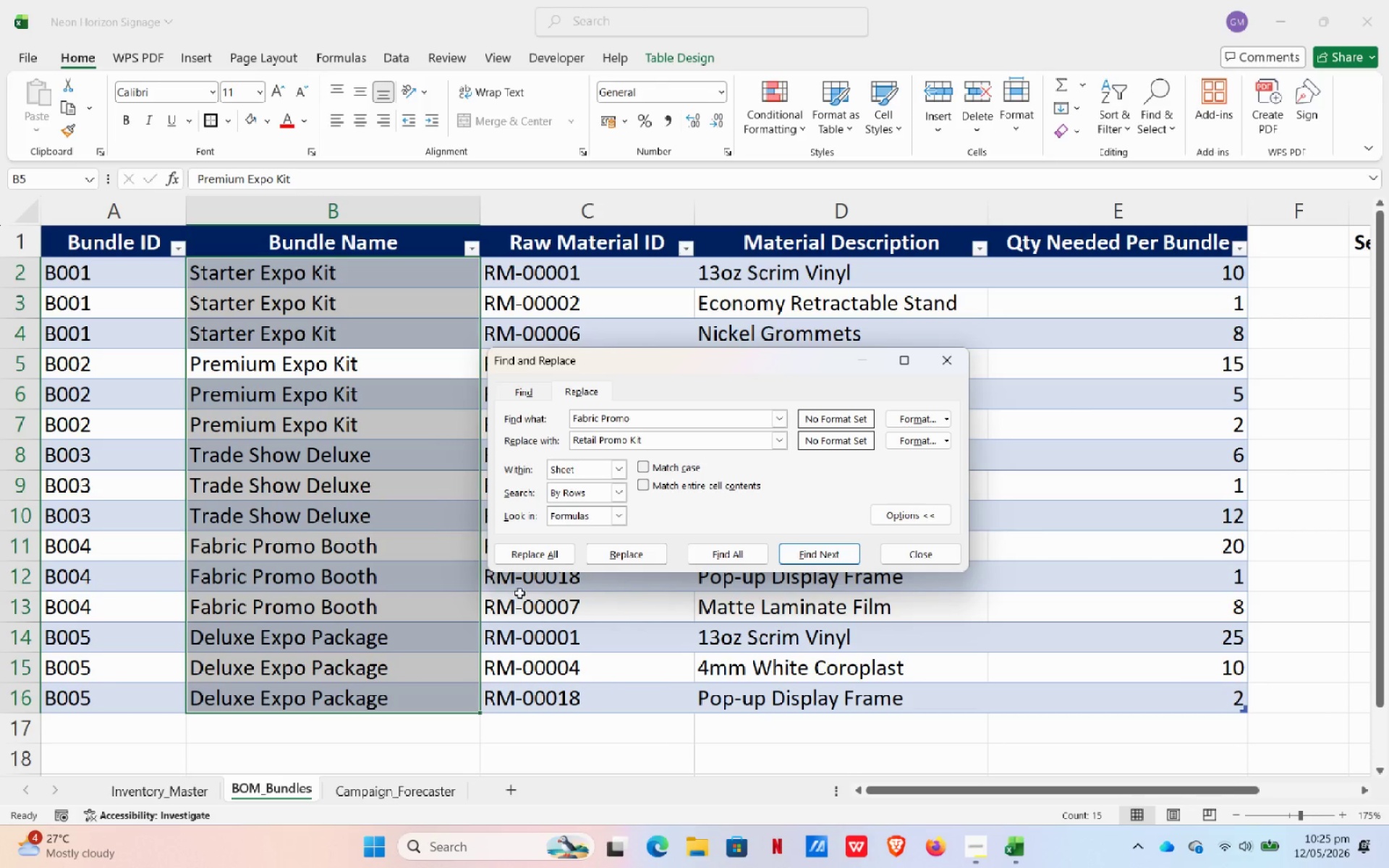 
left_click([537, 561])
 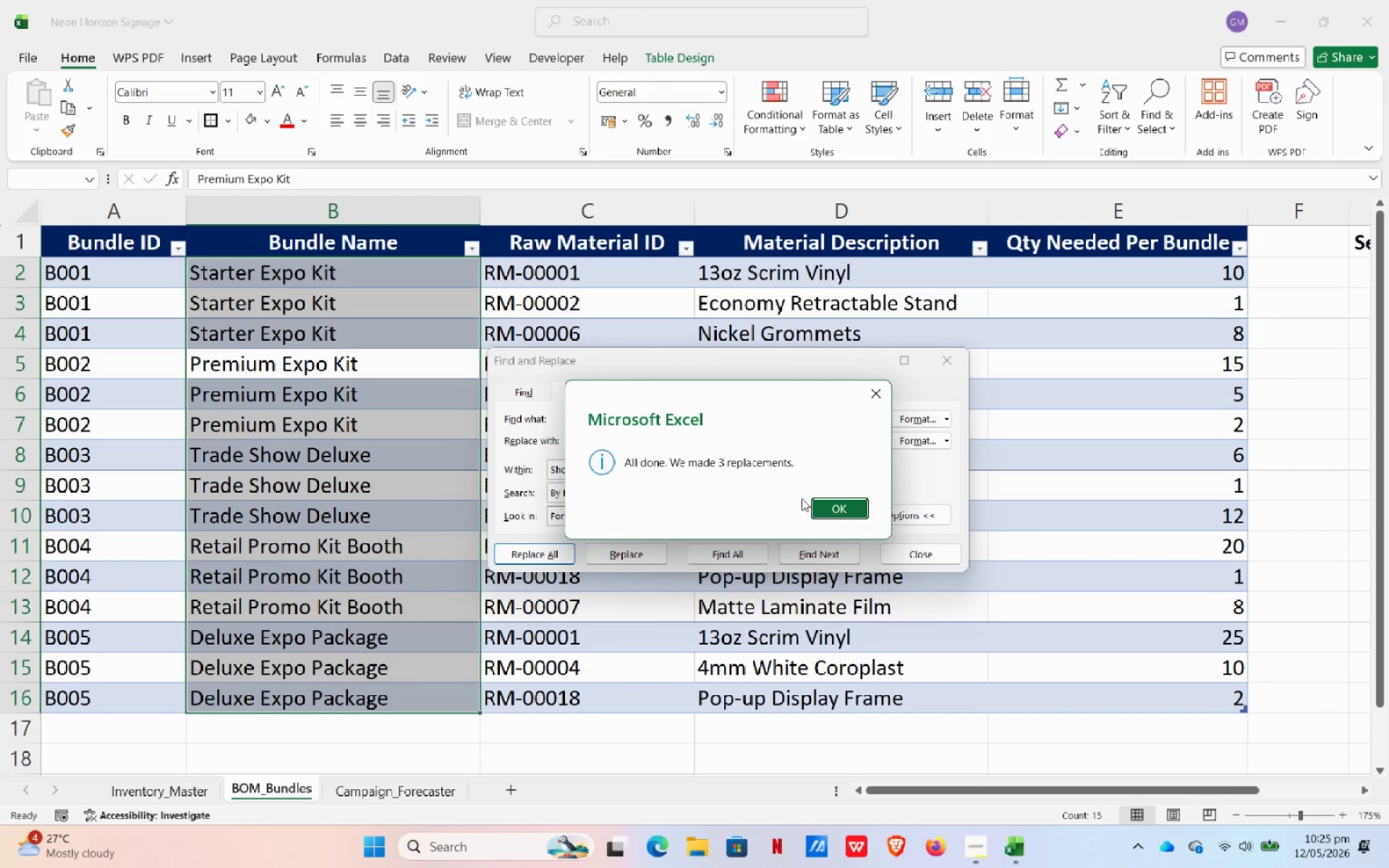 
left_click([828, 511])
 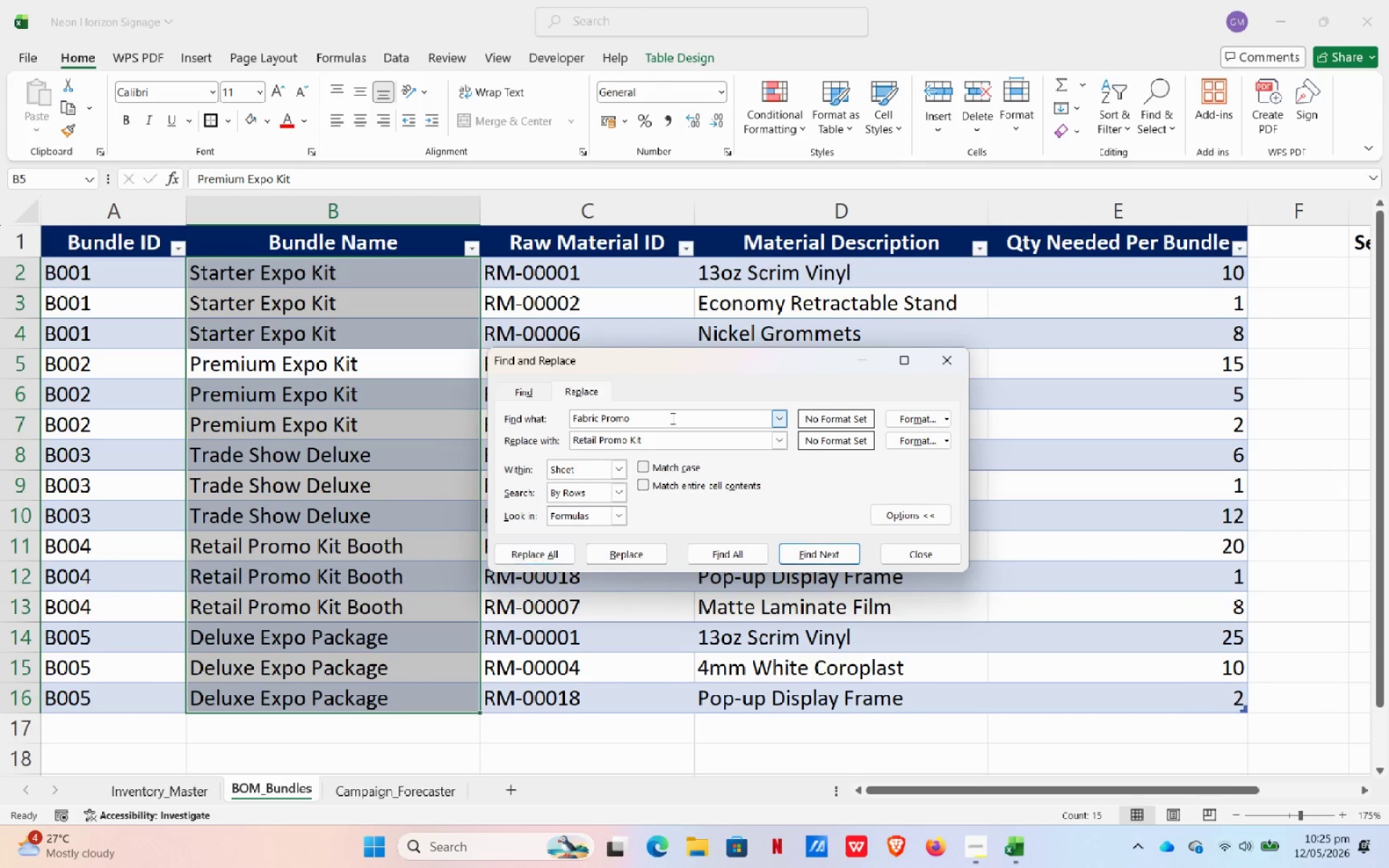 
double_click([671, 418])
 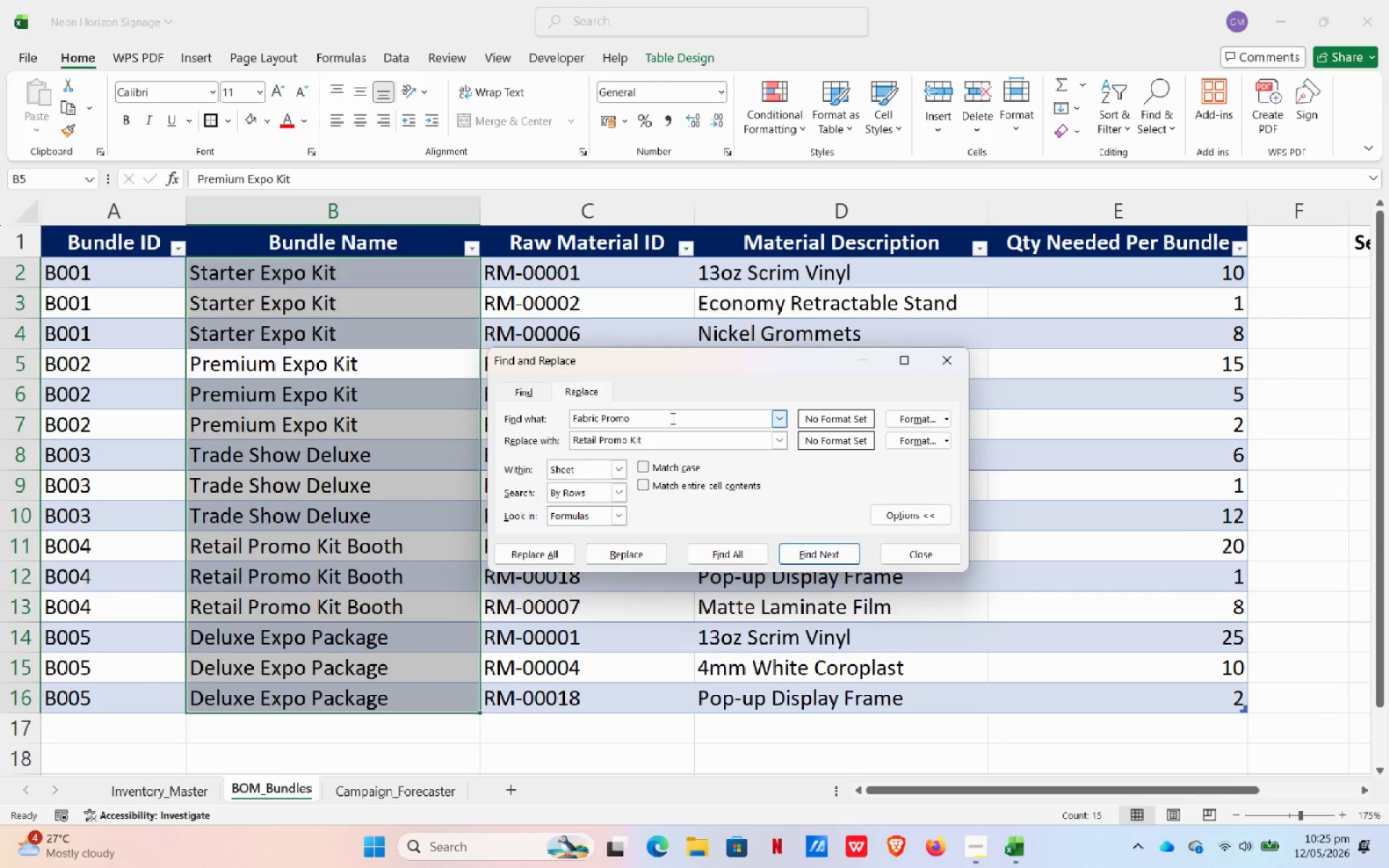 
triple_click([671, 418])
 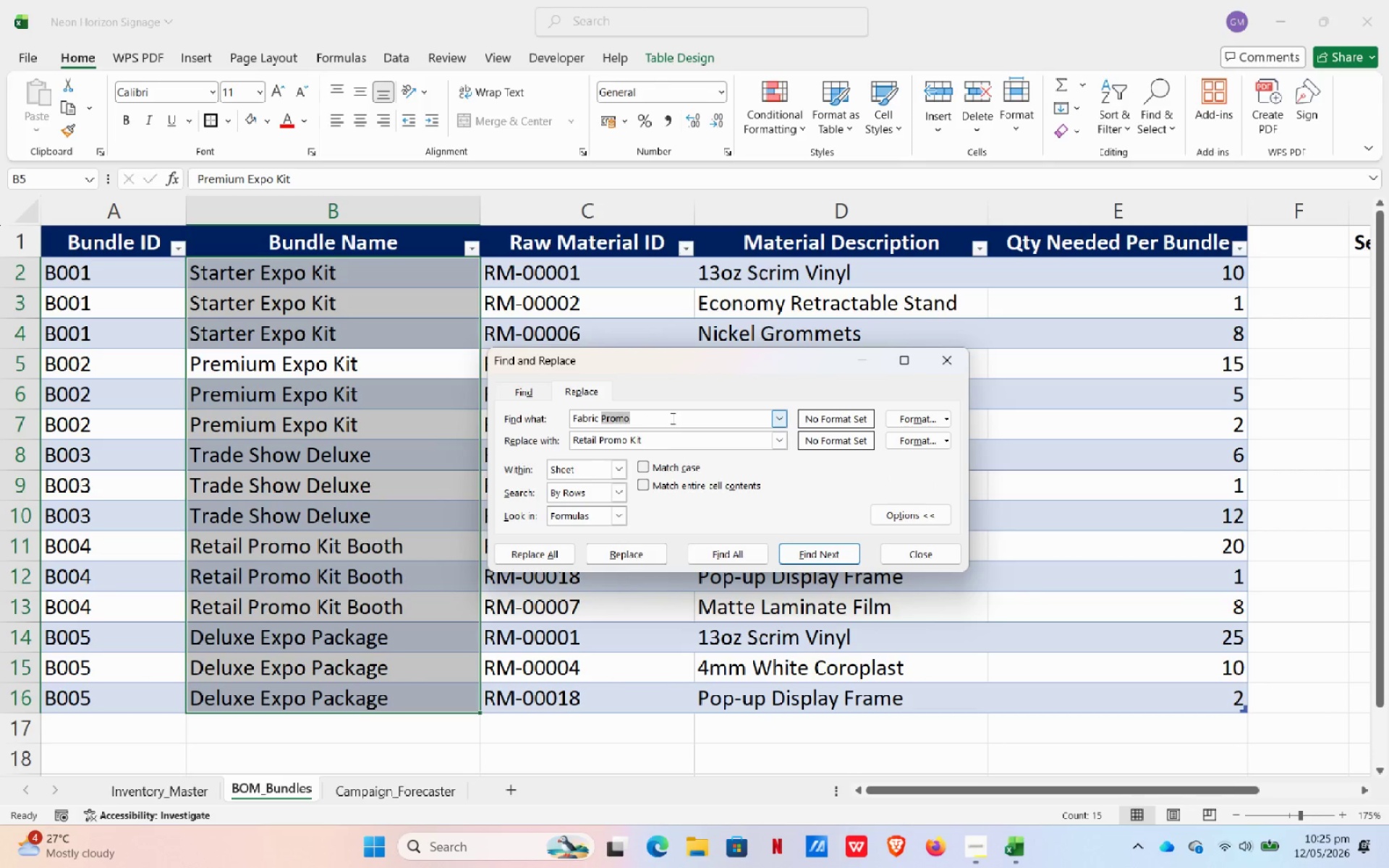 
left_click_drag(start_coordinate=[671, 418], to_coordinate=[553, 414])
 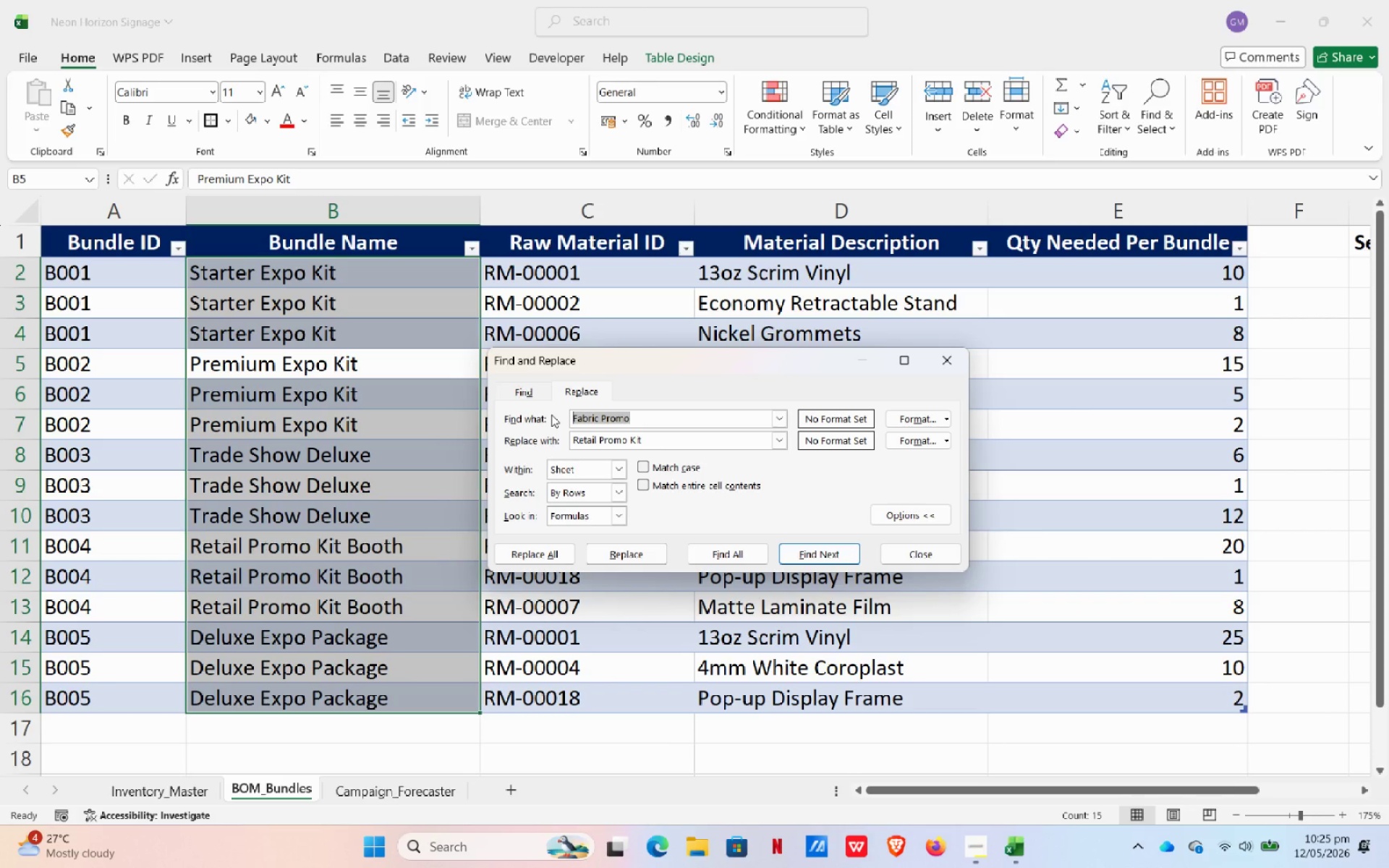 
wait(8.0)
 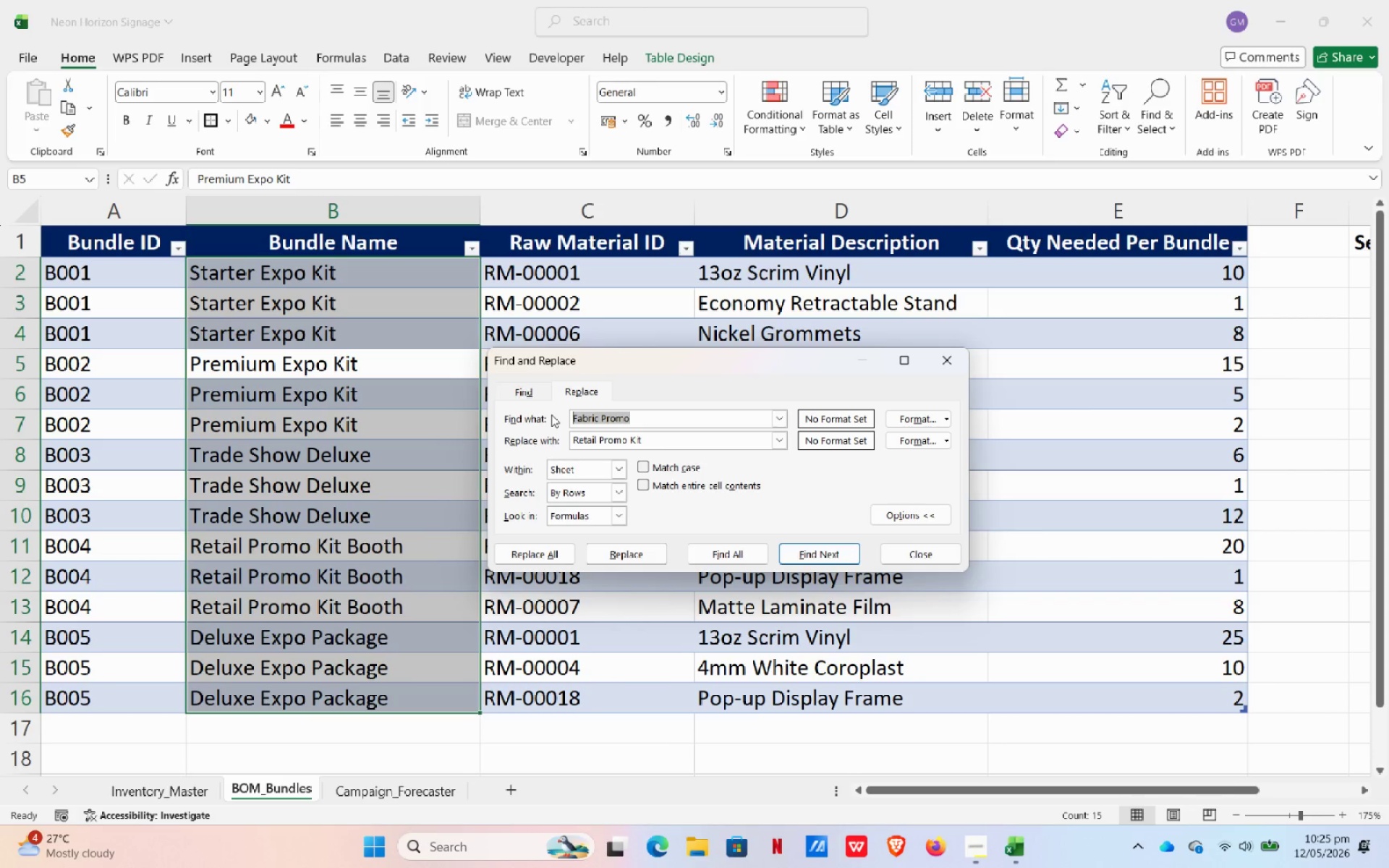 
type(Deluxe Expo Package)
key(Tab)
type(Ultimate Displau)
key(Backspace)
type(y k)
key(Backspace)
type(Kit)
 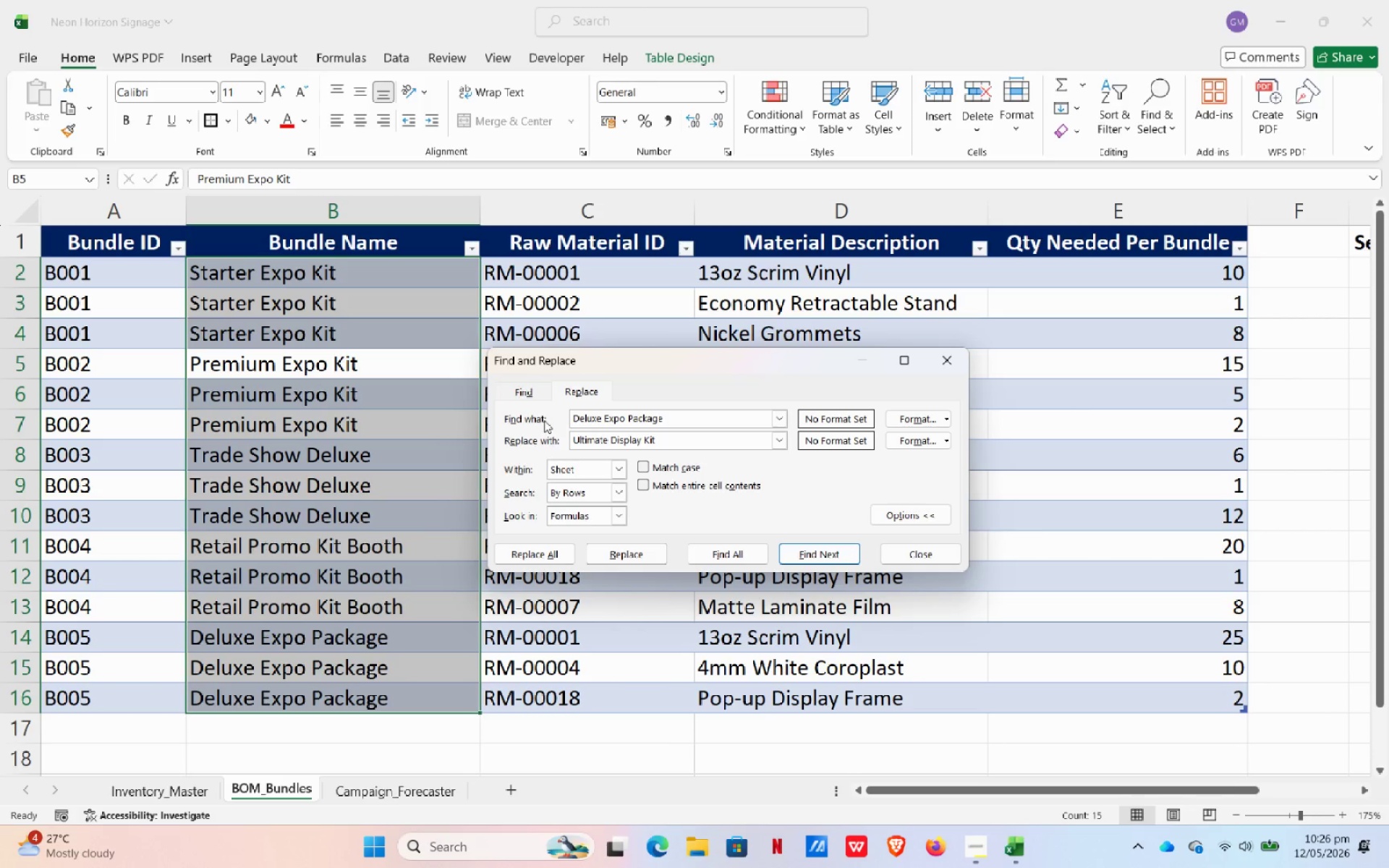 
left_click([832, 508])
 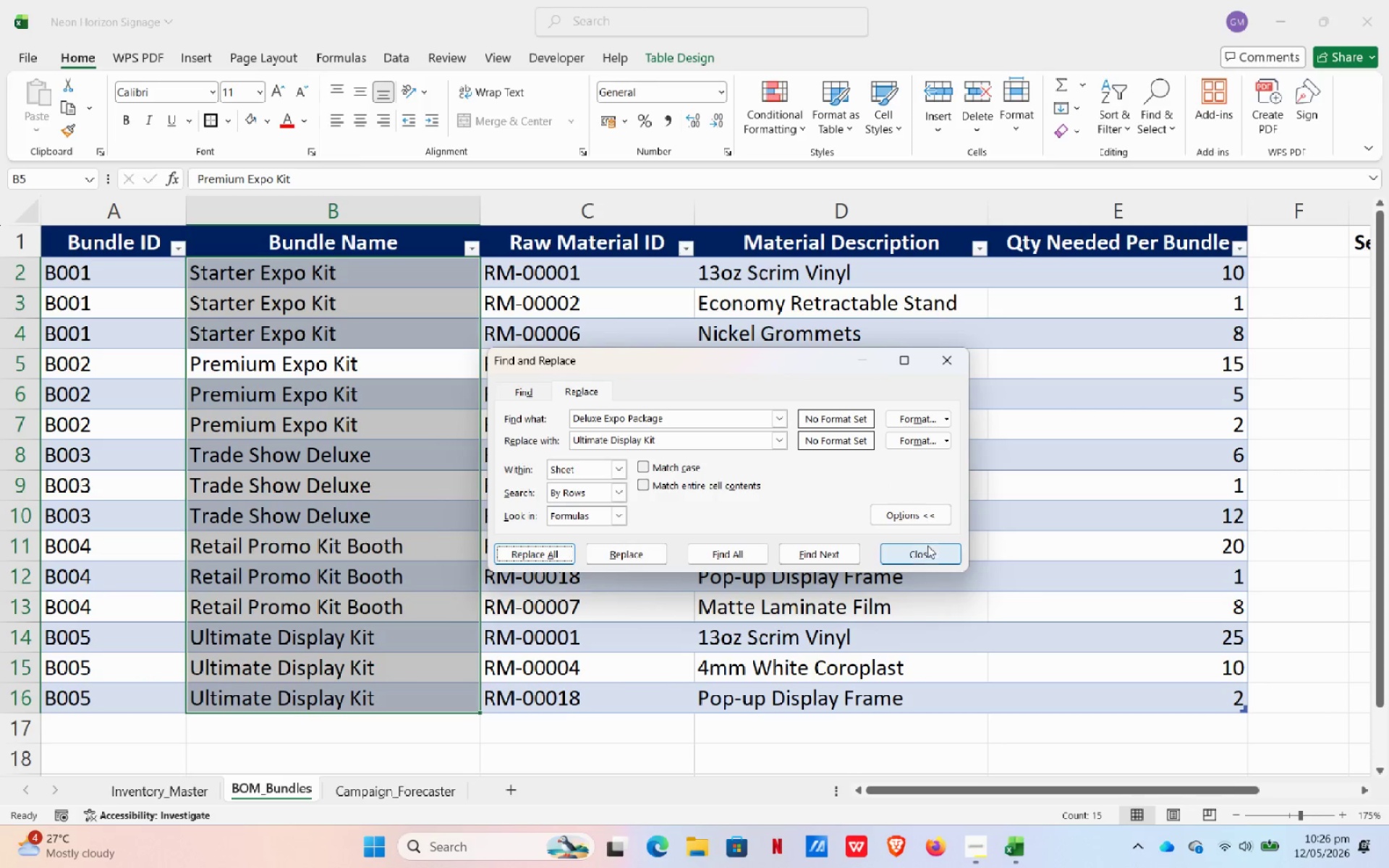 
left_click([927, 551])
 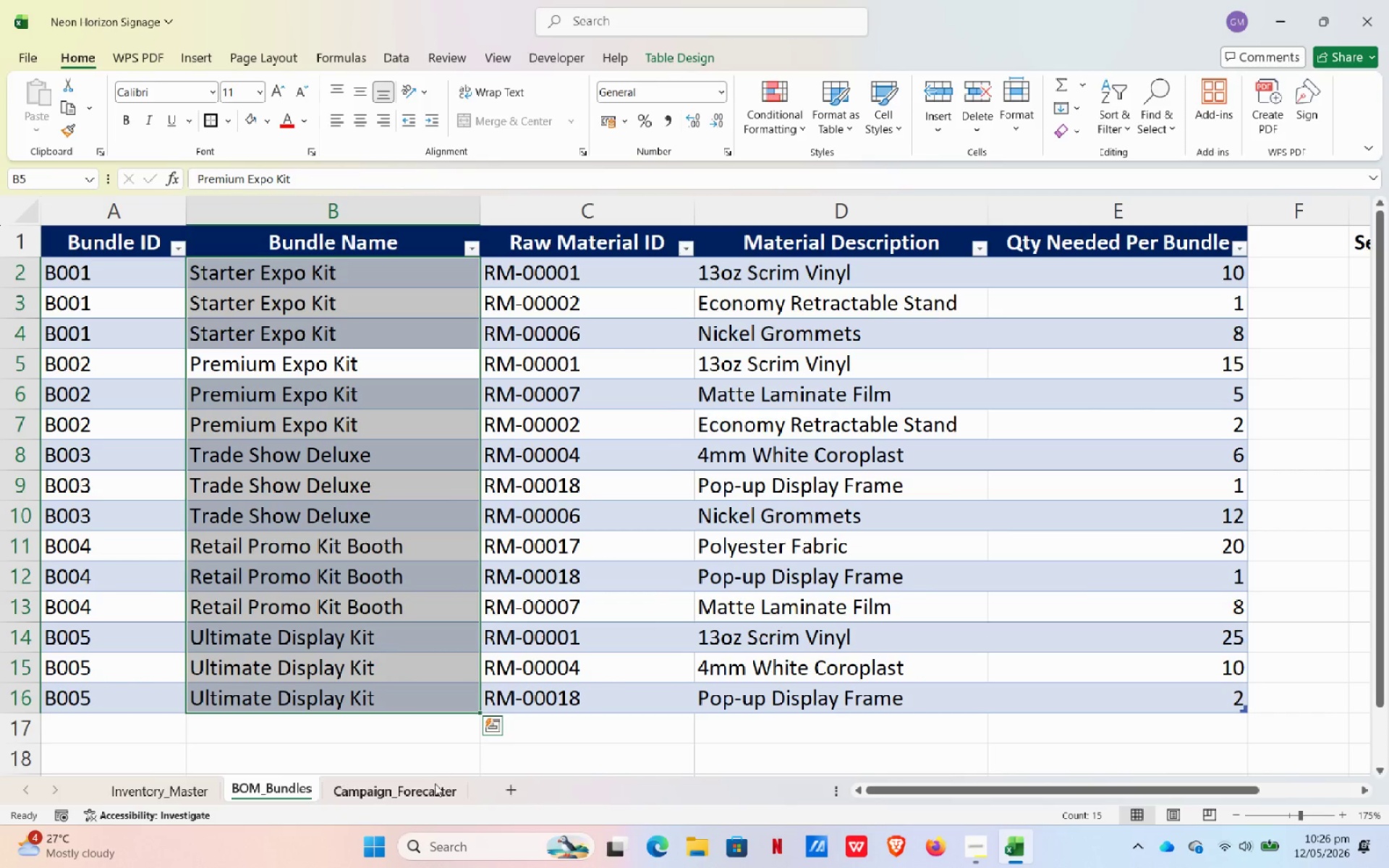 
left_click([428, 793])
 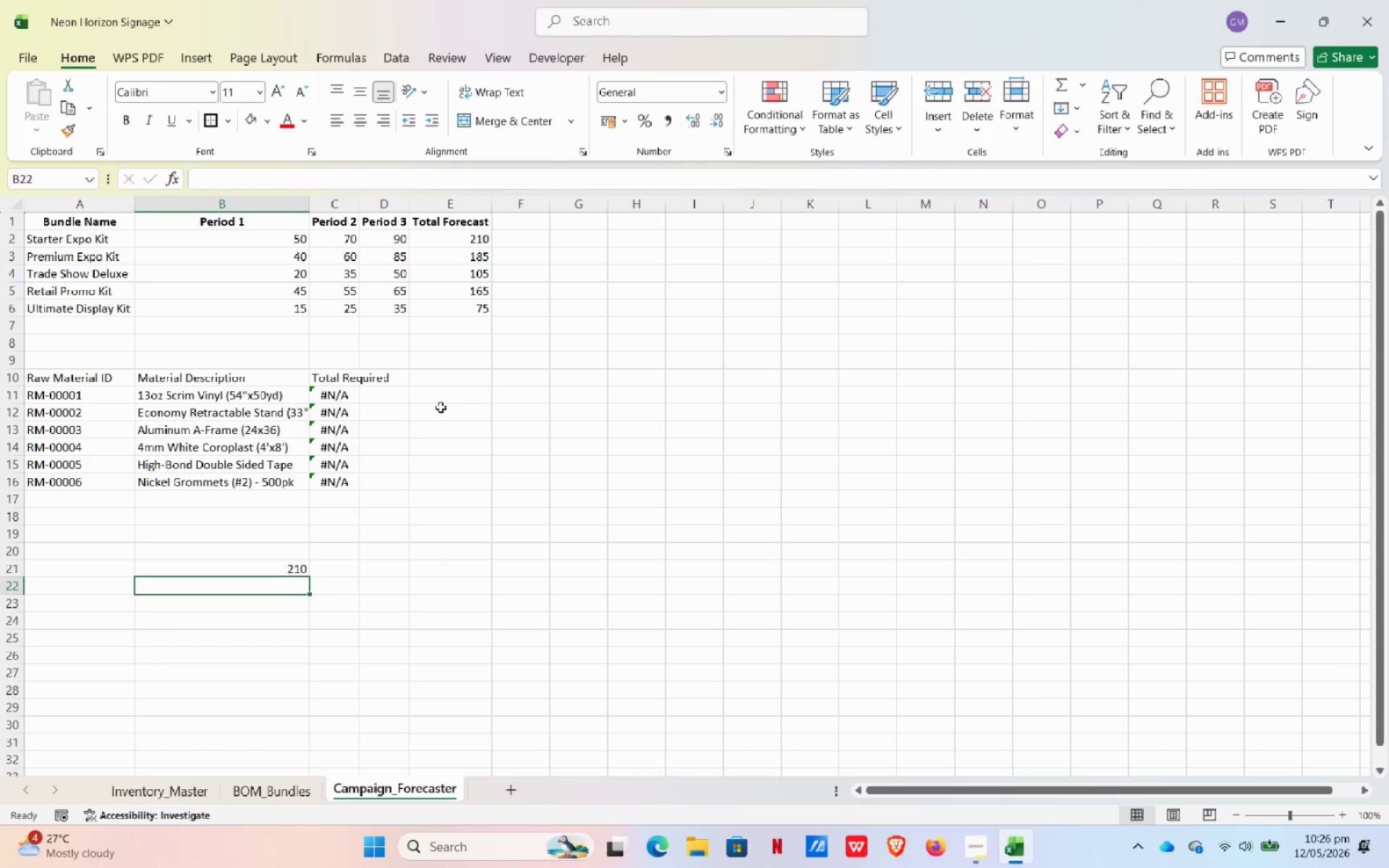 
wait(7.36)
 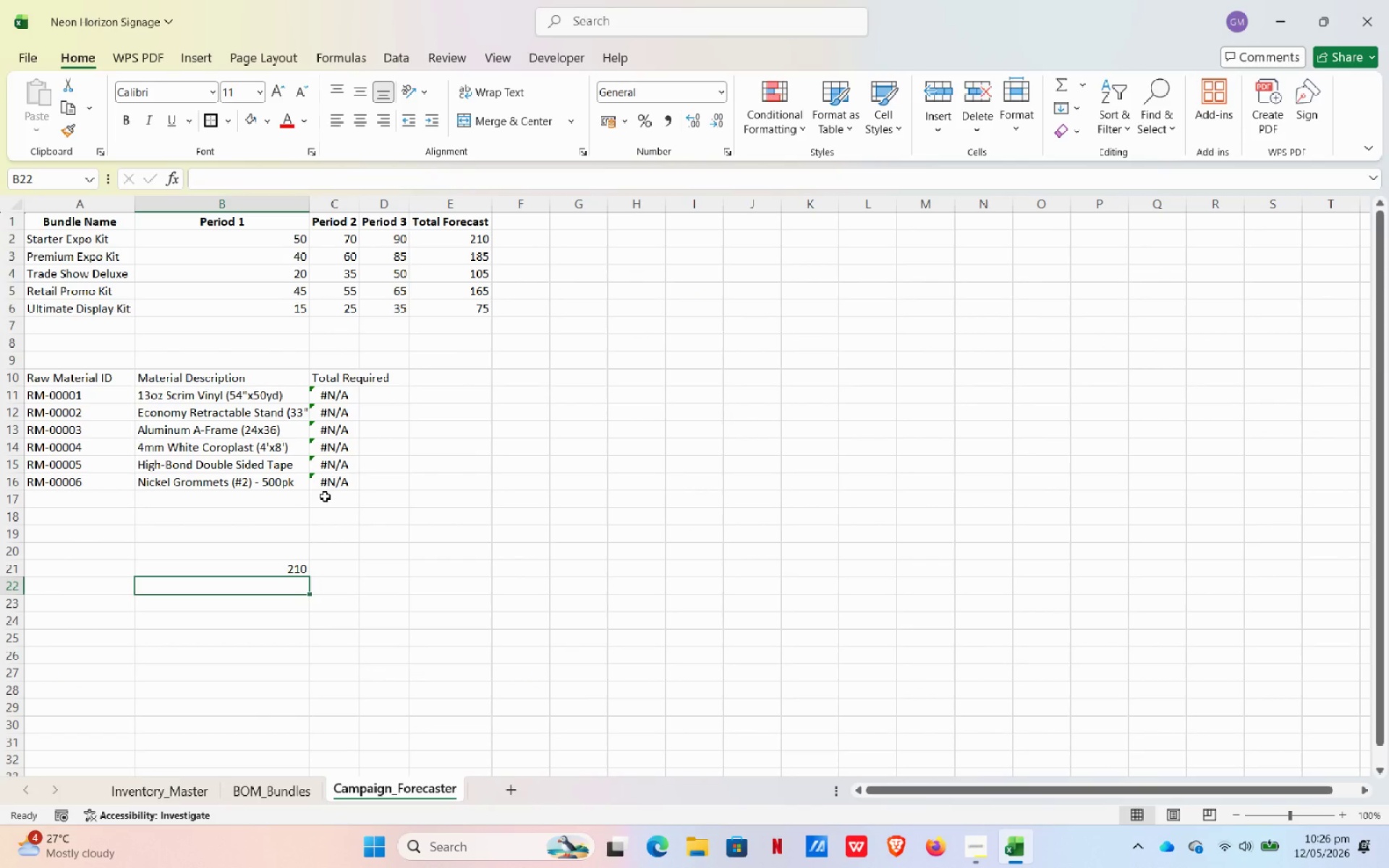 
double_click([351, 399])
 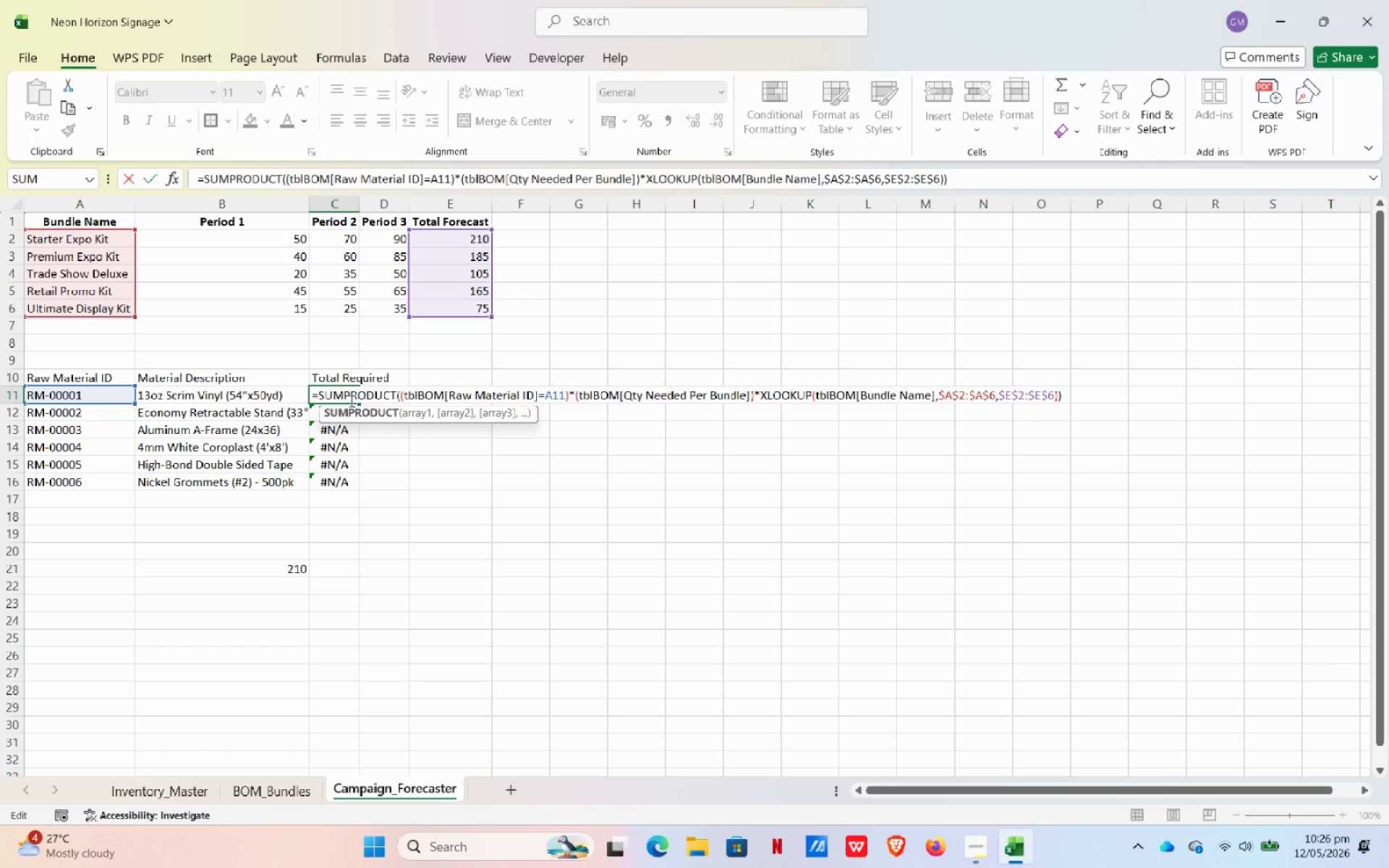 
key(NumpadEnter)
 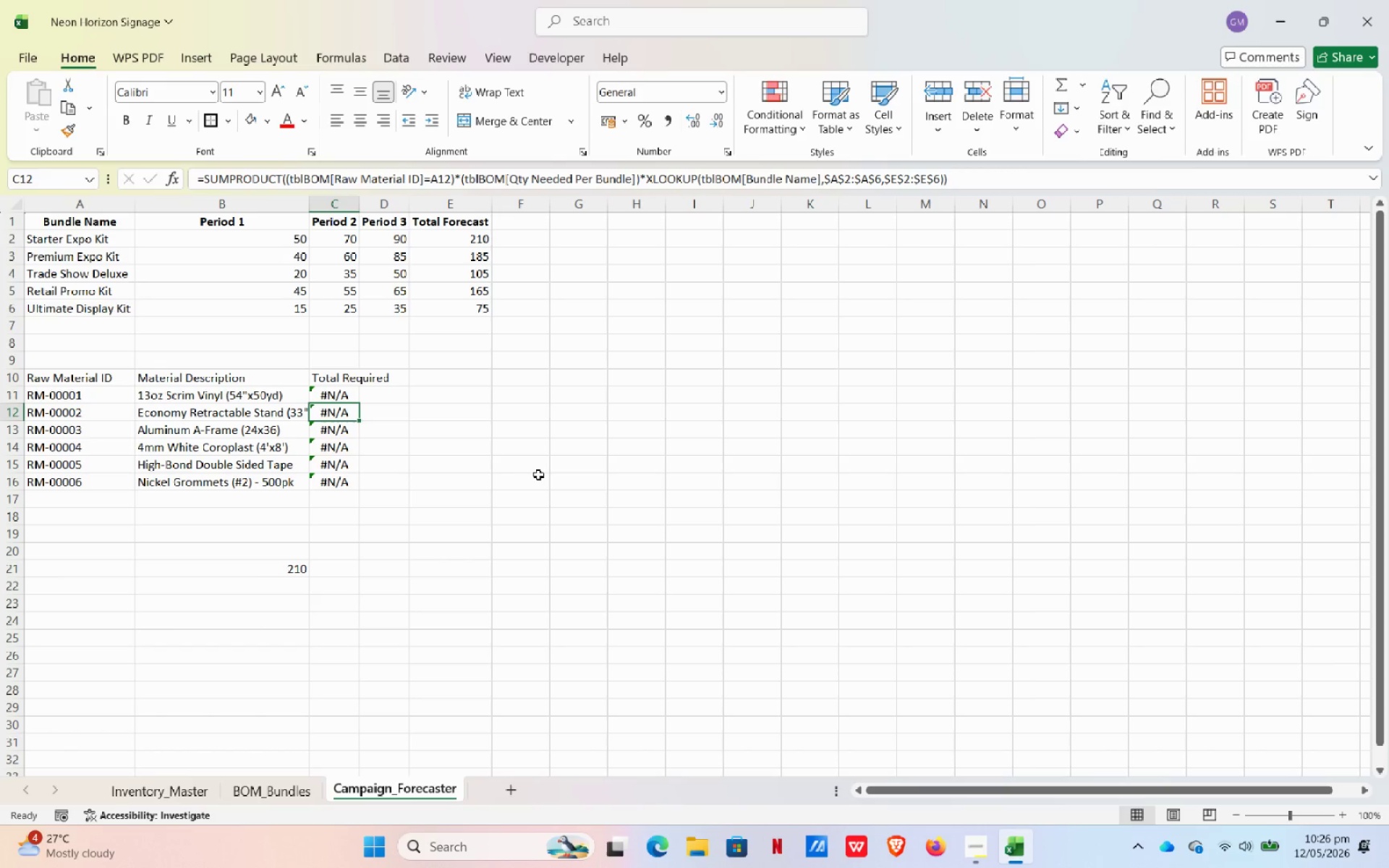 
wait(5.62)
 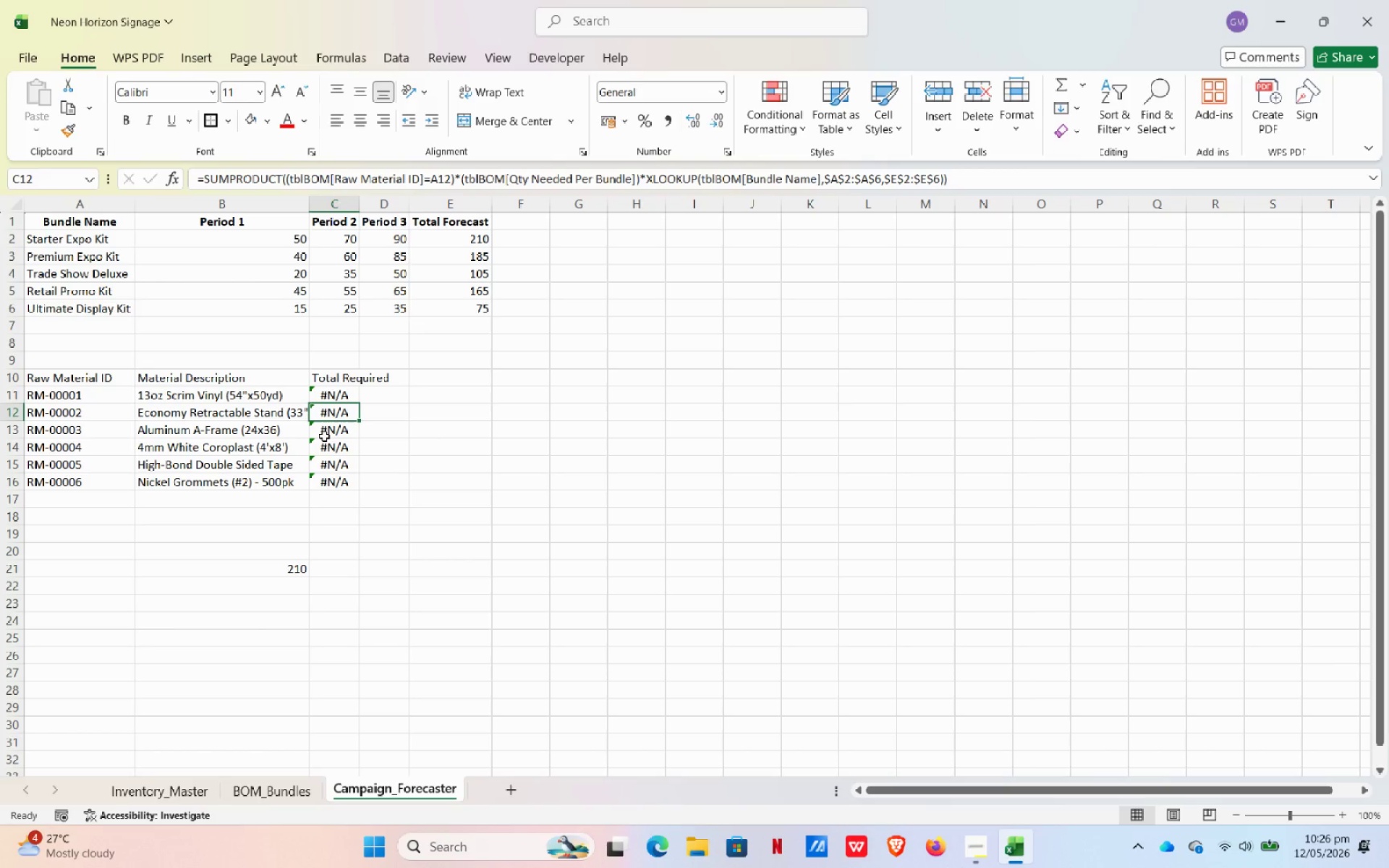 
left_click_drag(start_coordinate=[111, 236], to_coordinate=[109, 307])
 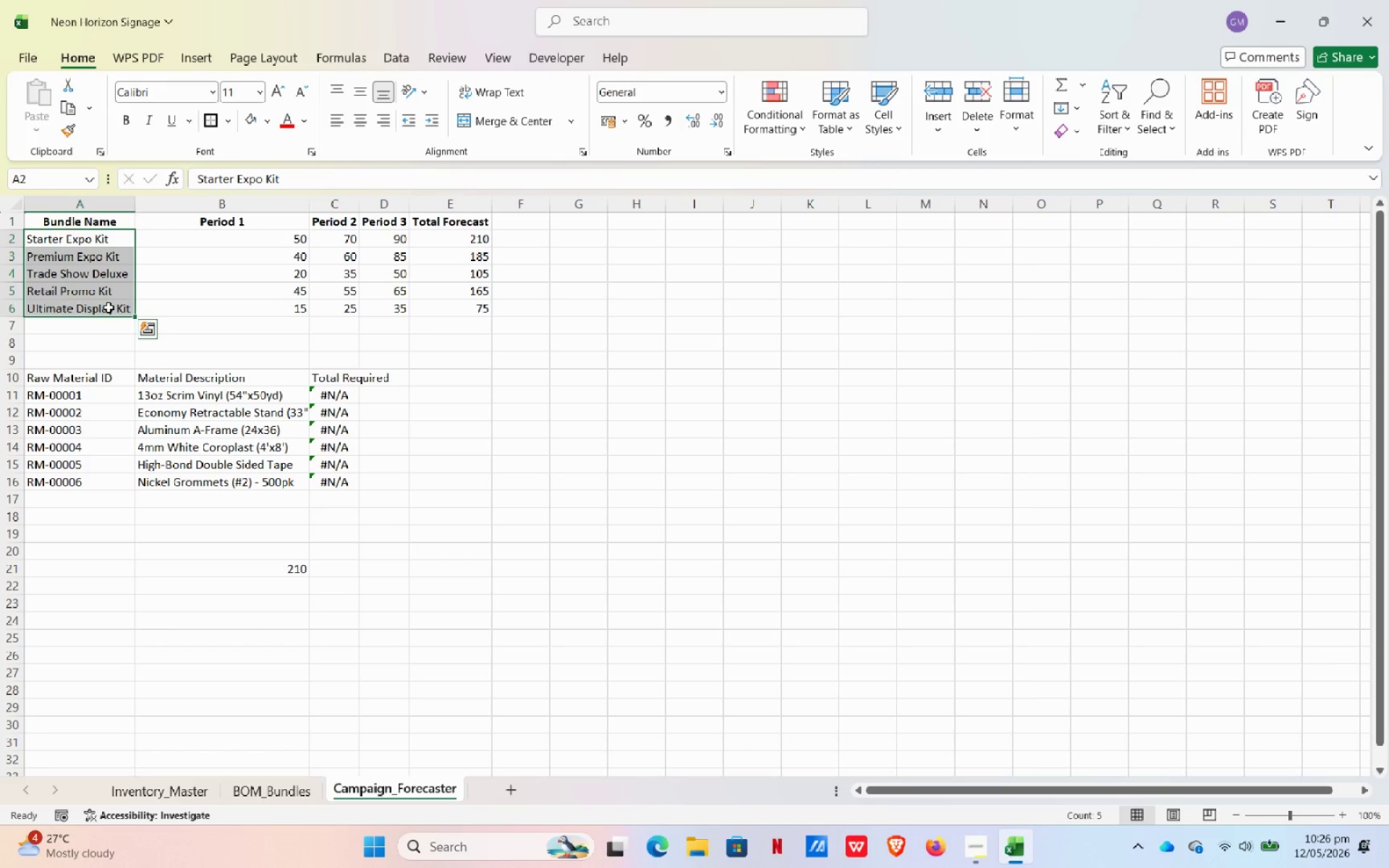 
key(Control+C)
 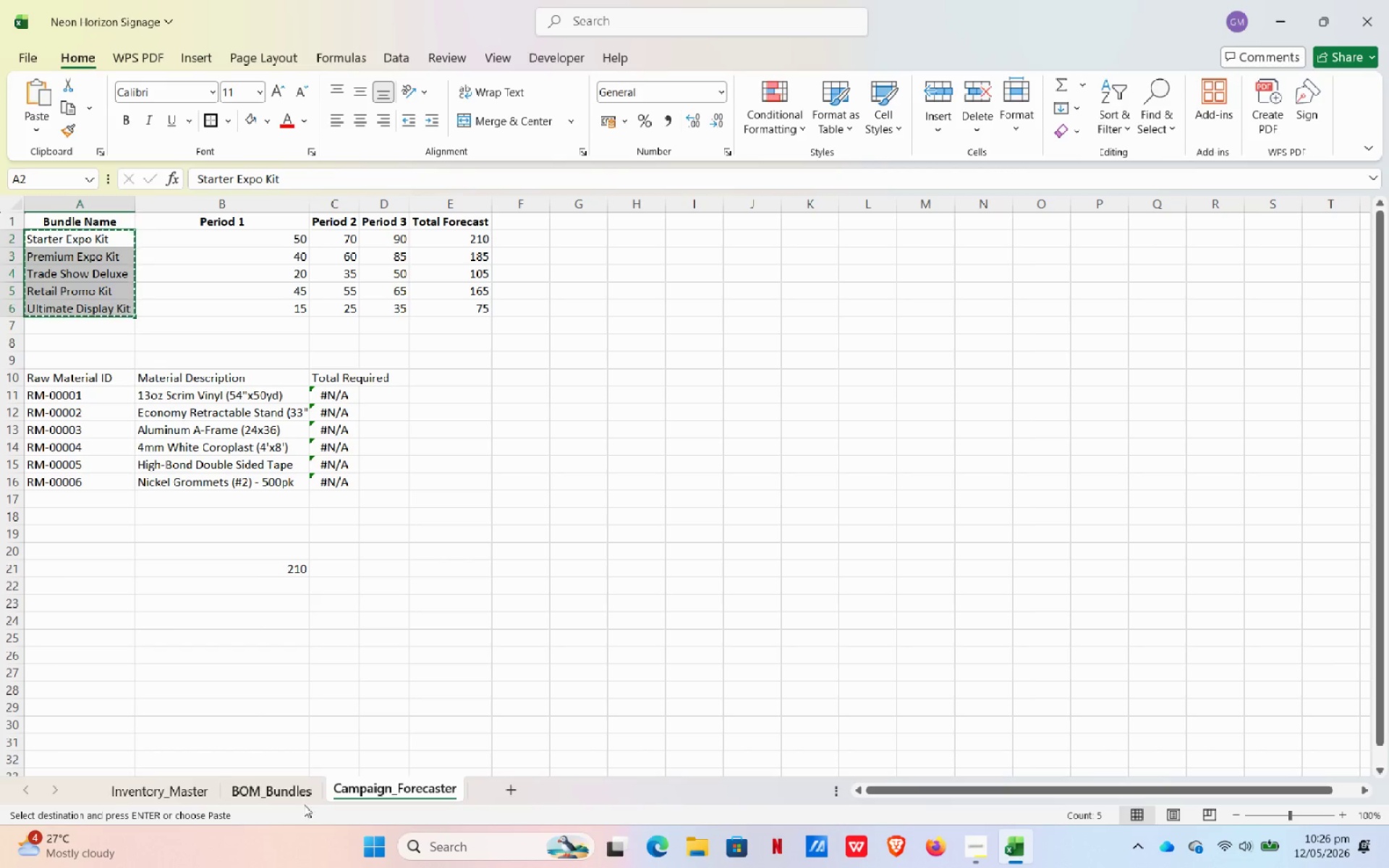 
left_click([280, 789])
 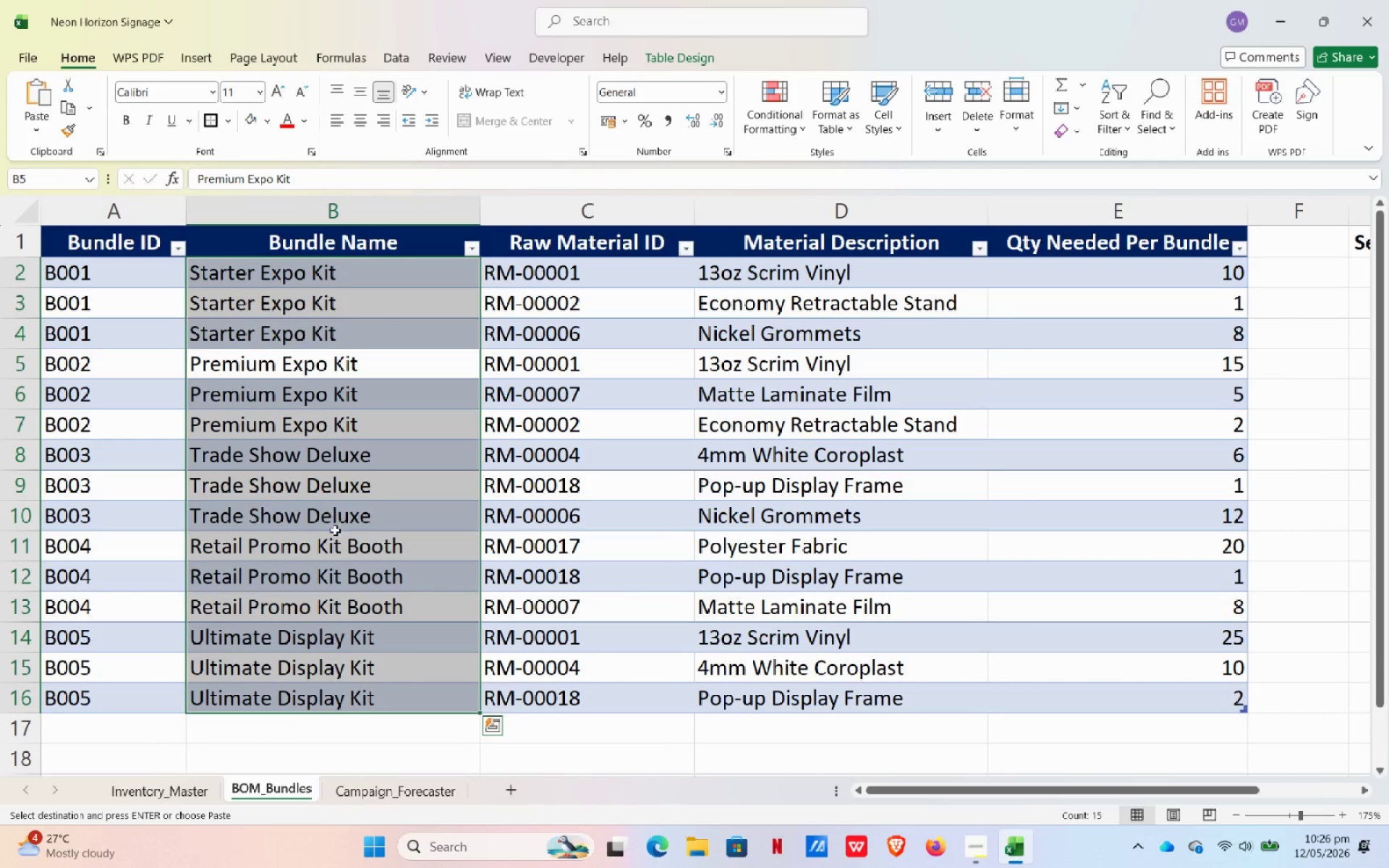 
scroll: coordinate [381, 561], scroll_direction: down, amount: 1.0
 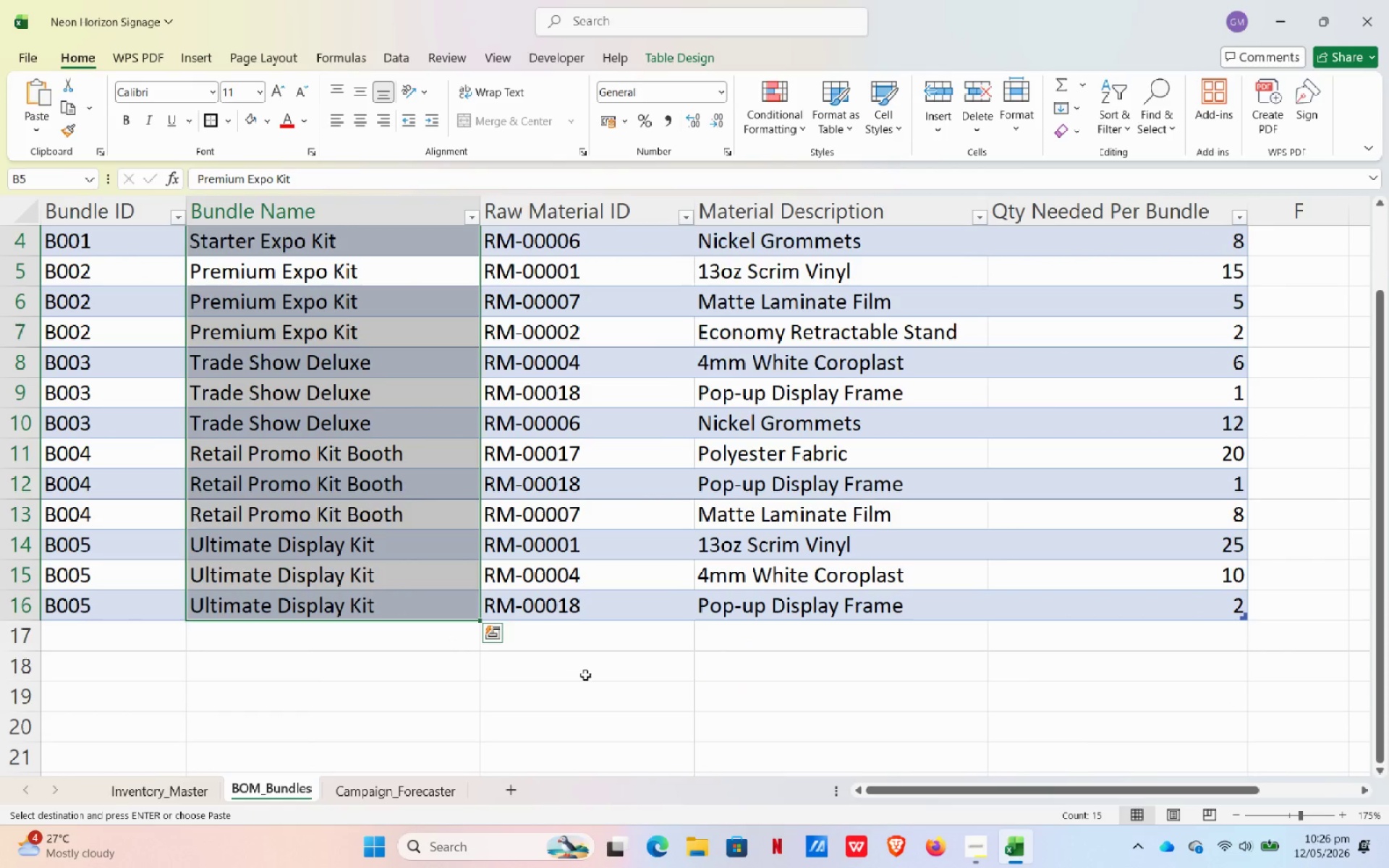 
right_click([592, 676])
 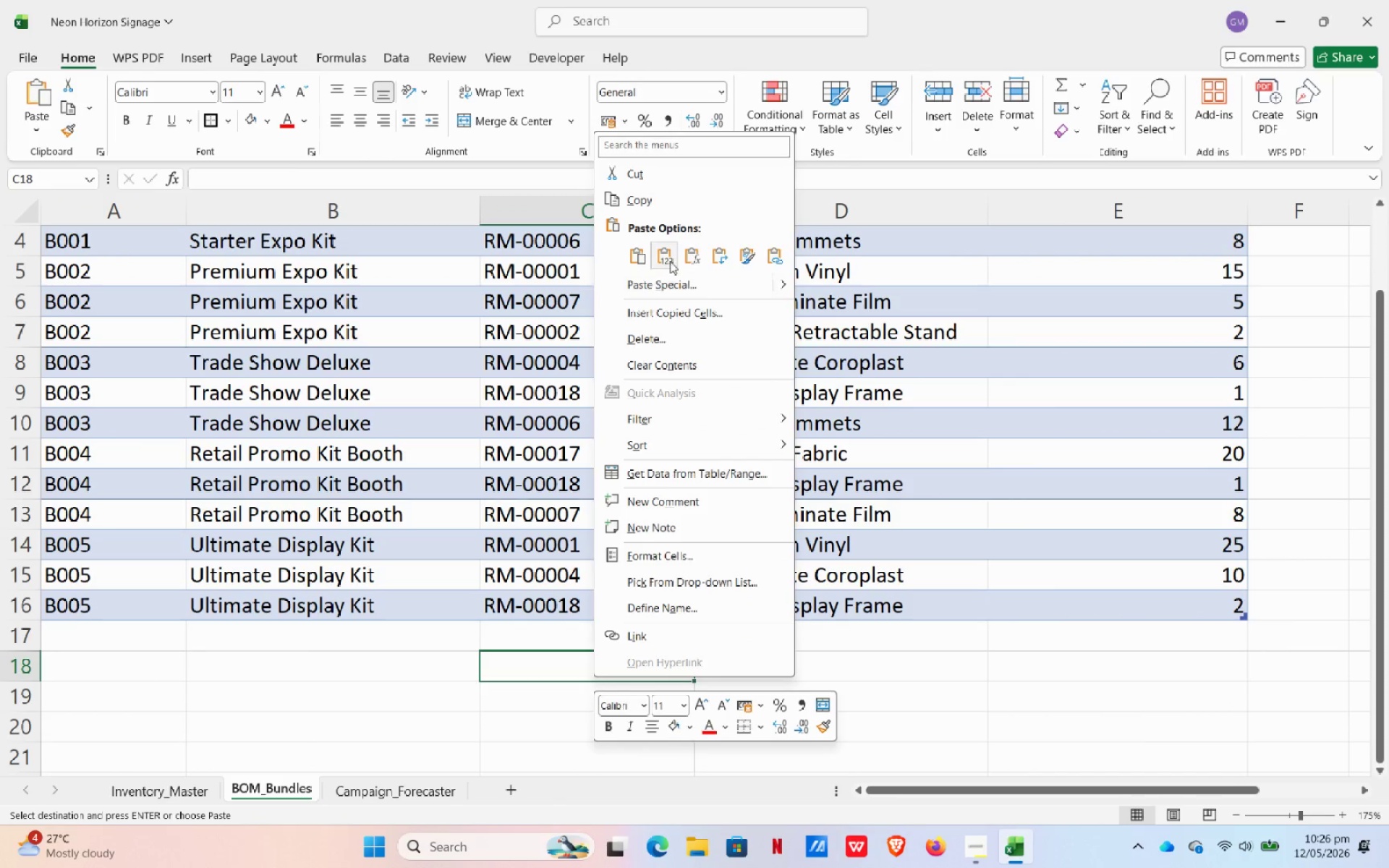 
left_click([671, 258])
 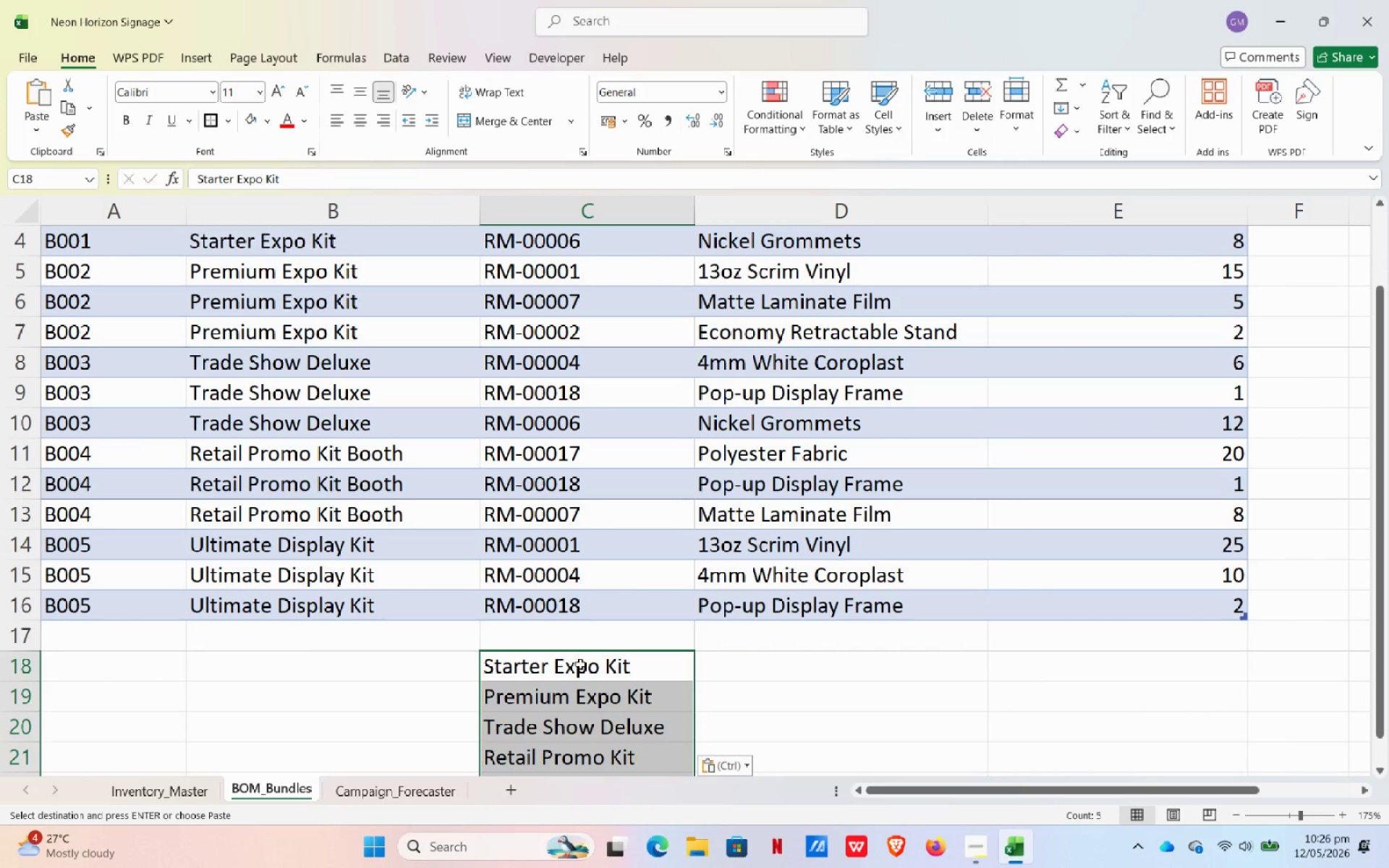 
left_click([580, 667])
 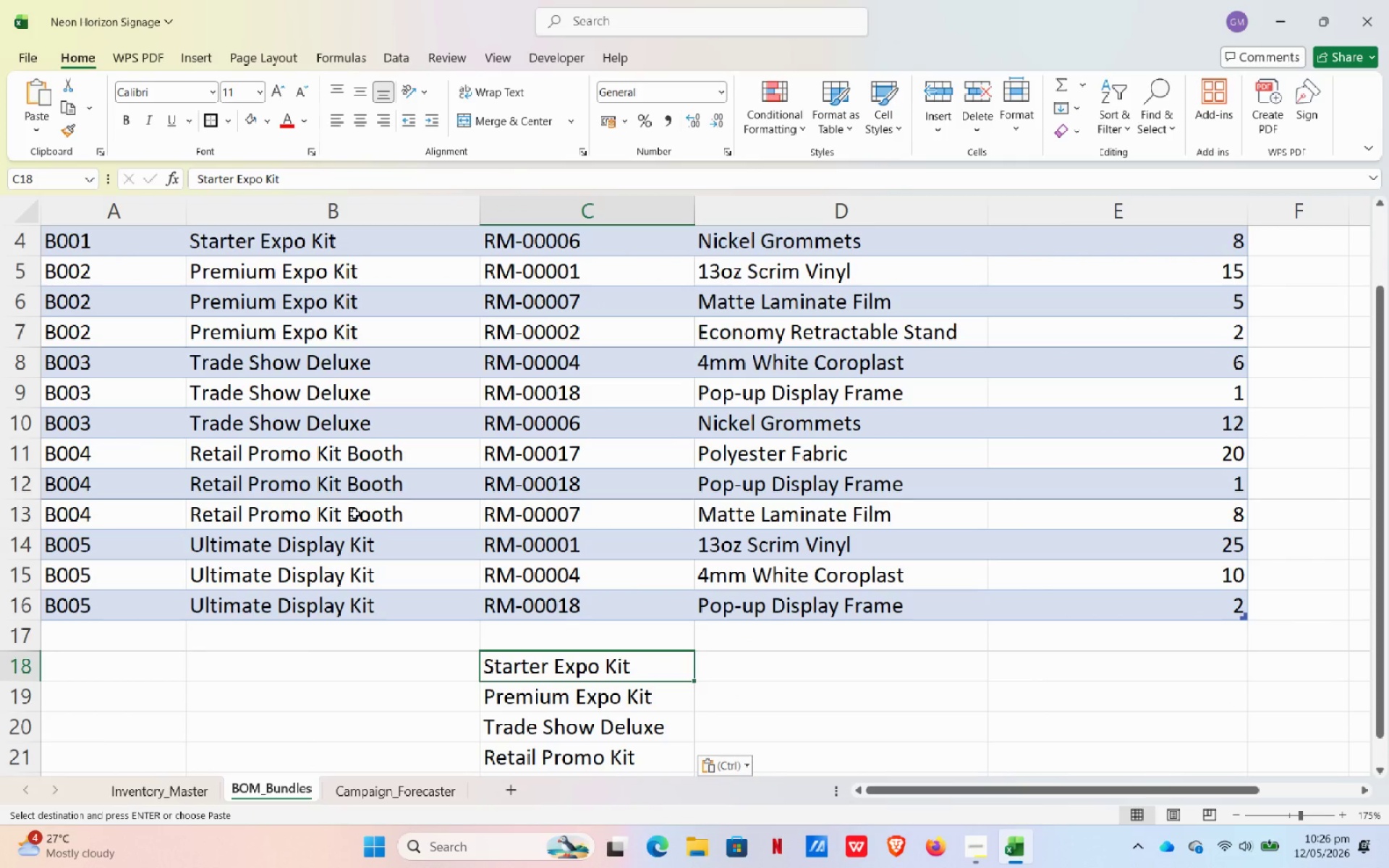 
key(Control+C)
 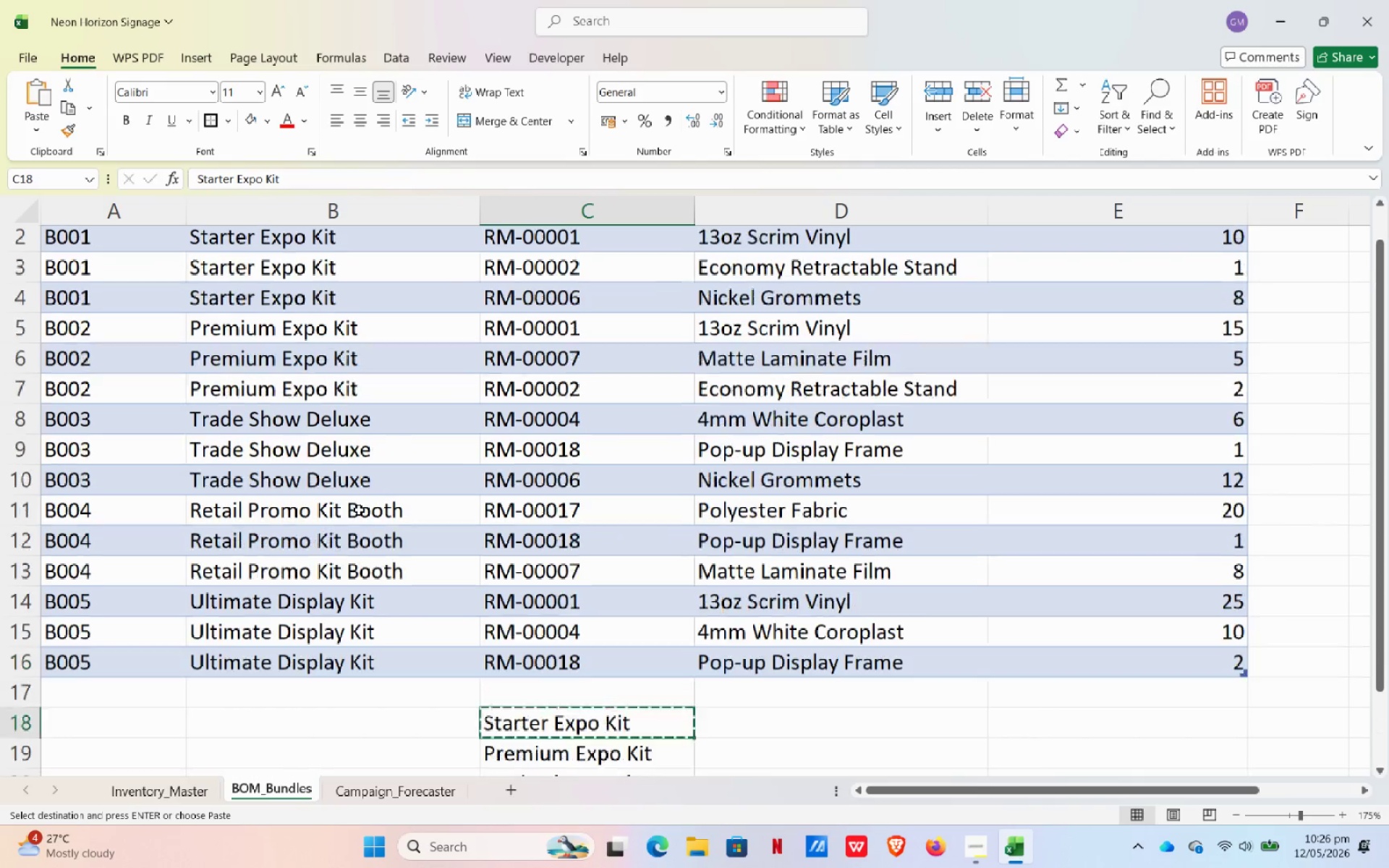 
scroll: coordinate [359, 512], scroll_direction: up, amount: 2.0
 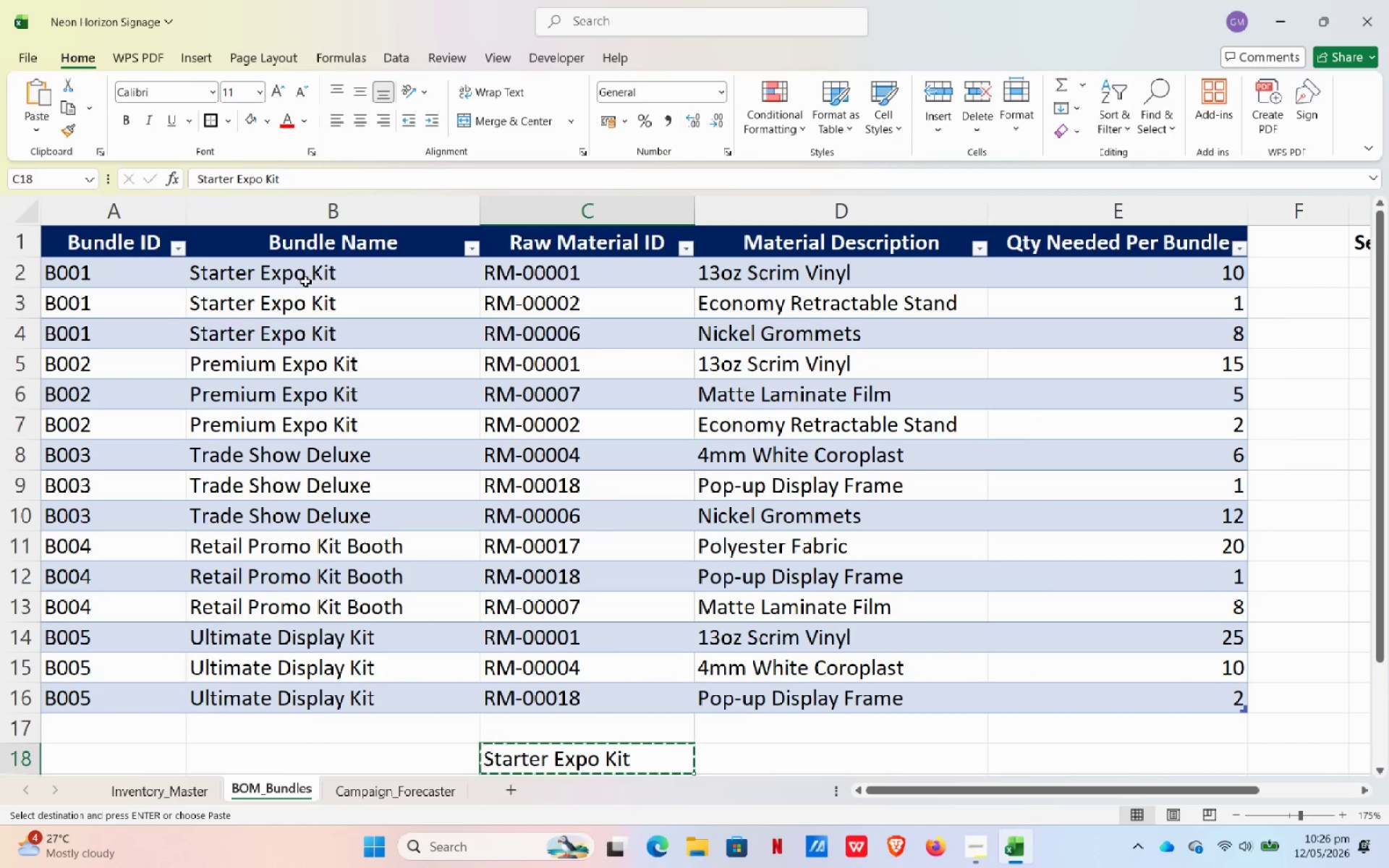 
left_click([305, 281])
 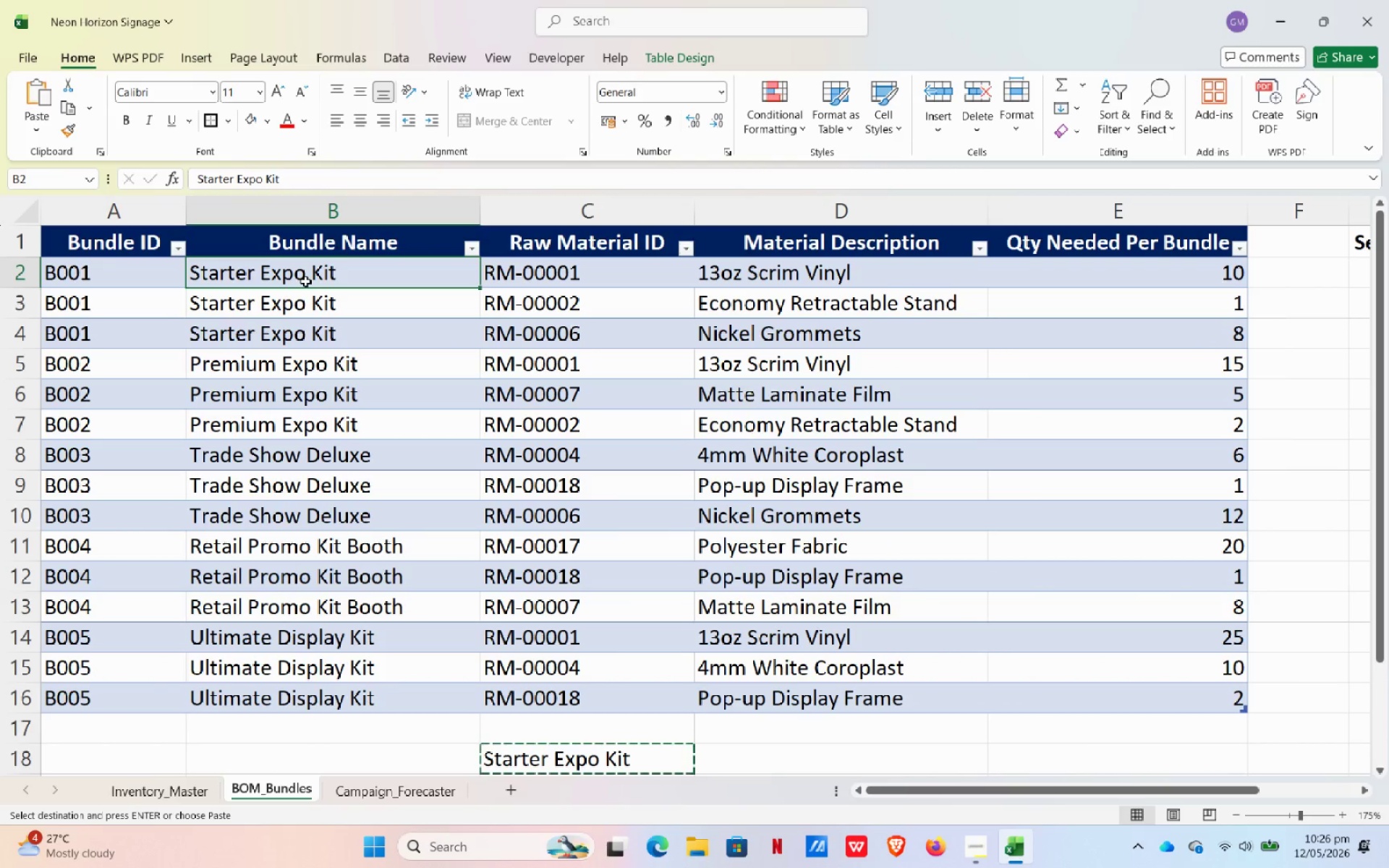 
key(NumpadEnter)
 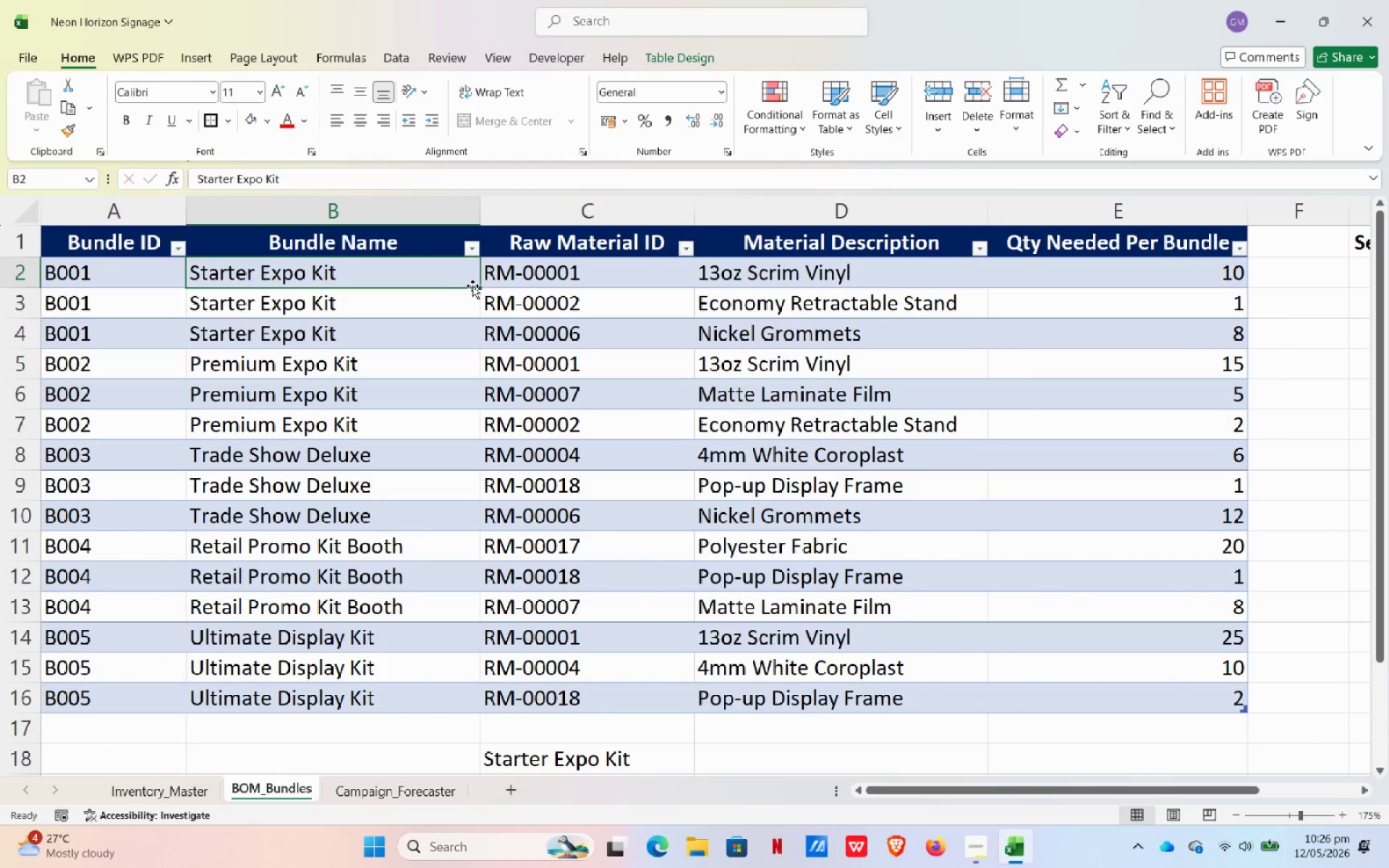 
left_click_drag(start_coordinate=[478, 288], to_coordinate=[470, 340])
 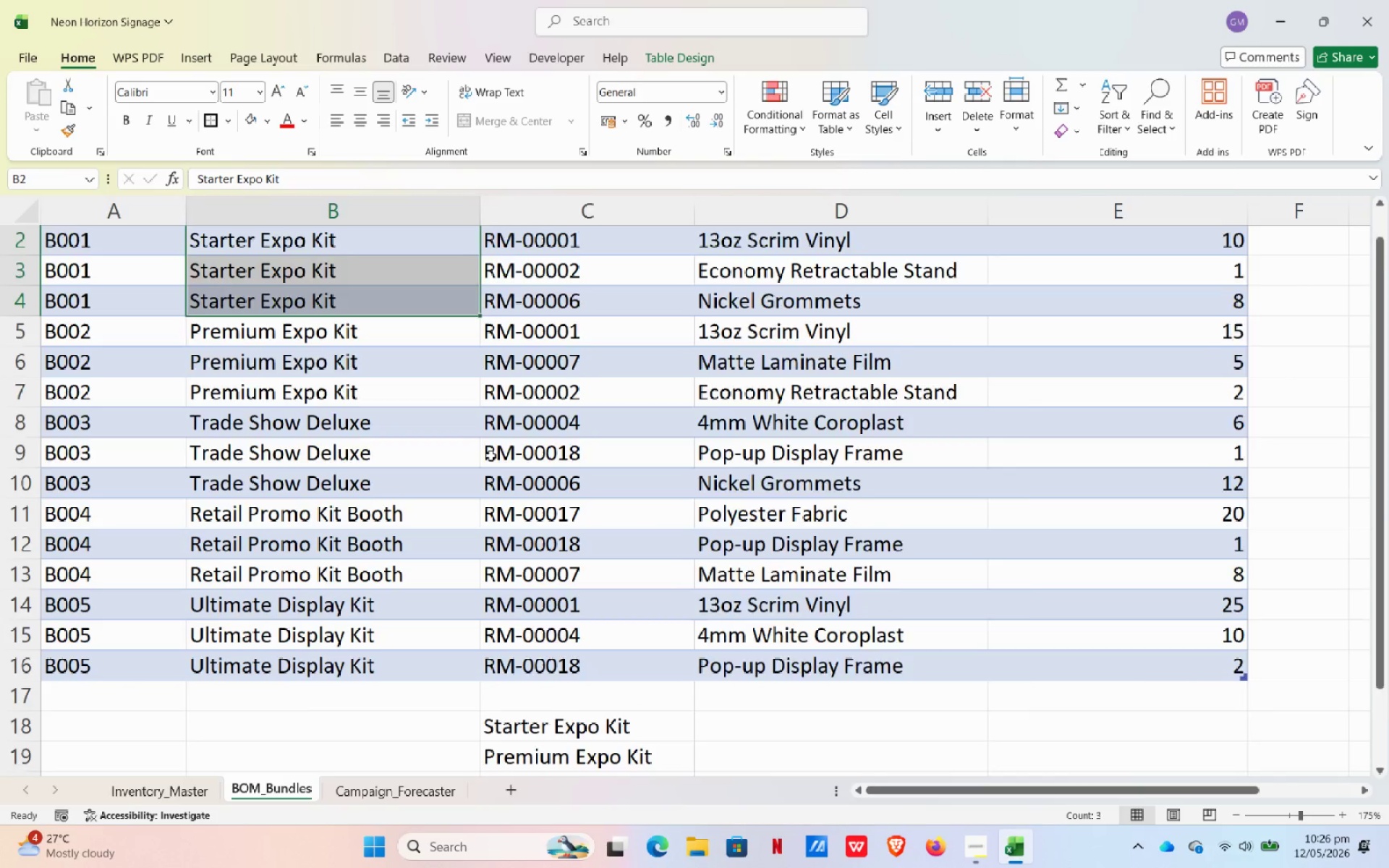 
scroll: coordinate [488, 451], scroll_direction: down, amount: 1.0
 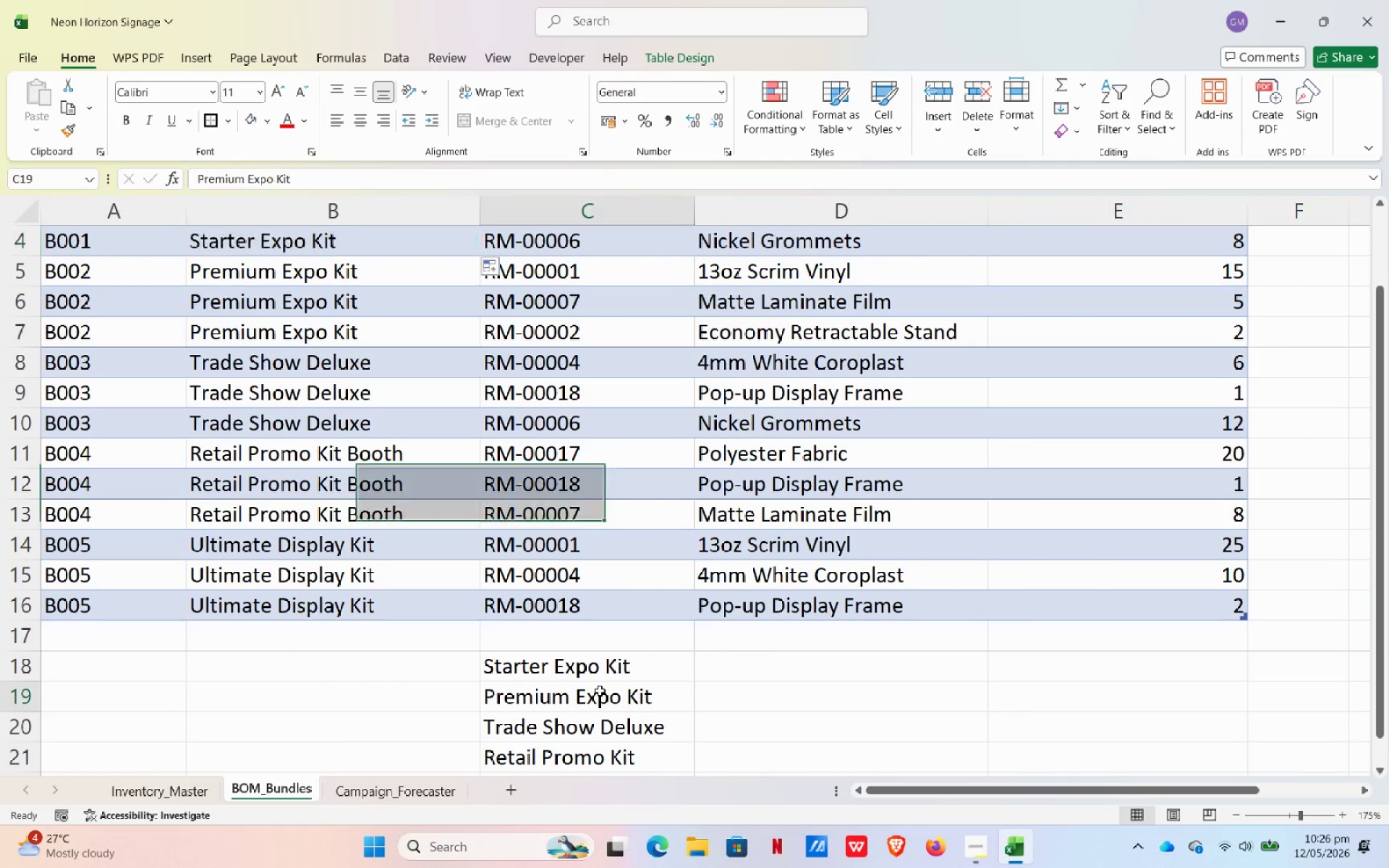 
left_click([600, 691])
 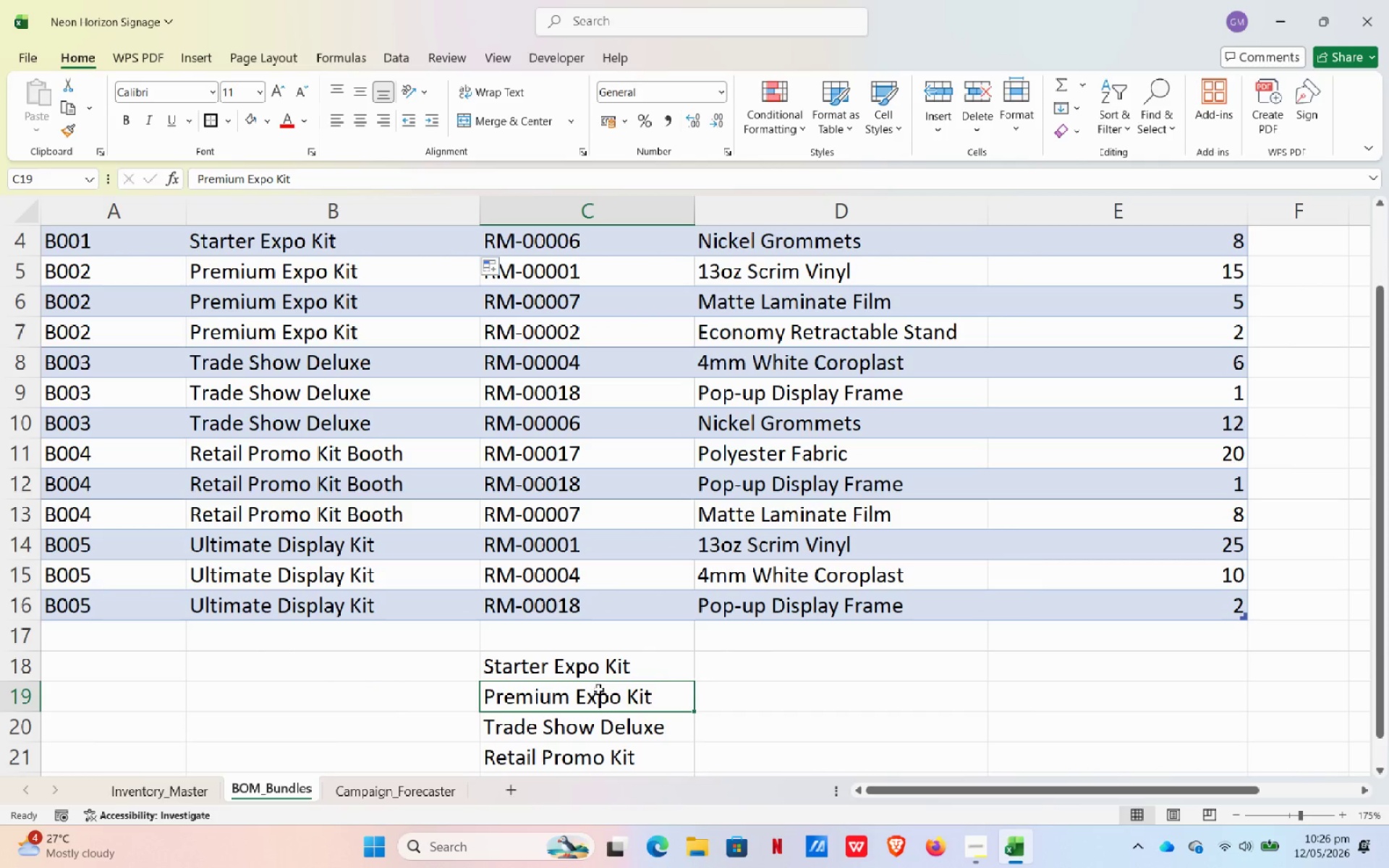 
key(Control+C)
 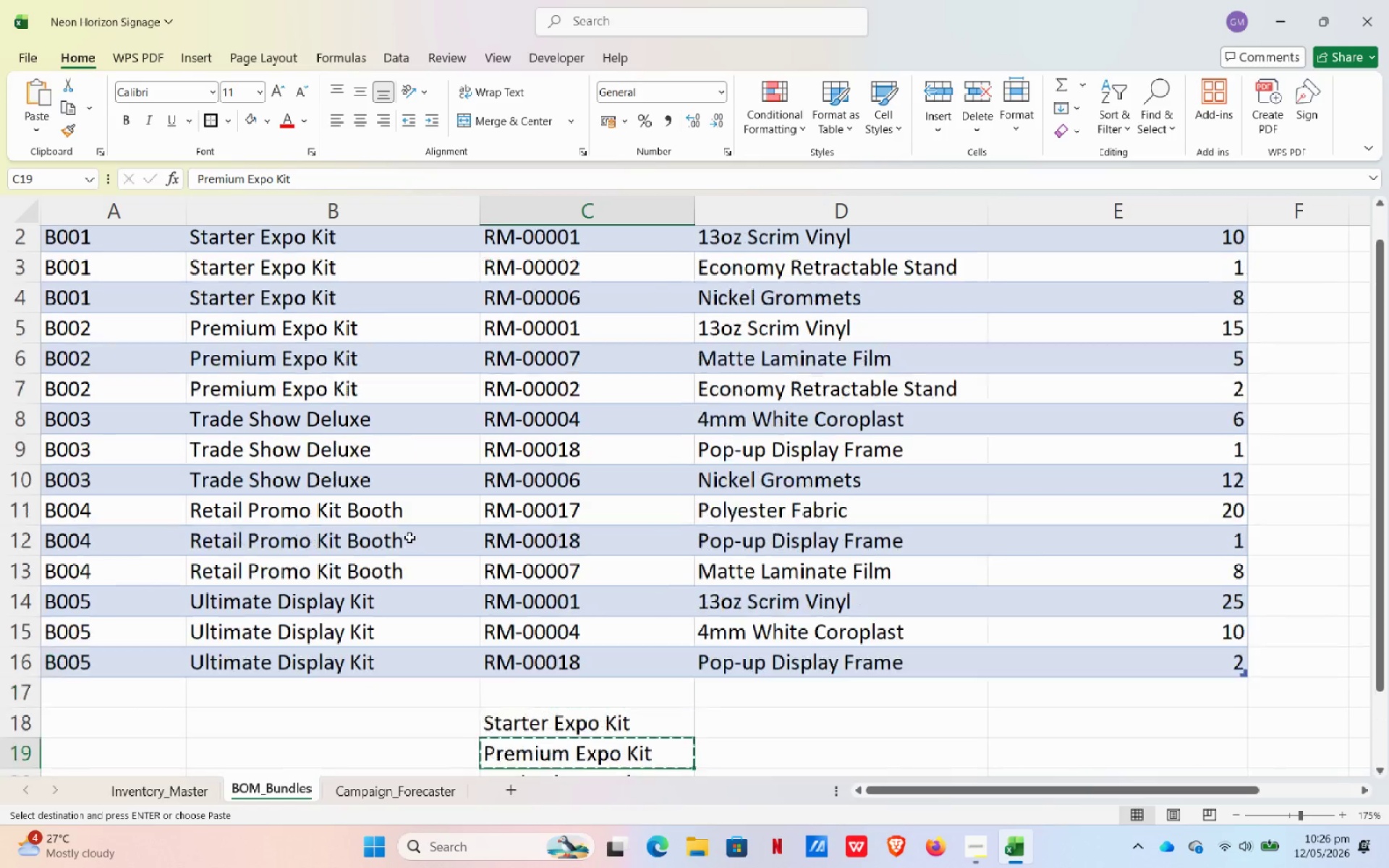 
scroll: coordinate [415, 541], scroll_direction: up, amount: 2.0
 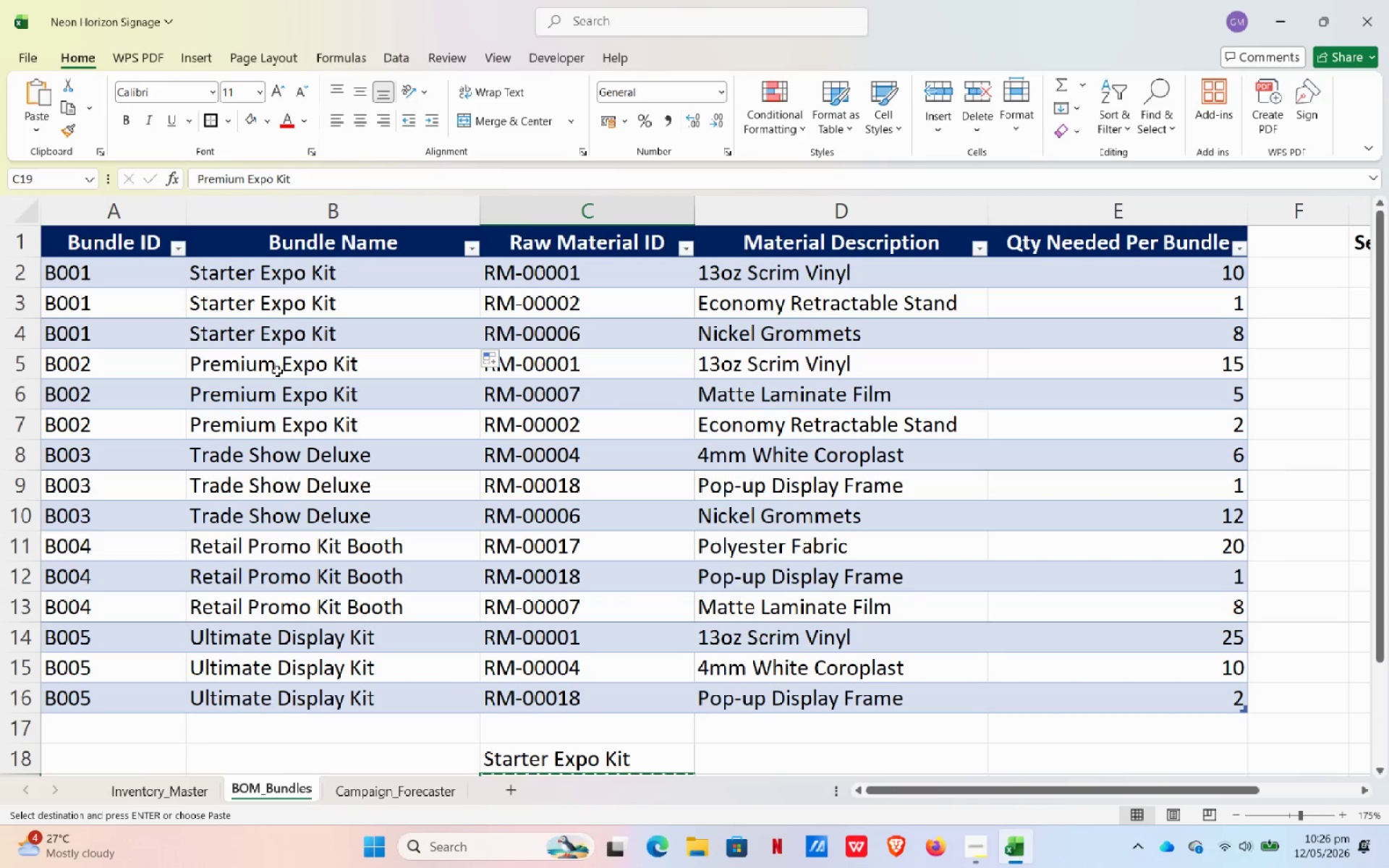 
left_click([276, 364])
 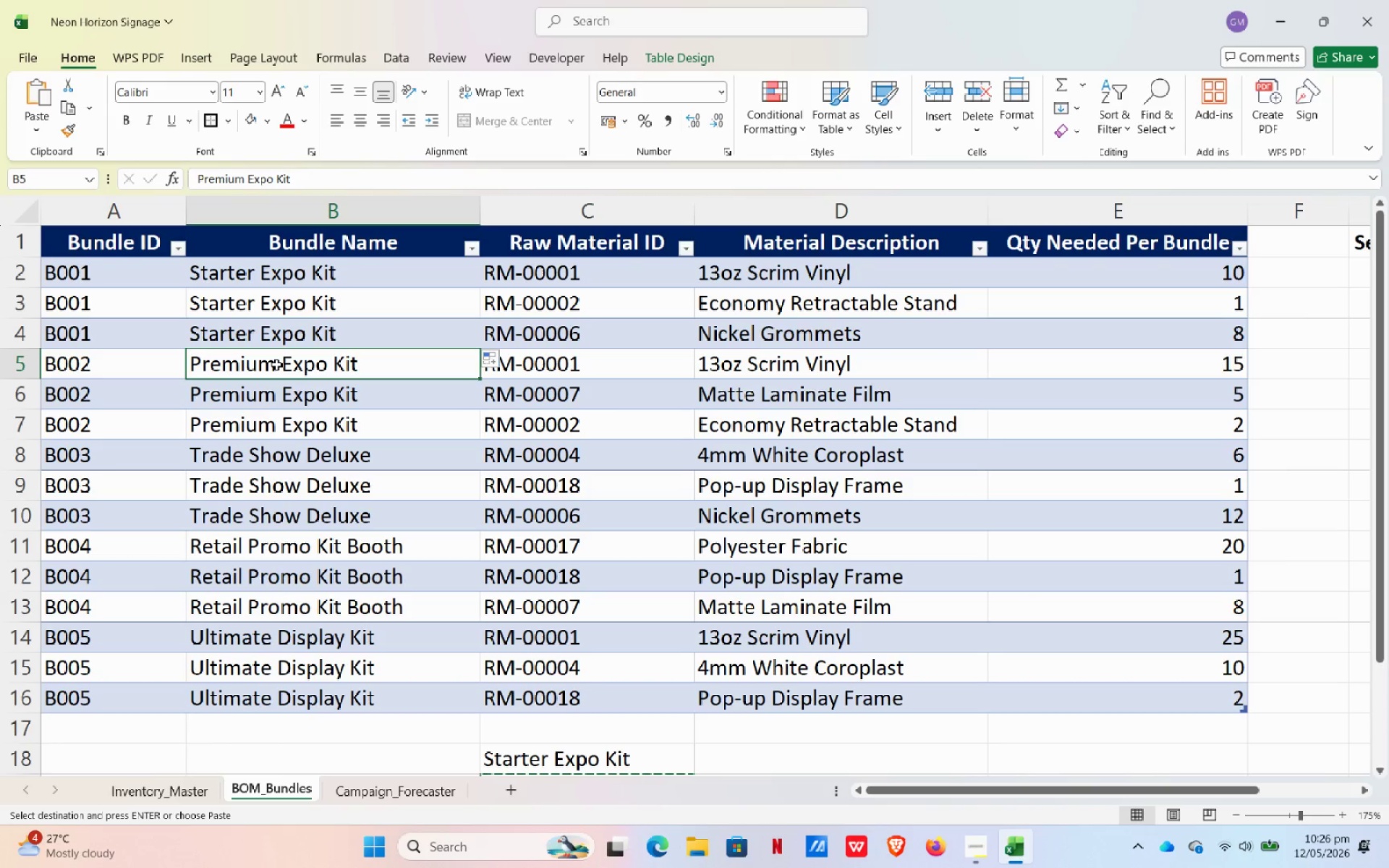 
key(NumpadEnter)
 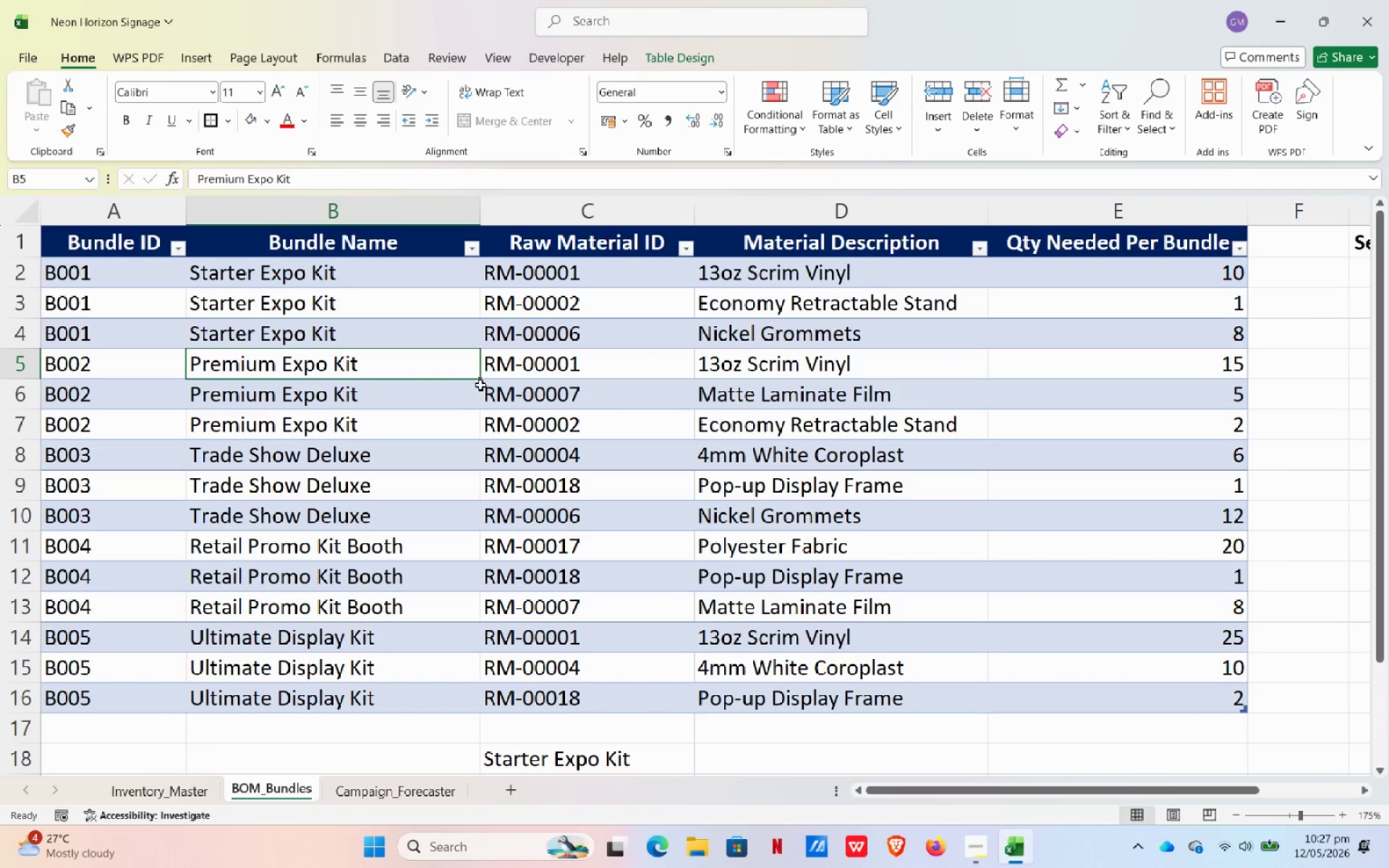 
left_click_drag(start_coordinate=[480, 381], to_coordinate=[469, 436])
 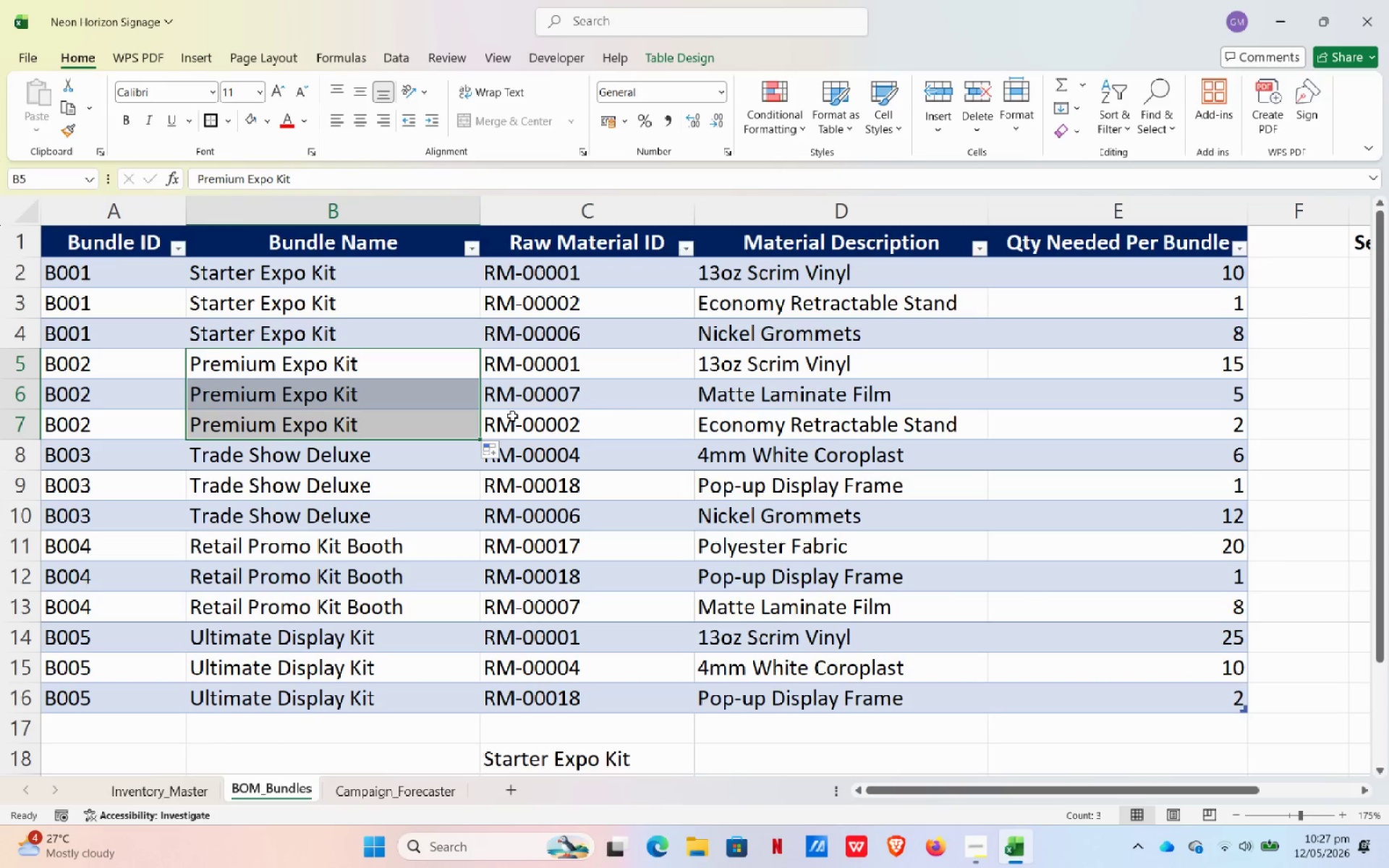 
scroll: coordinate [508, 433], scroll_direction: down, amount: 2.0
 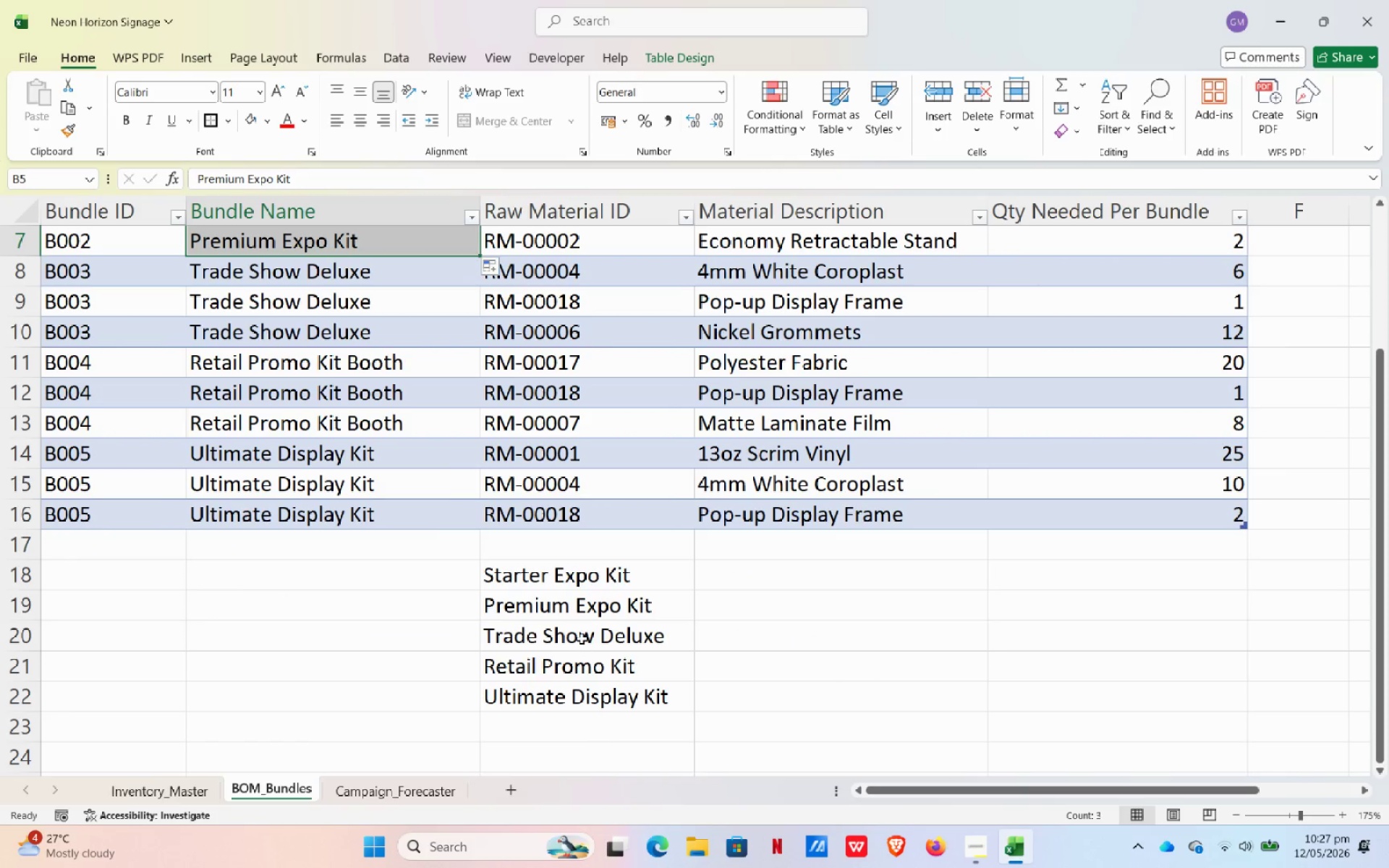 
left_click([582, 636])
 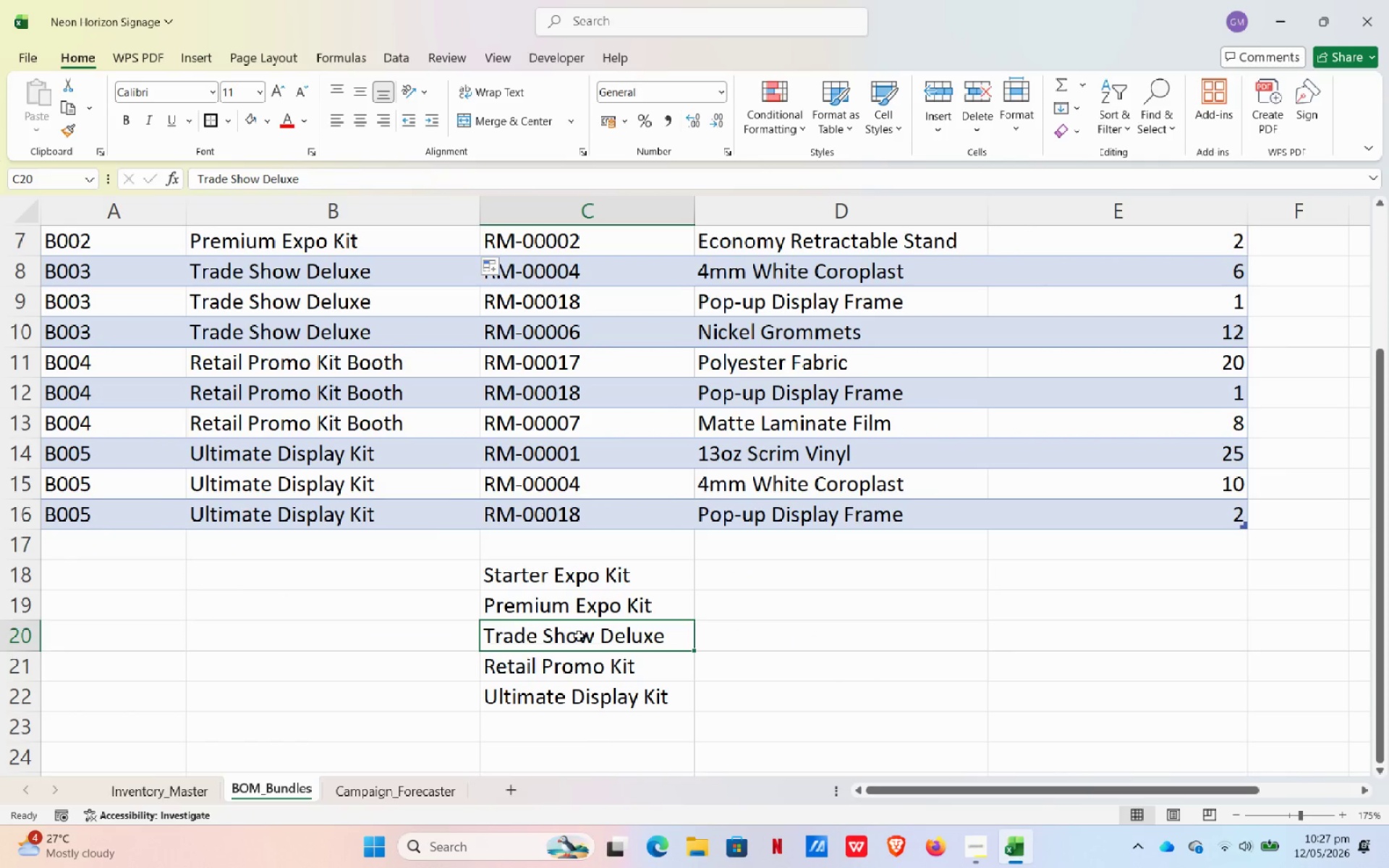 
key(Control+C)
 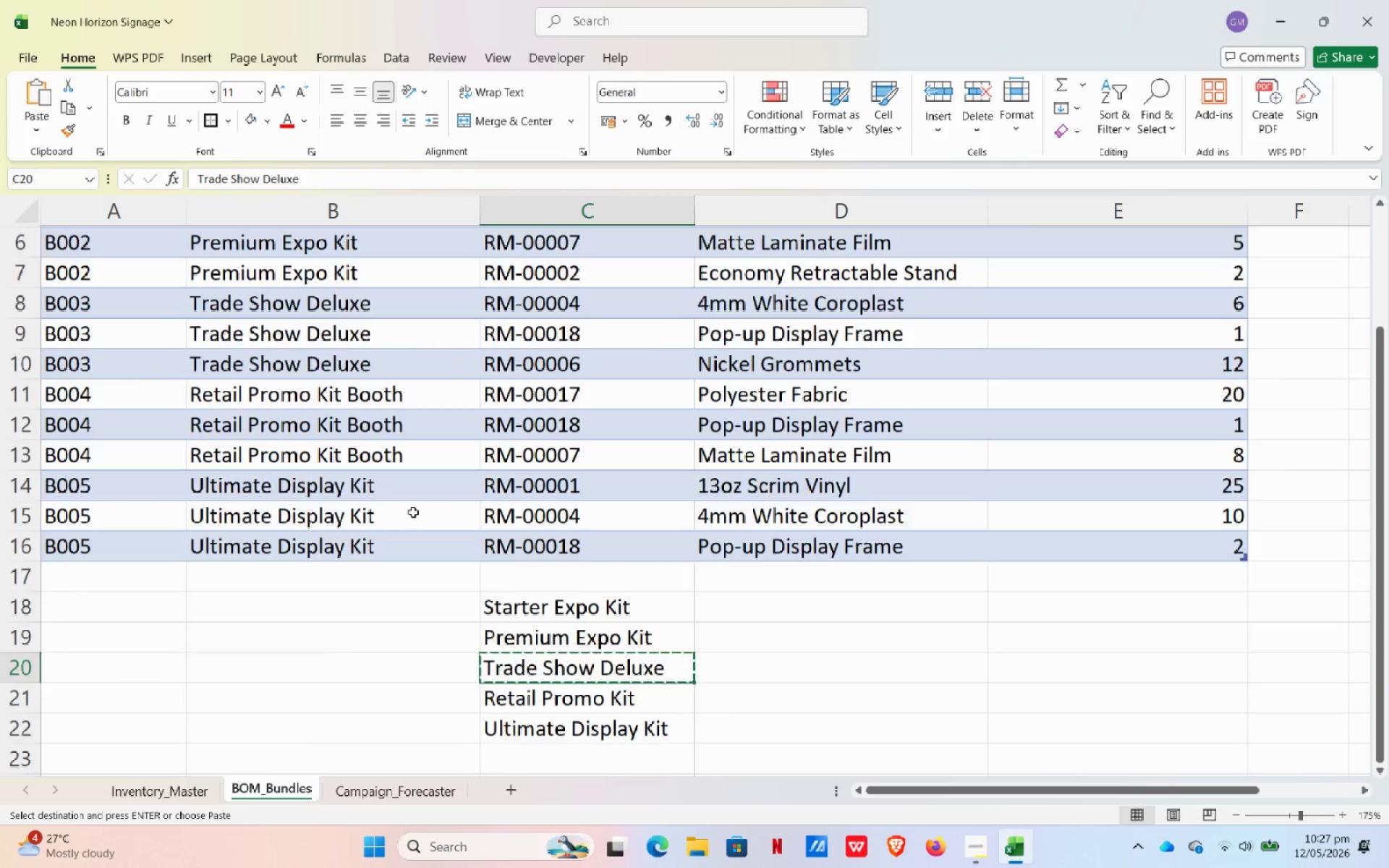 
scroll: coordinate [413, 512], scroll_direction: up, amount: 2.0
 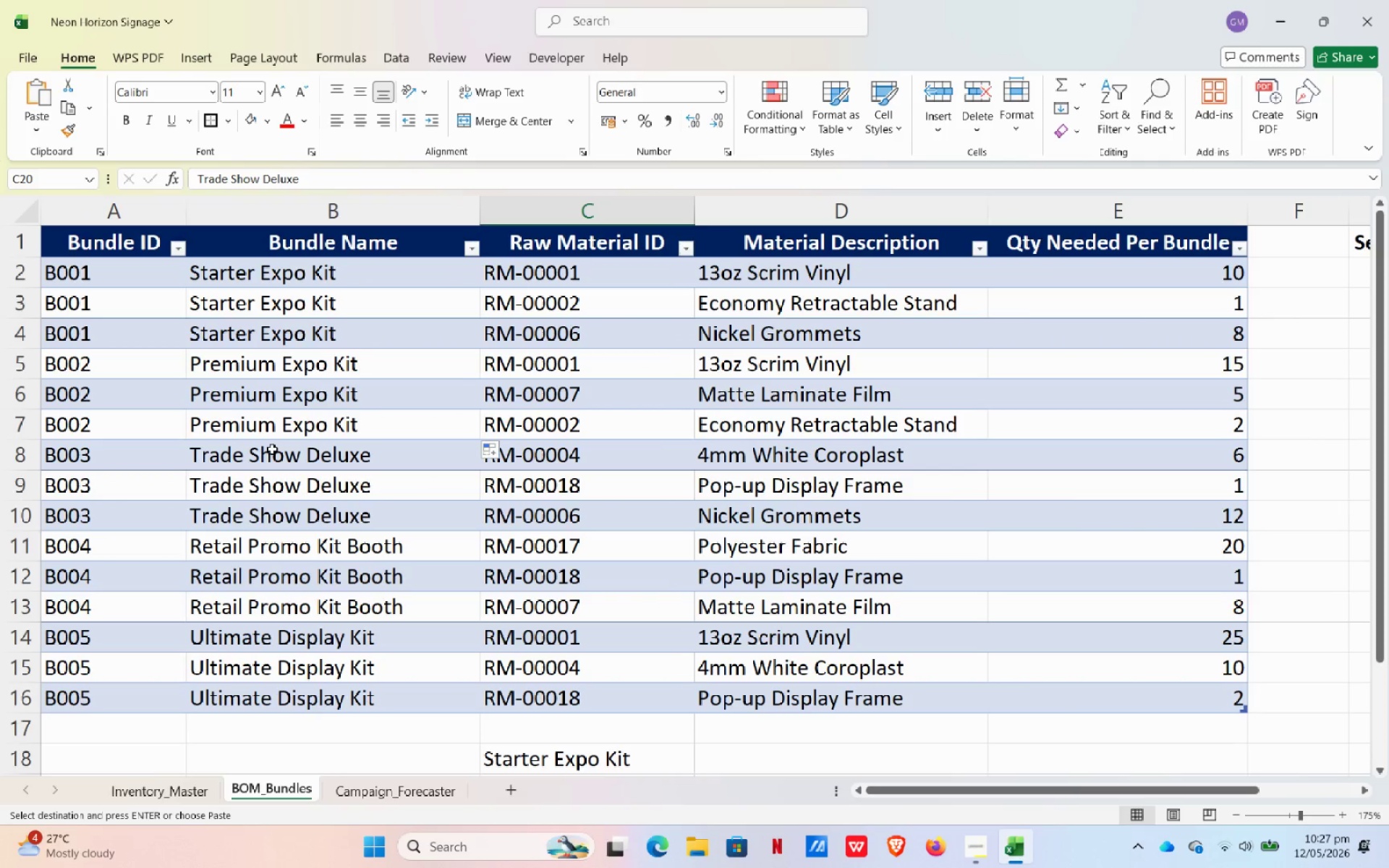 
left_click([272, 450])
 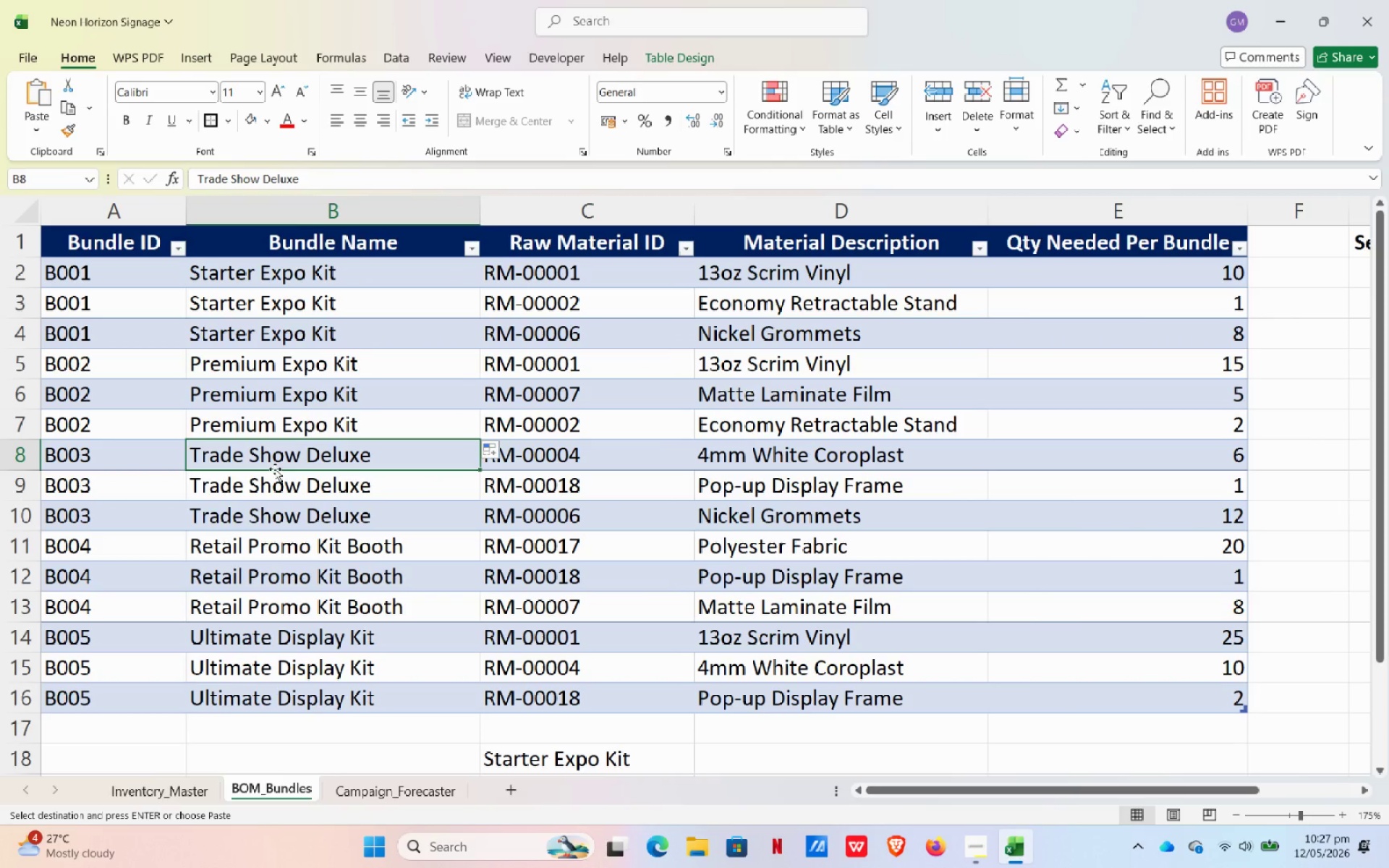 
key(NumpadEnter)
 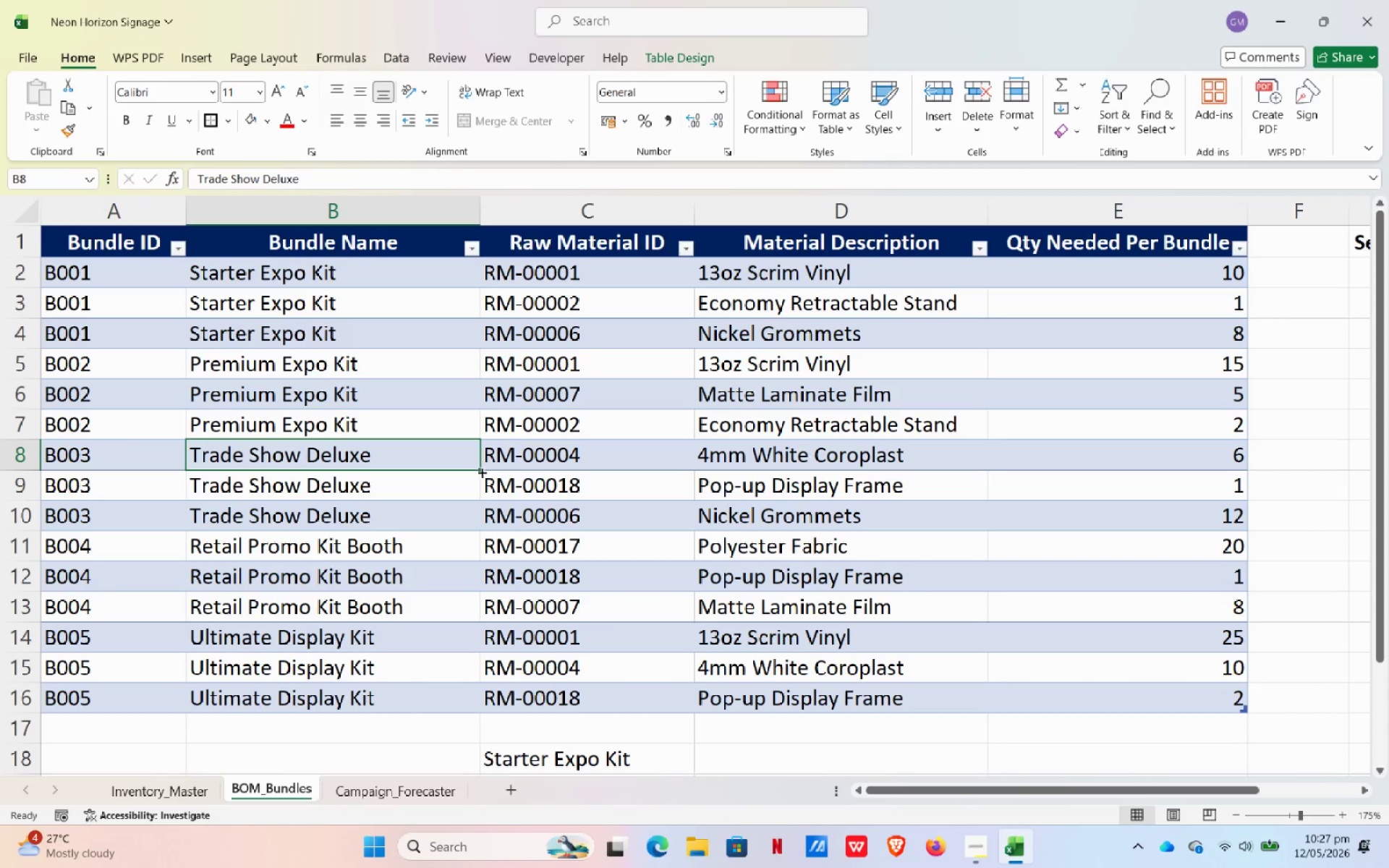 
left_click_drag(start_coordinate=[479, 471], to_coordinate=[462, 522])
 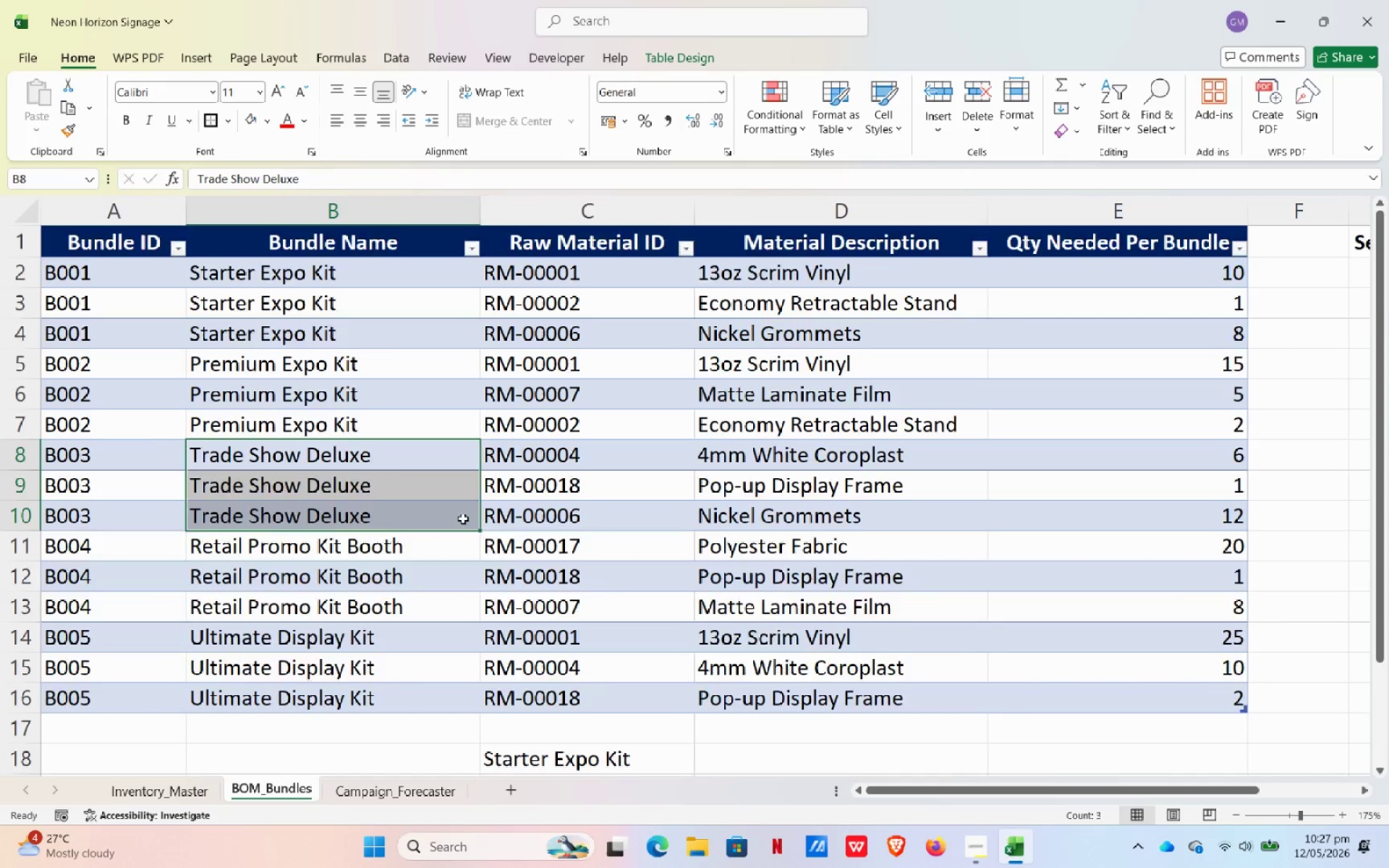 
scroll: coordinate [463, 519], scroll_direction: down, amount: 2.0
 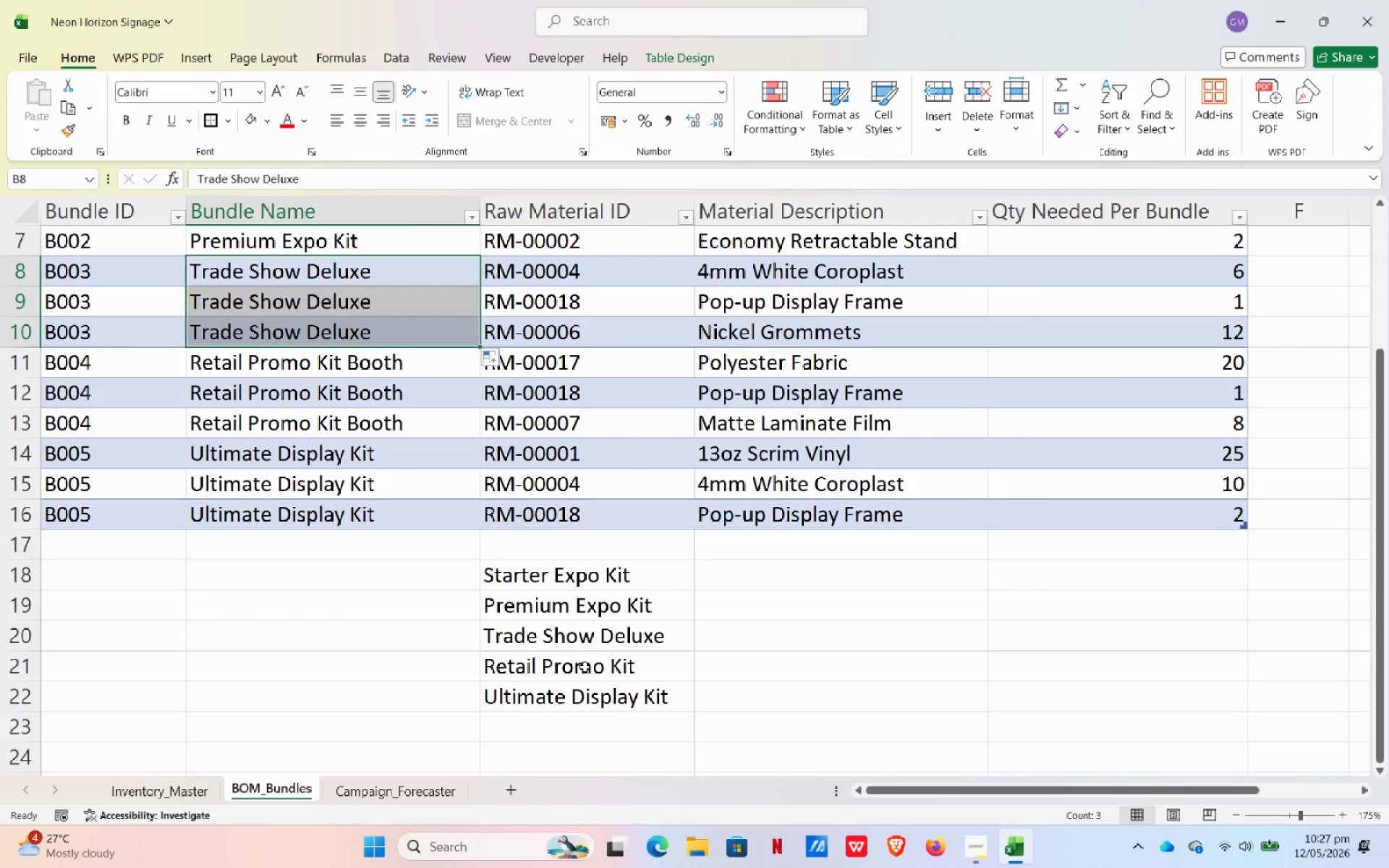 
left_click([585, 667])
 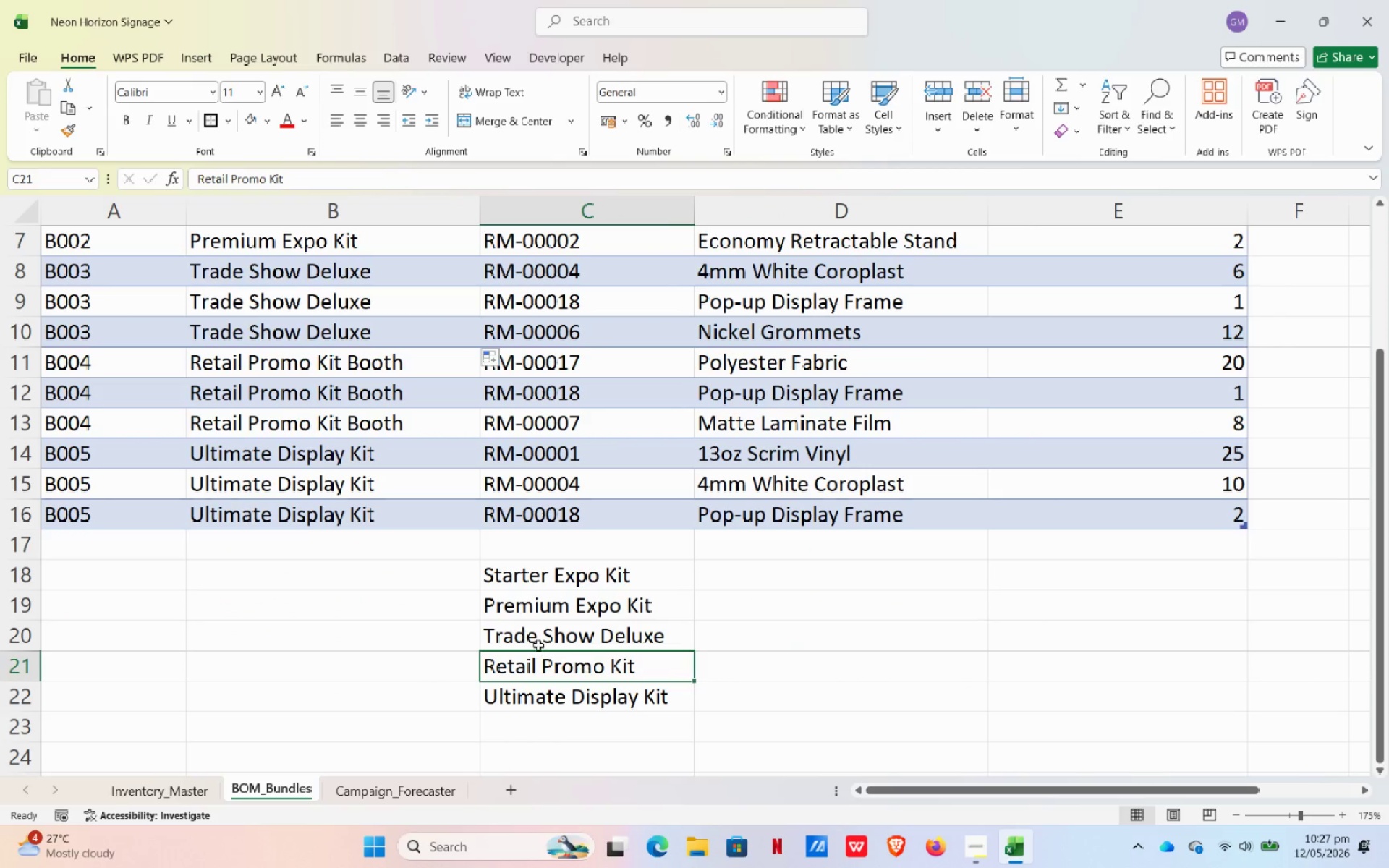 
key(Control+C)
 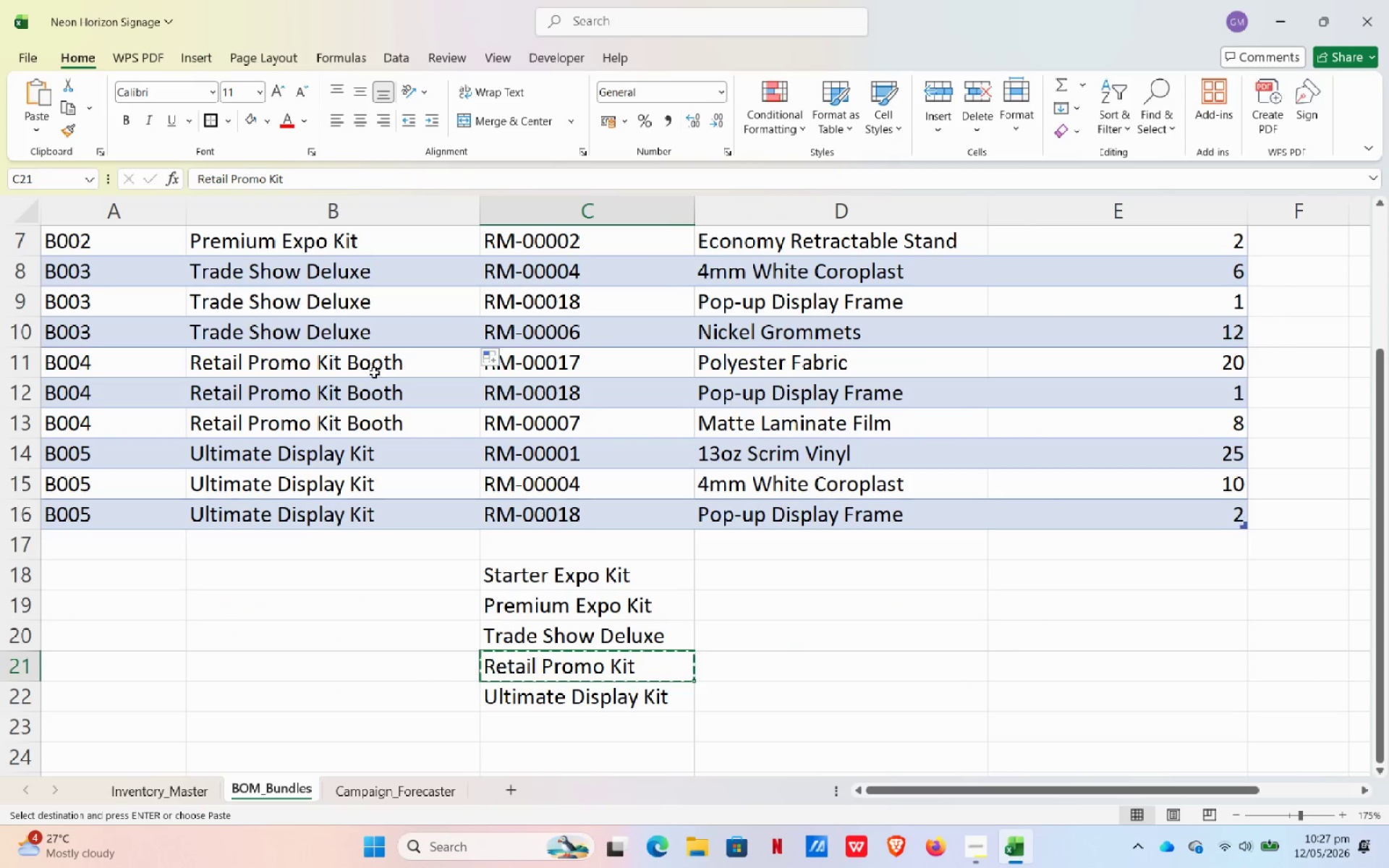 
left_click([373, 372])
 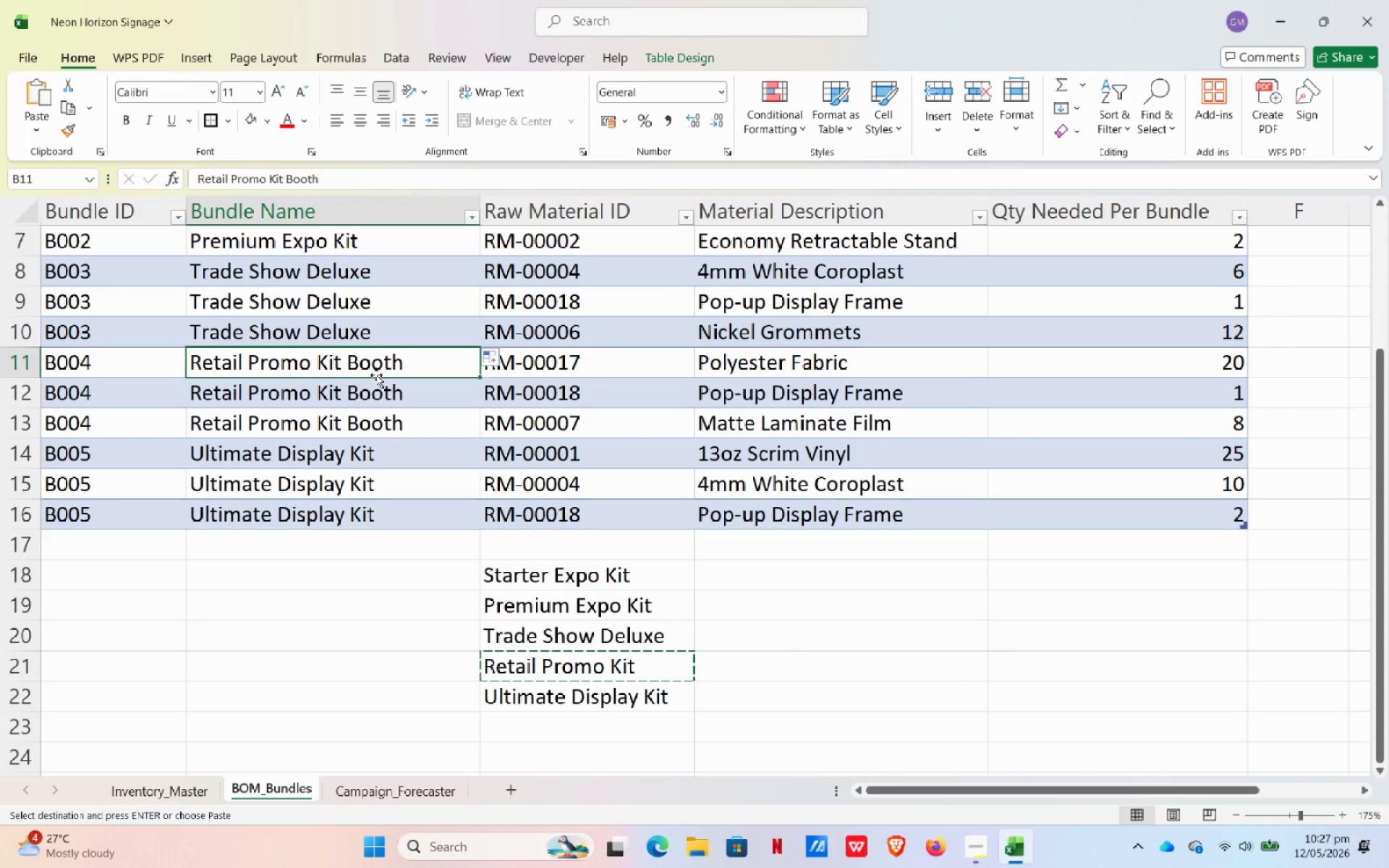 
key(NumpadEnter)
 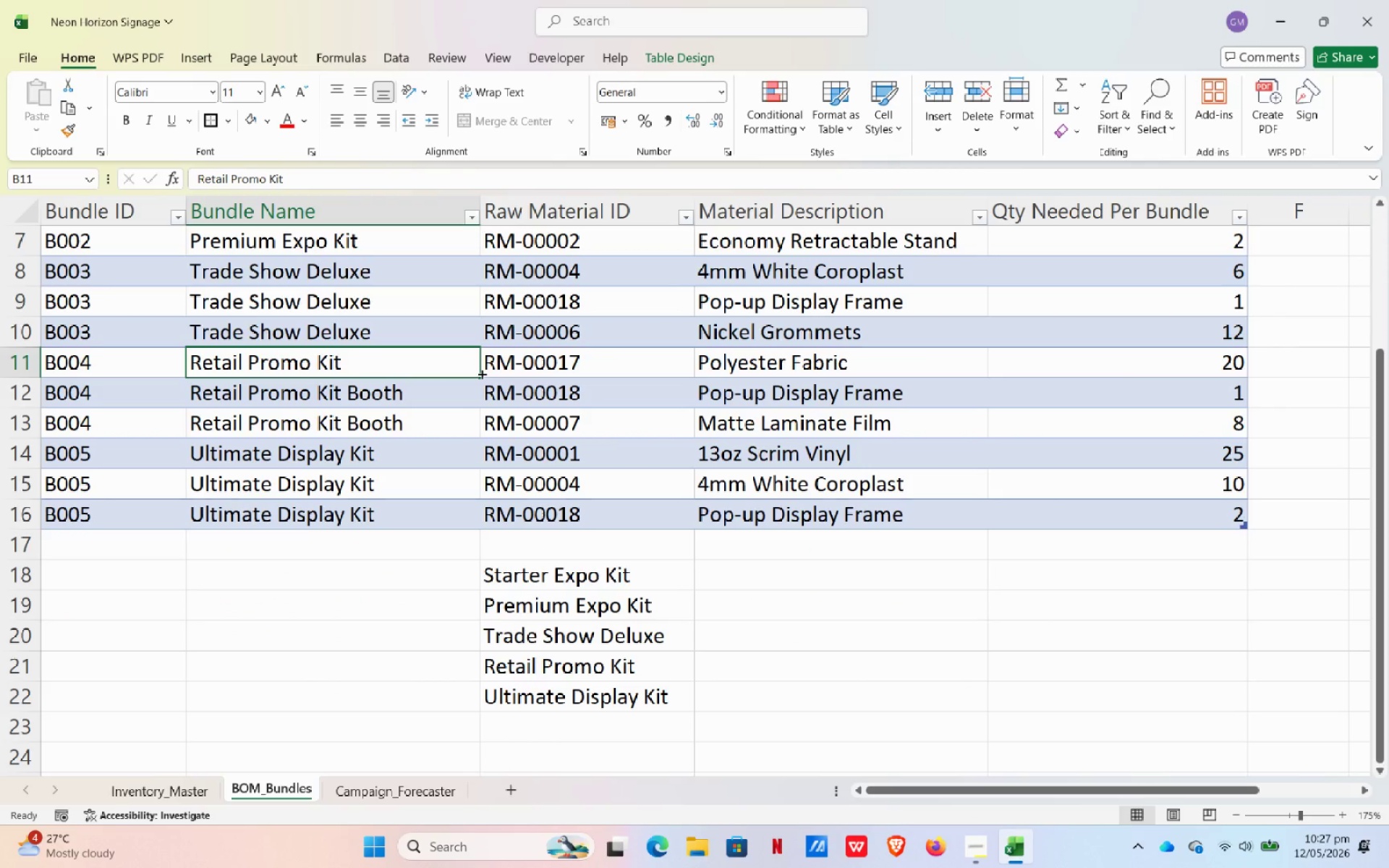 
left_click_drag(start_coordinate=[481, 374], to_coordinate=[477, 430])
 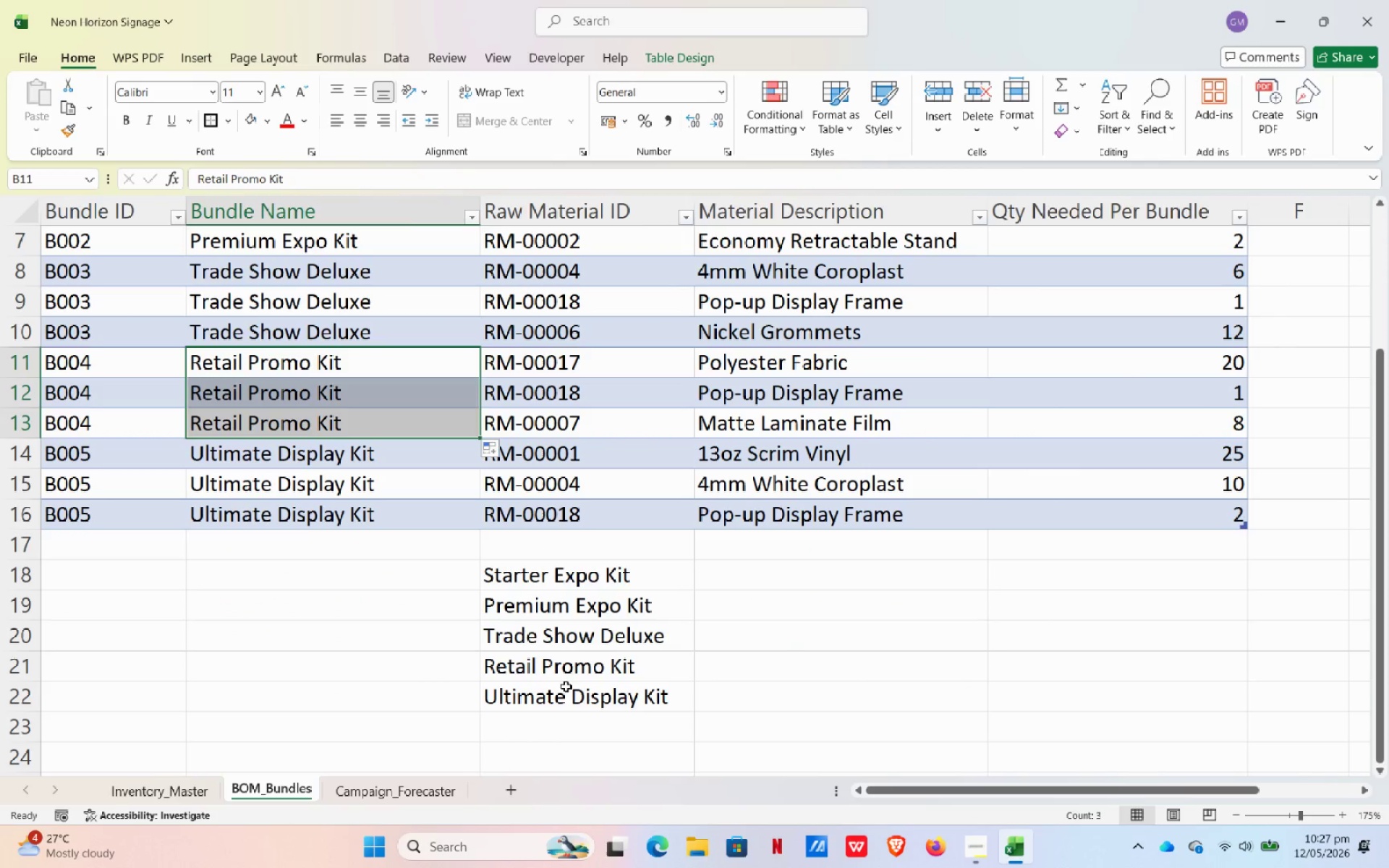 
left_click([563, 689])
 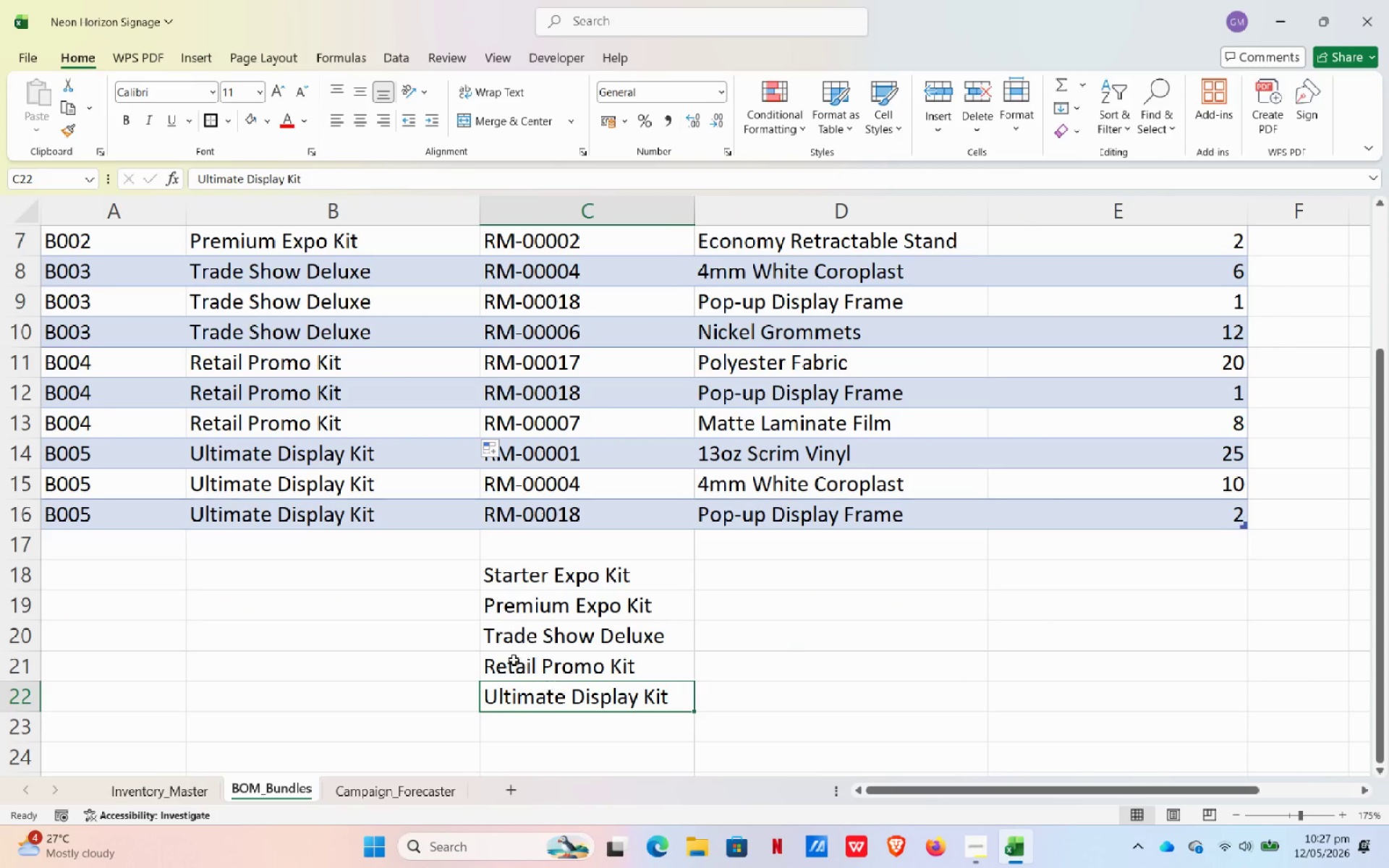 
key(Control+C)
 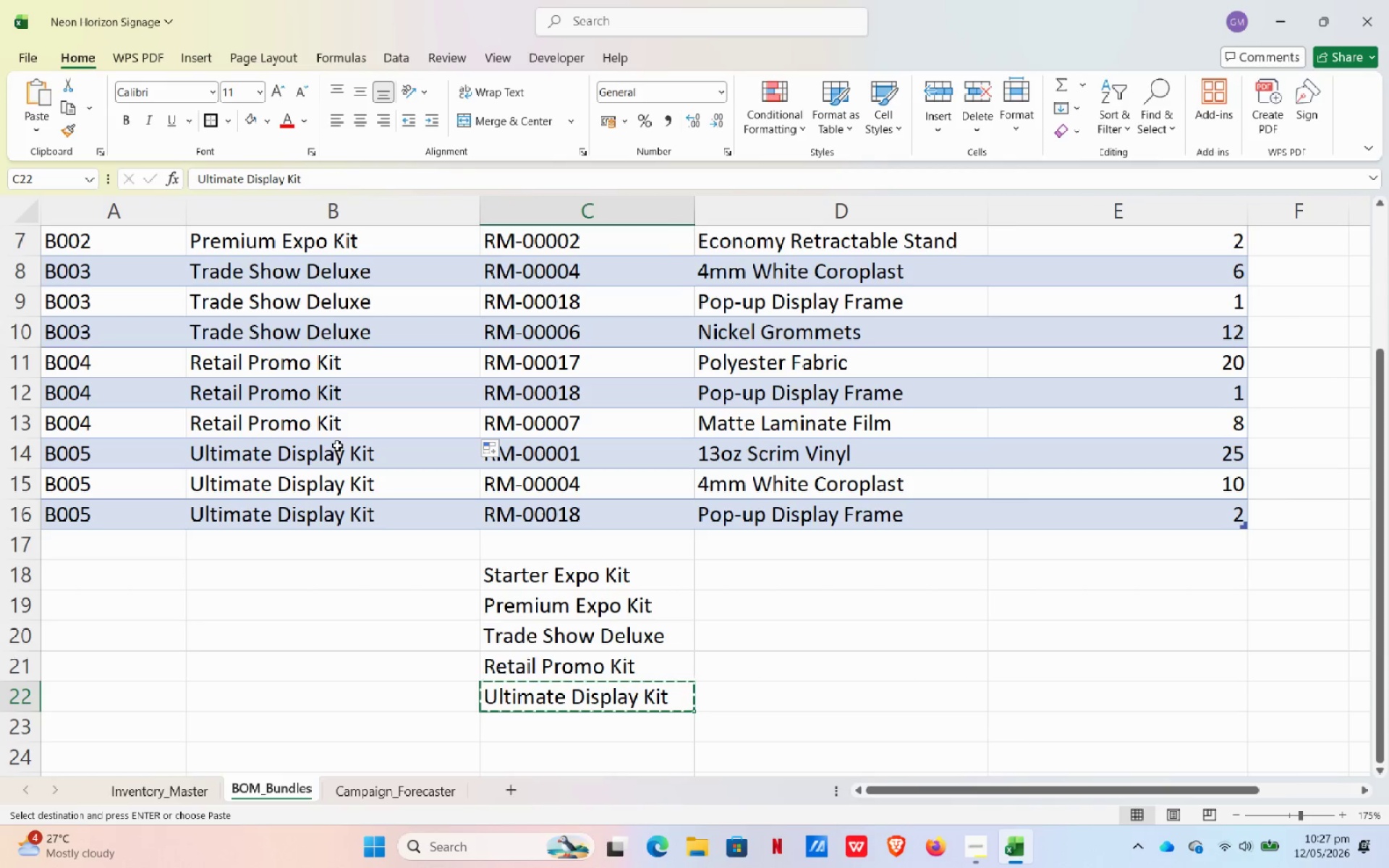 
left_click([337, 446])
 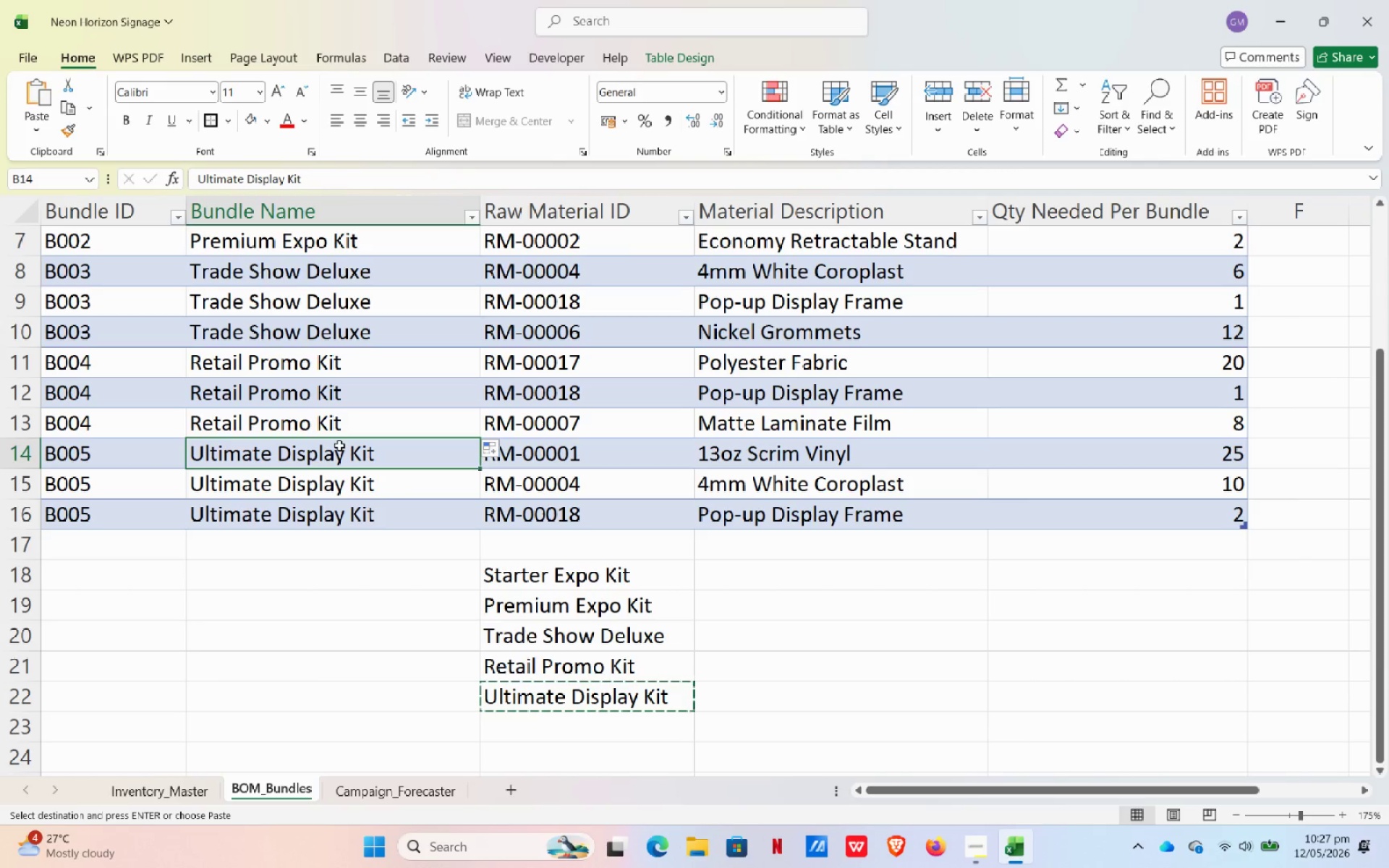 
key(NumpadEnter)
 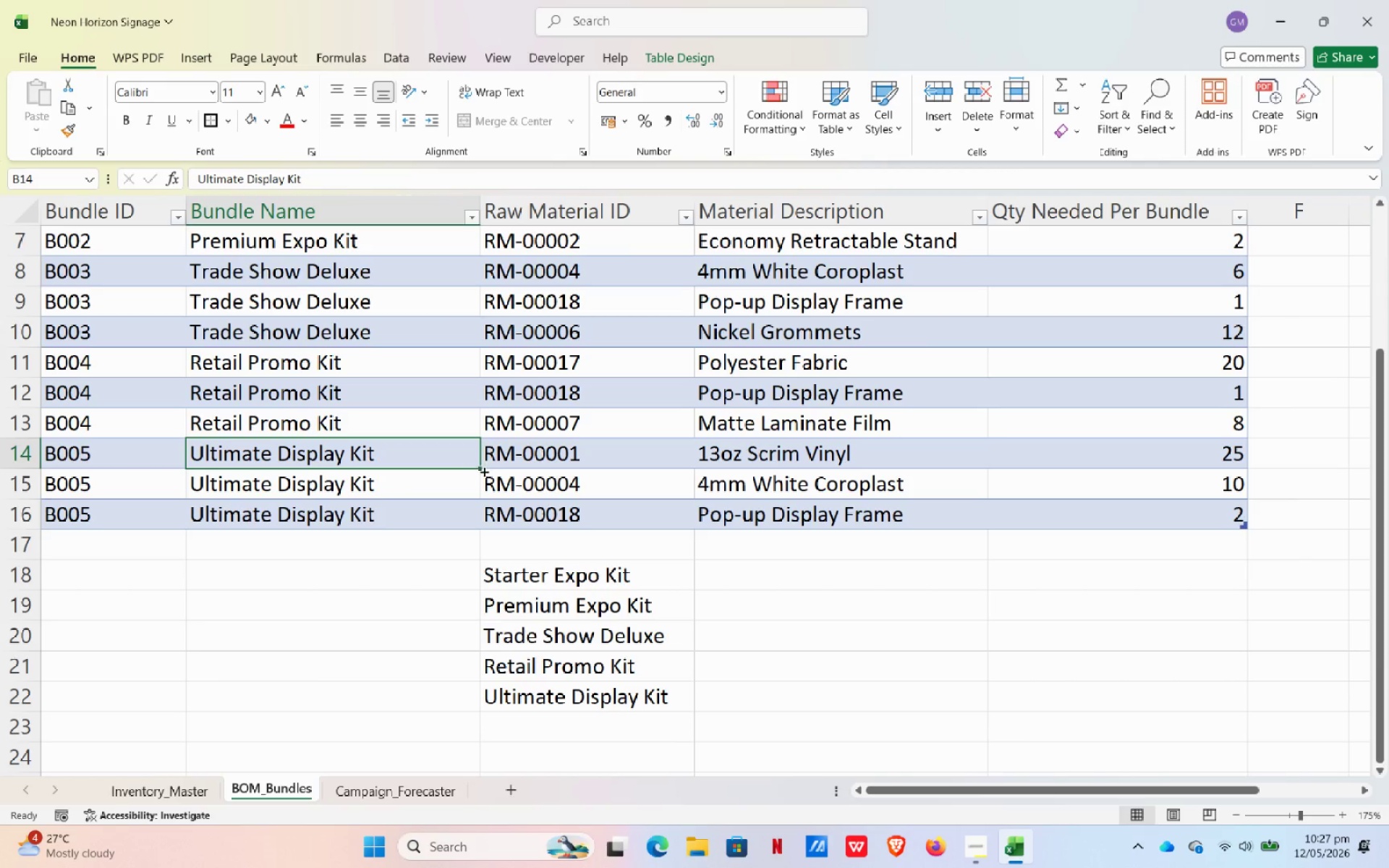 
left_click_drag(start_coordinate=[479, 471], to_coordinate=[477, 519])
 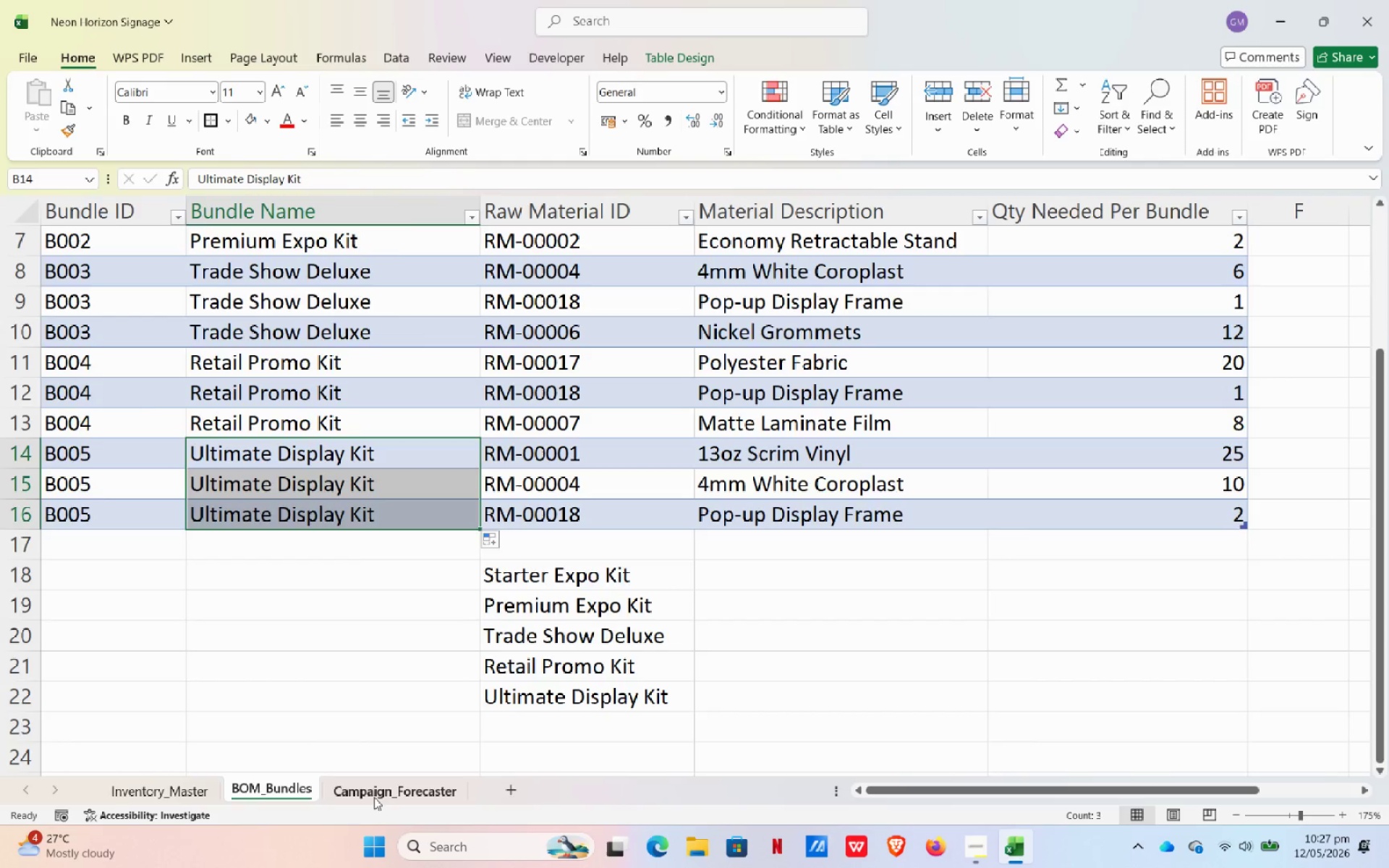 
left_click([375, 797])
 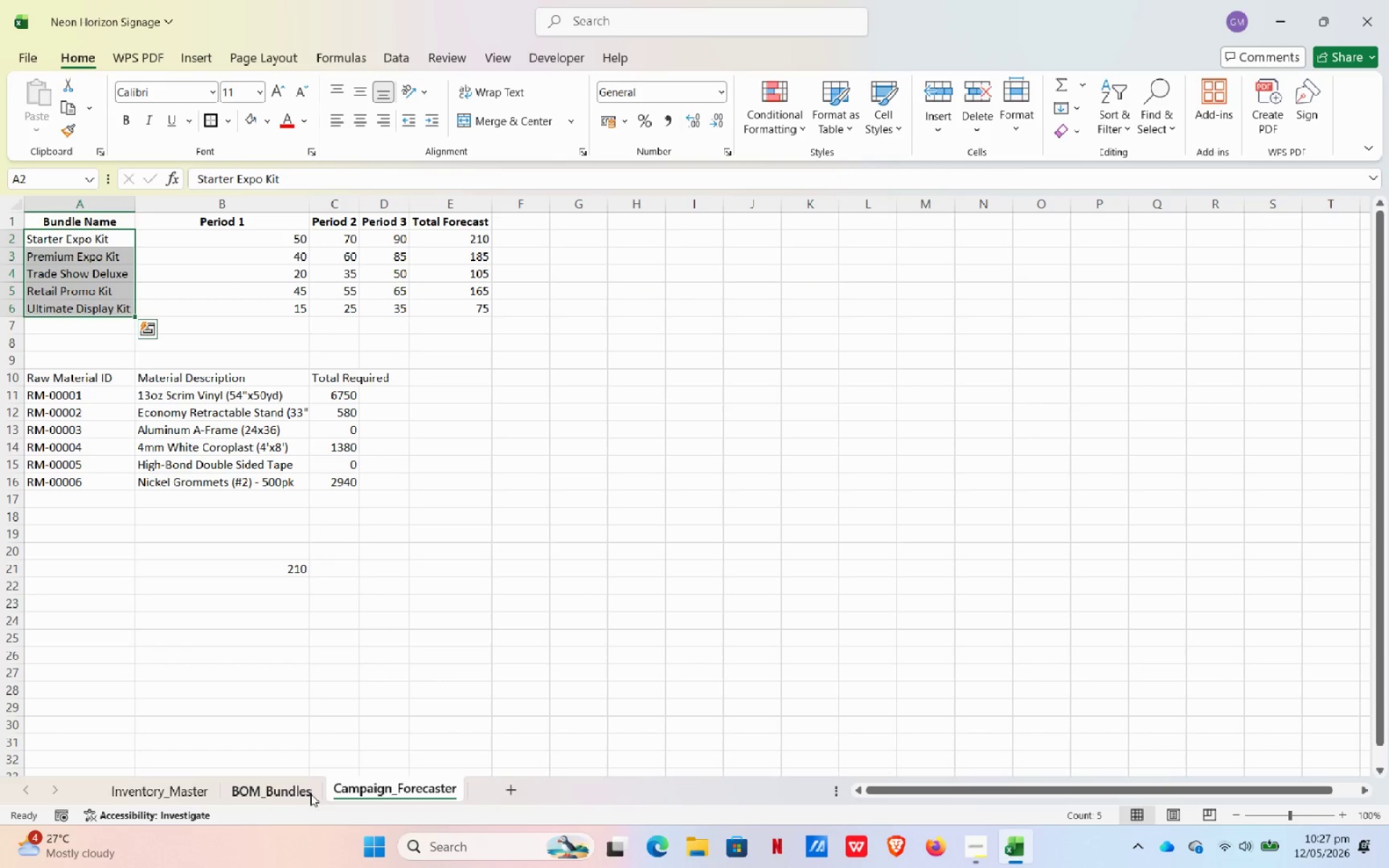 
left_click([289, 793])
 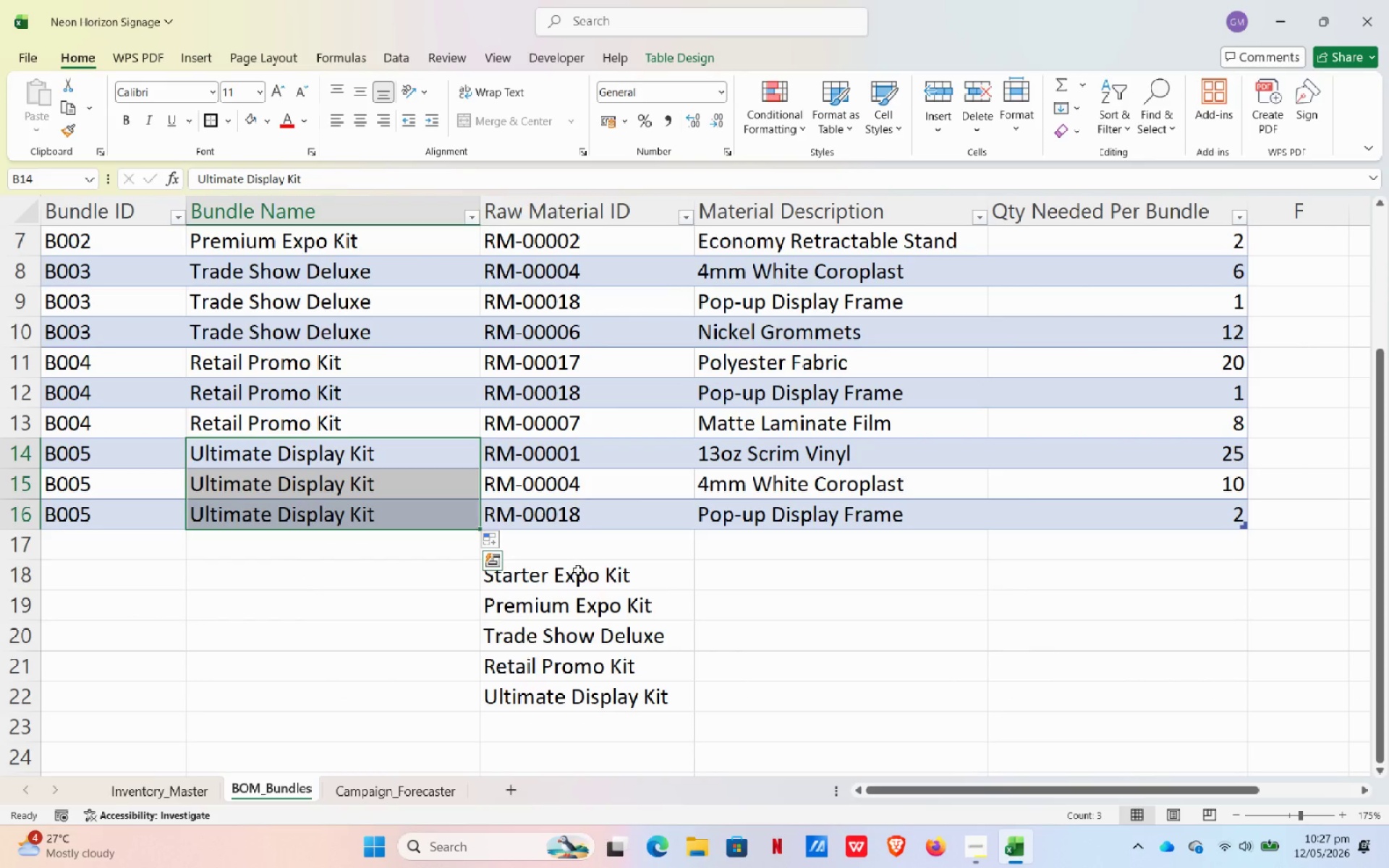 
left_click_drag(start_coordinate=[579, 570], to_coordinate=[600, 703])
 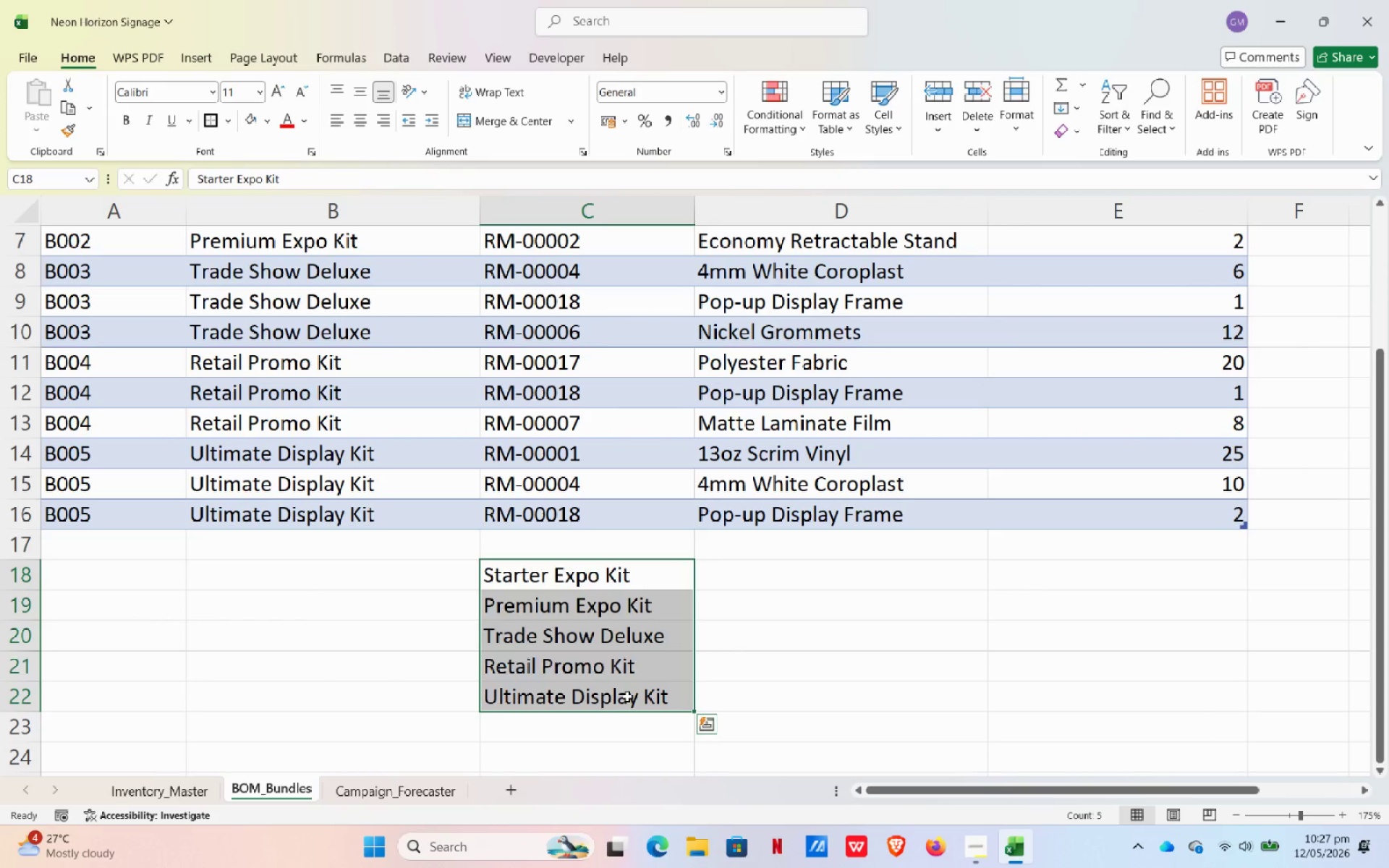 
key(Delete)
 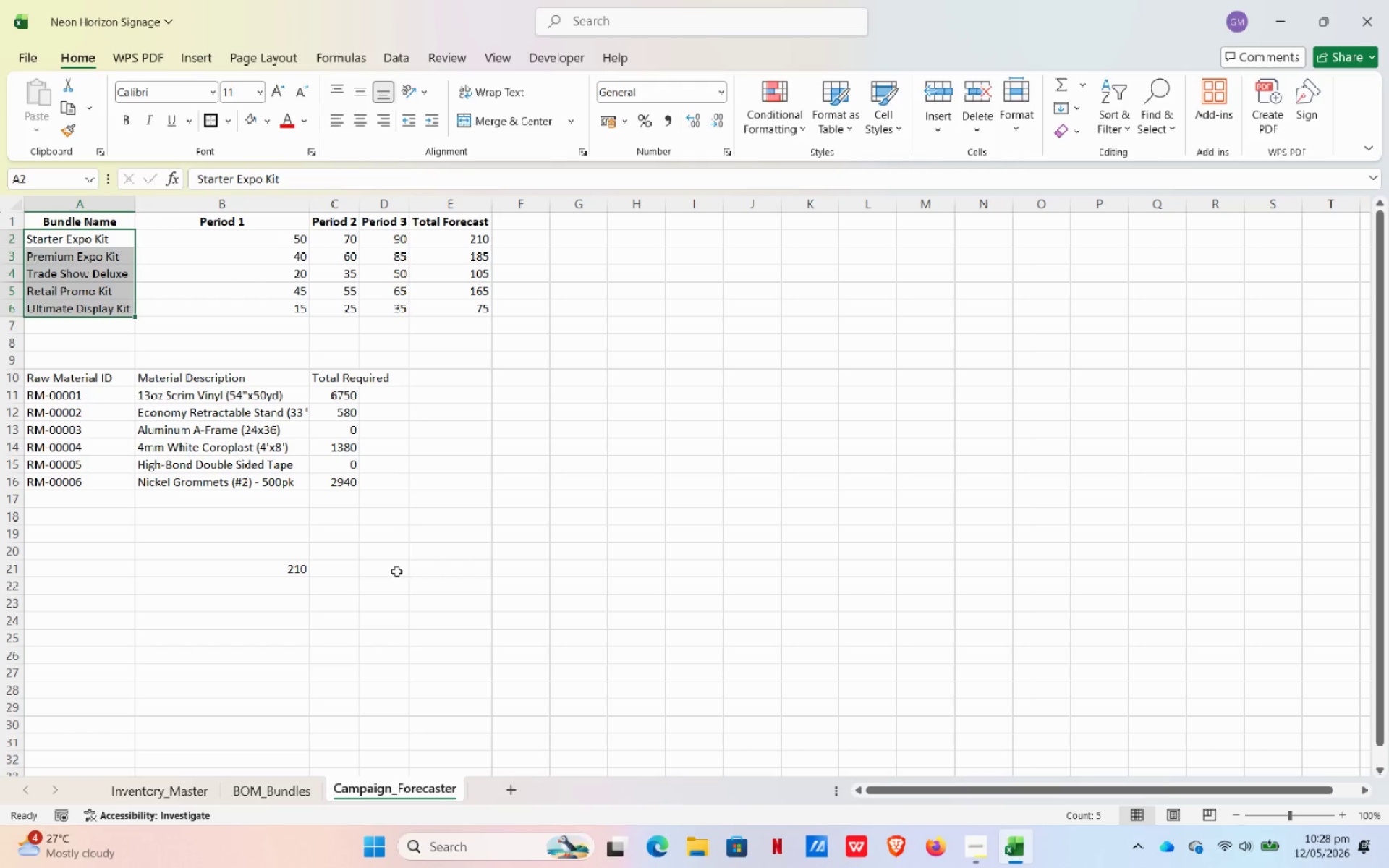 
wait(84.0)
 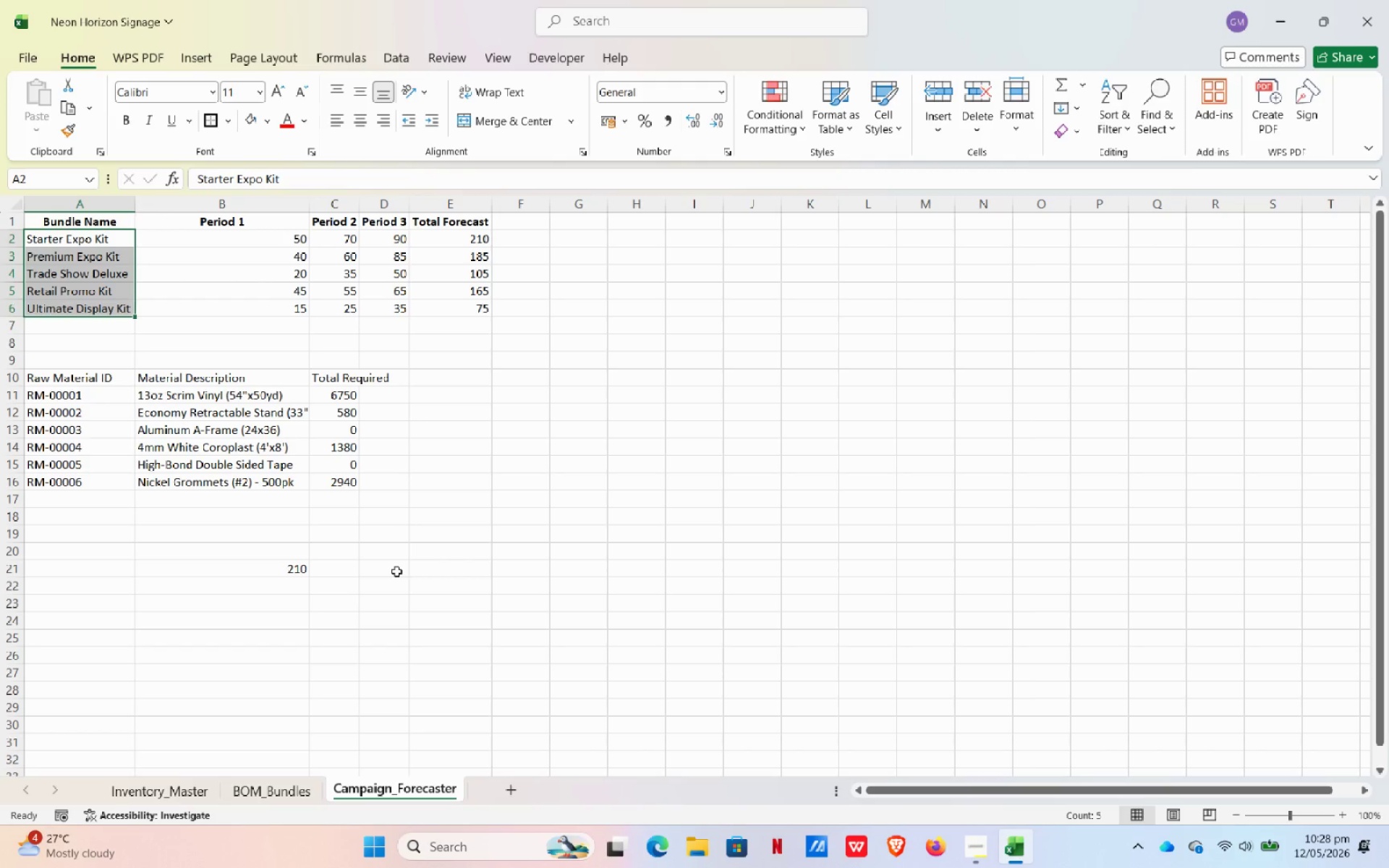 
left_click([0, 377])
 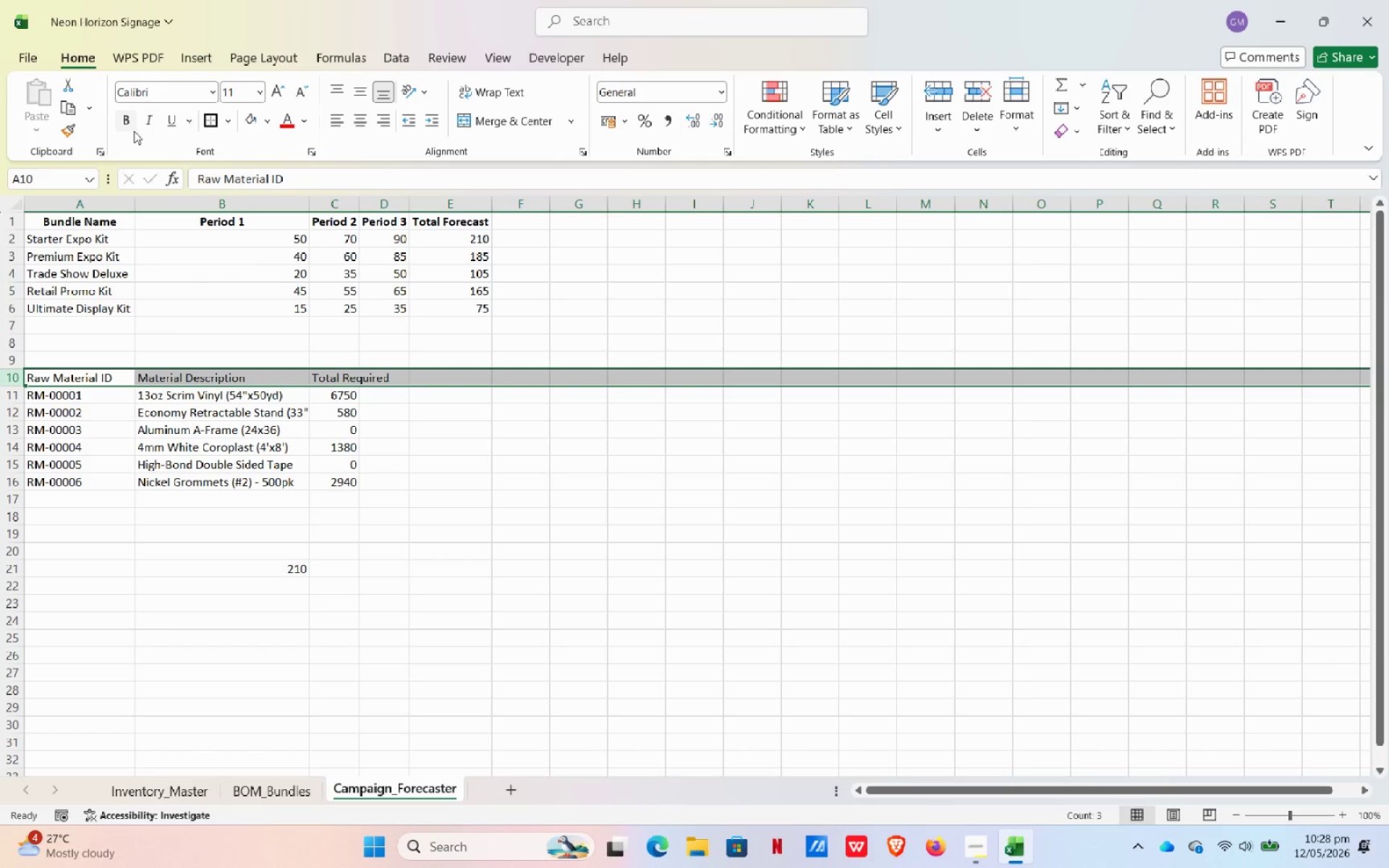 
left_click([127, 124])
 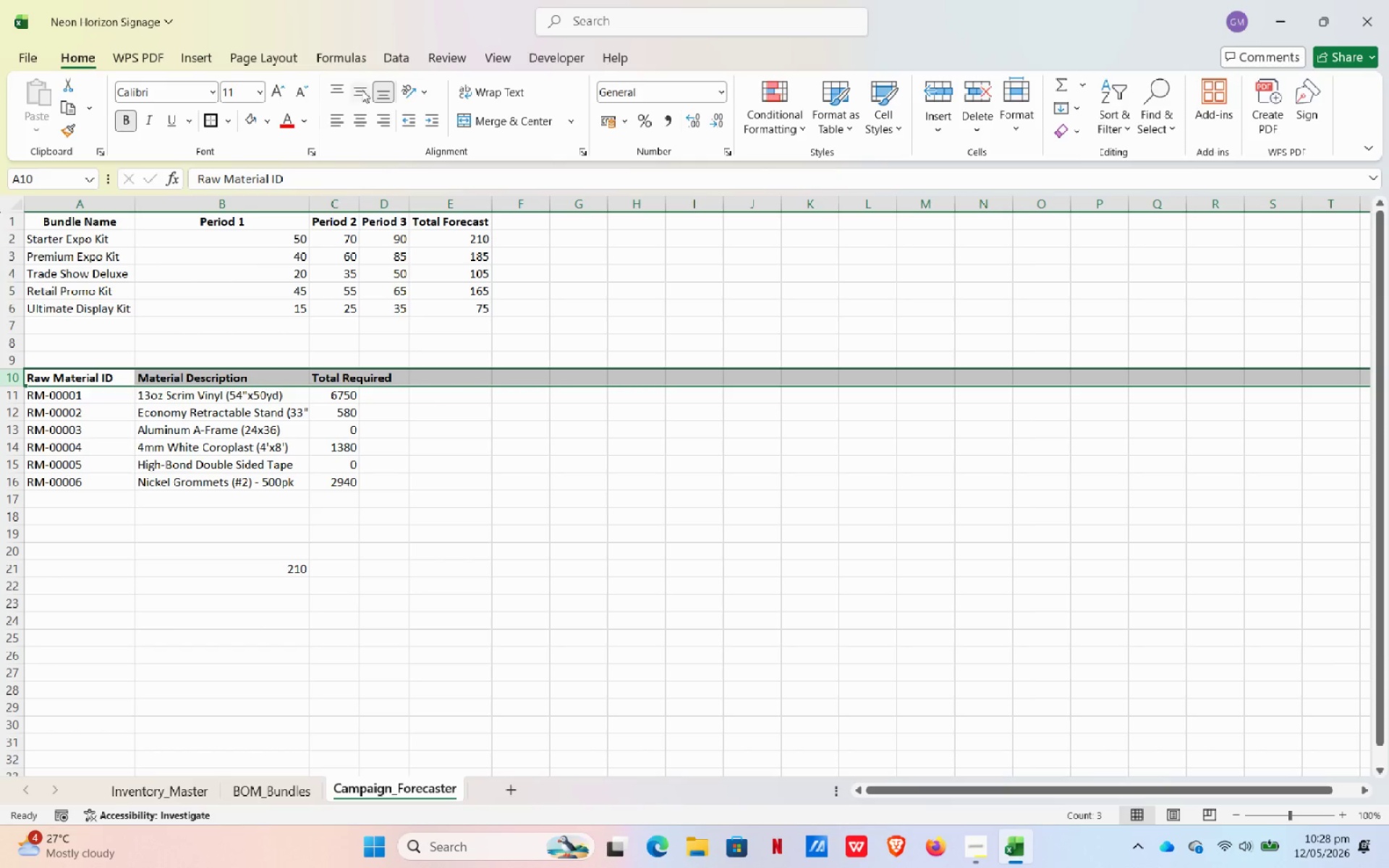 
left_click([360, 90])
 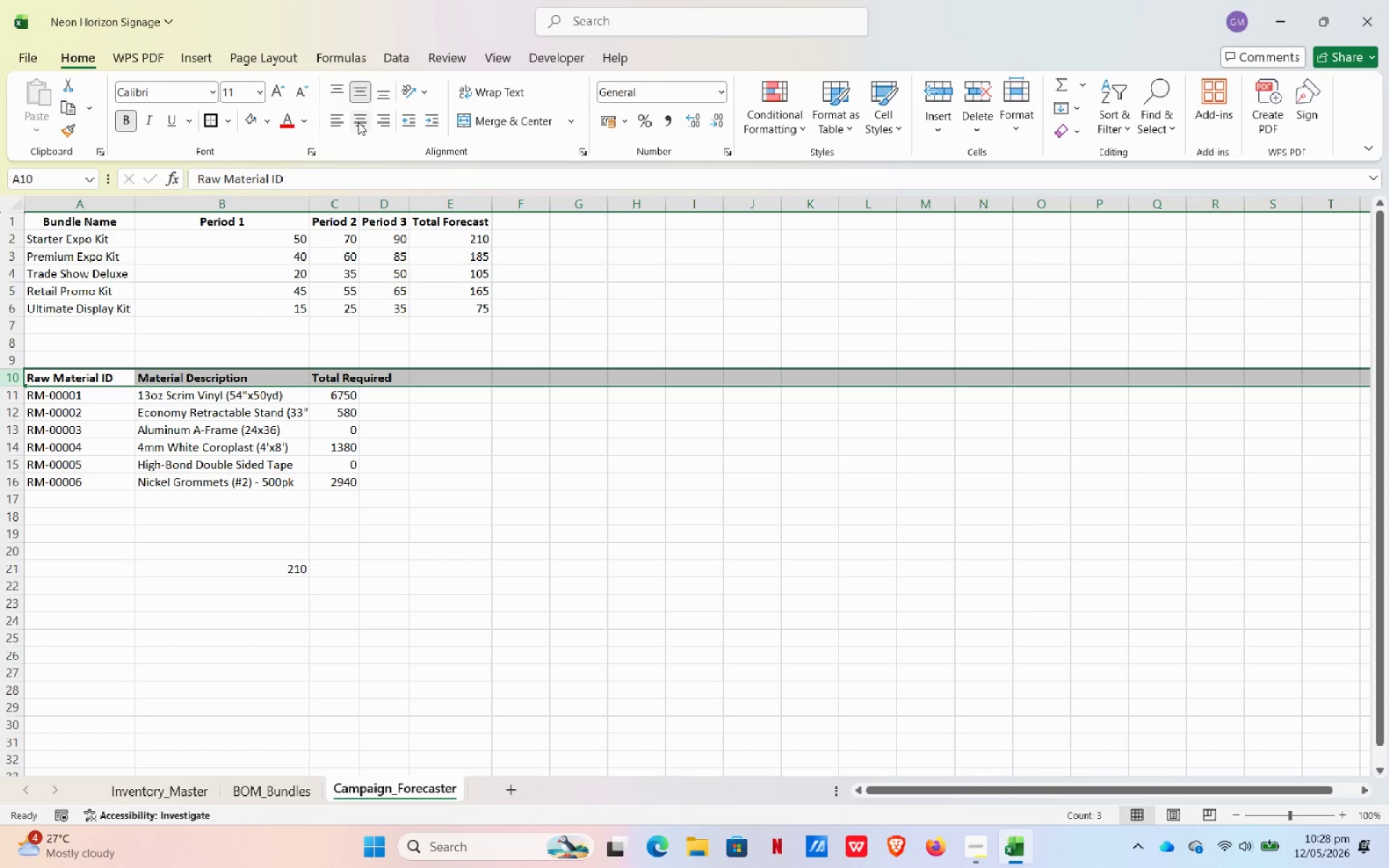 
left_click([358, 122])
 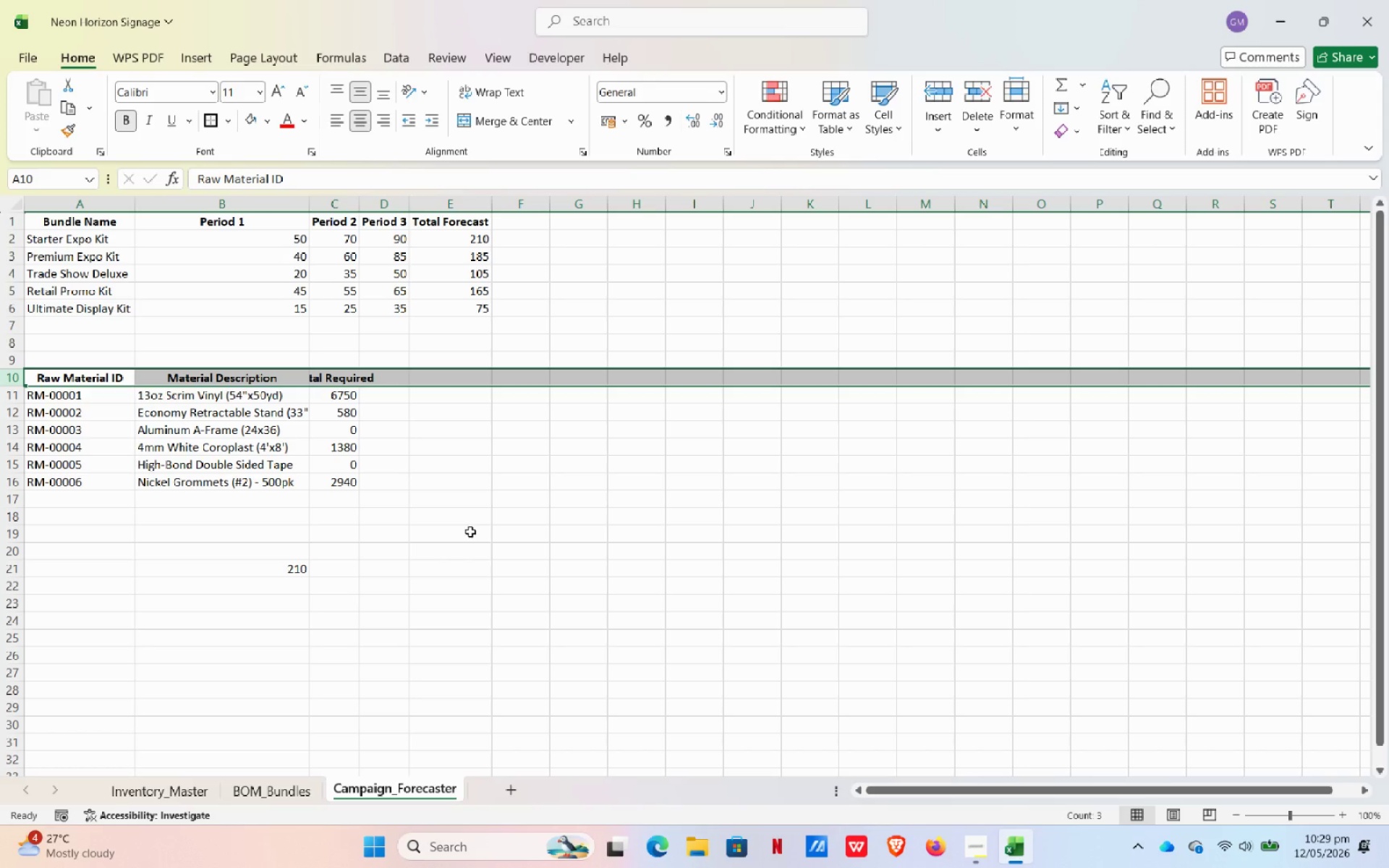 
wait(27.47)
 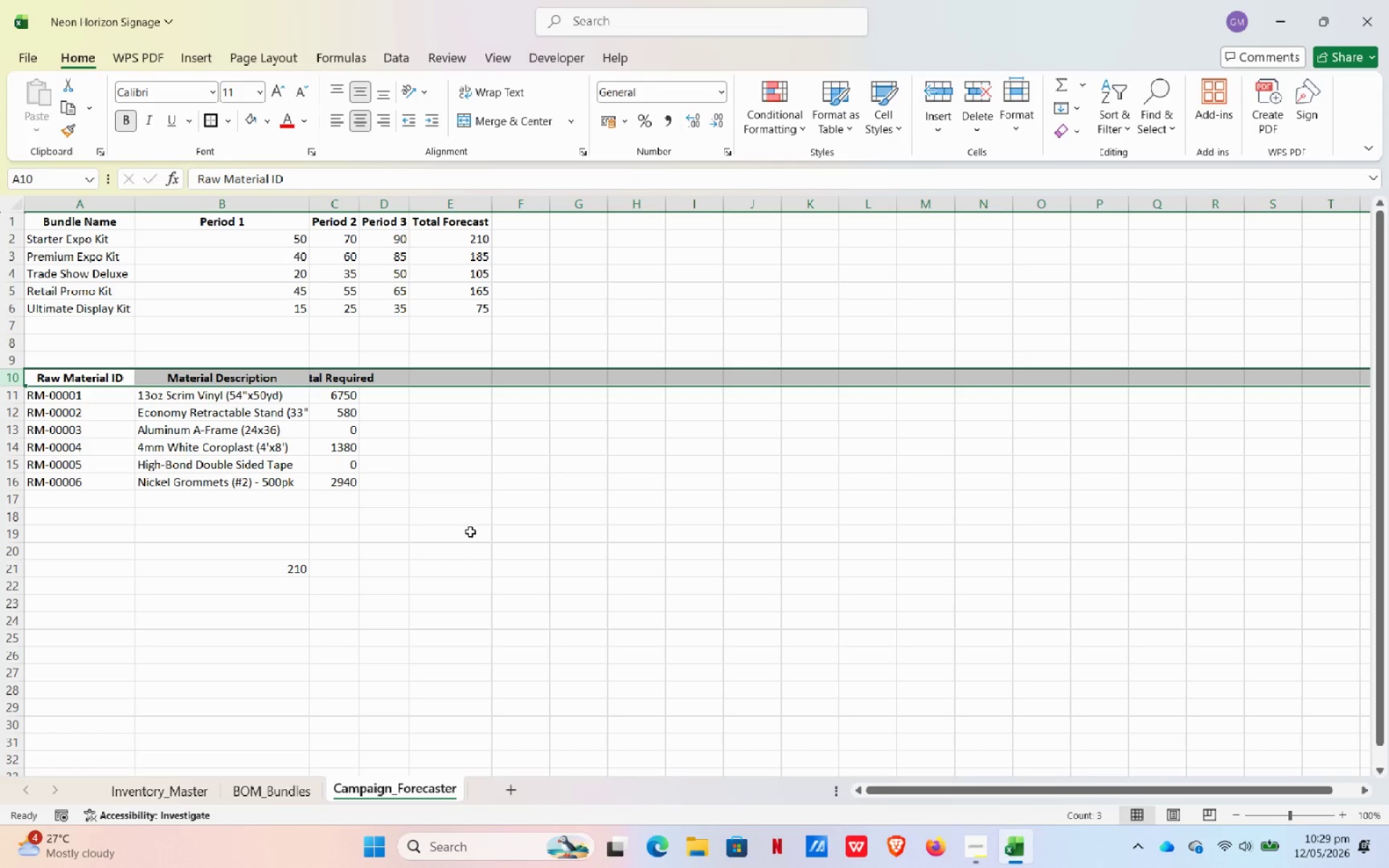 
left_click([111, 398])
 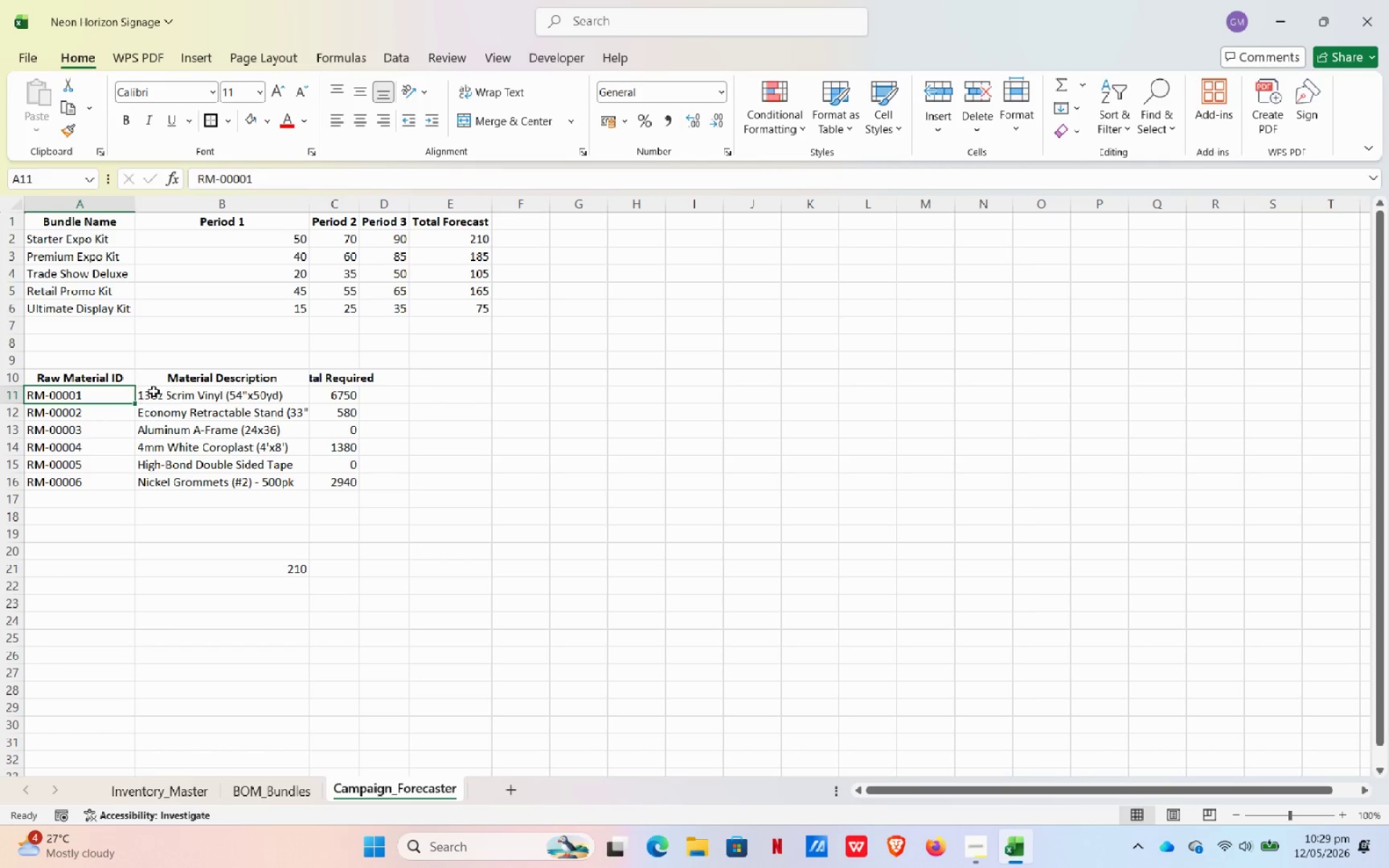 
left_click([313, 389])
 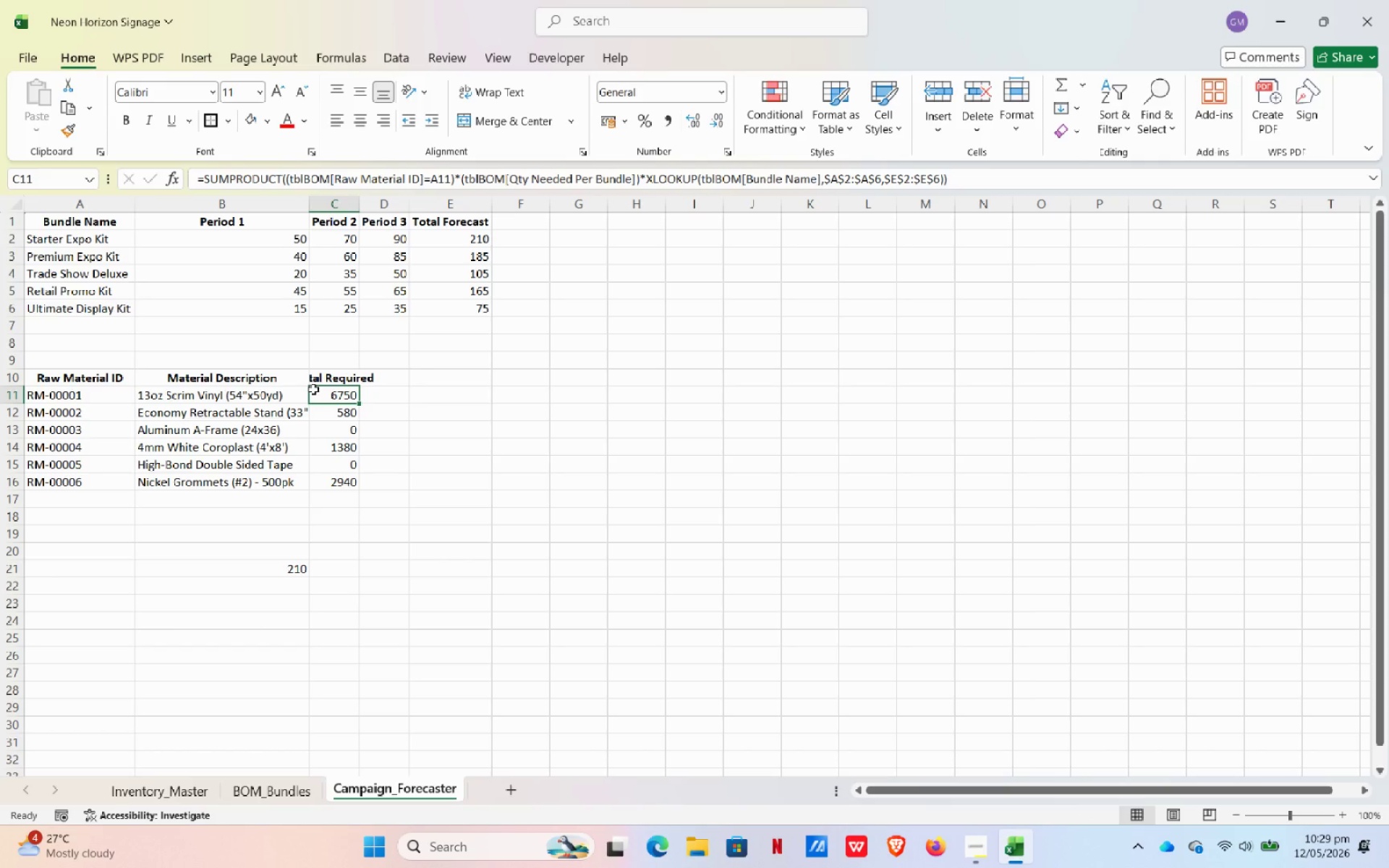 
wait(19.89)
 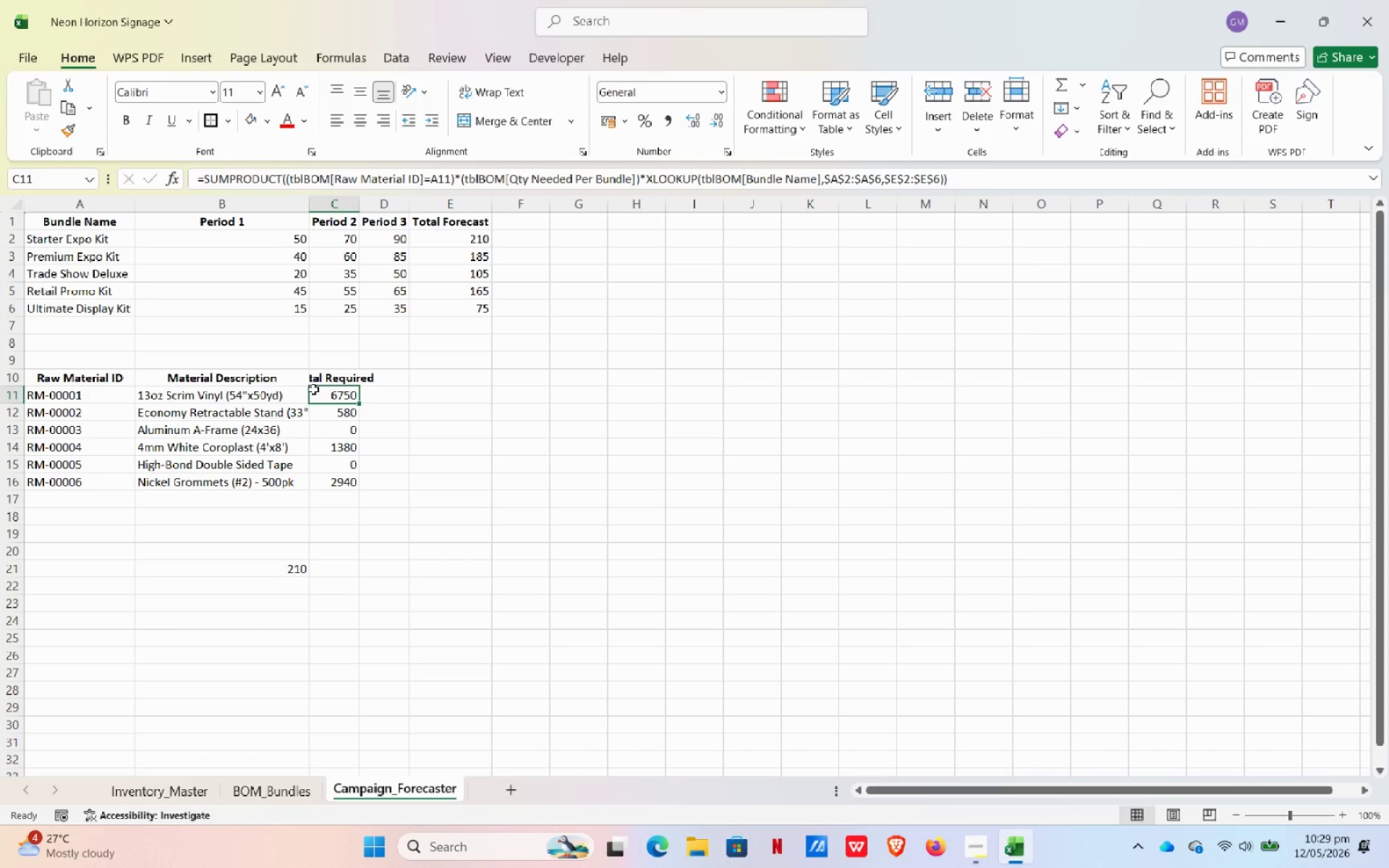 
left_click([200, 401])
 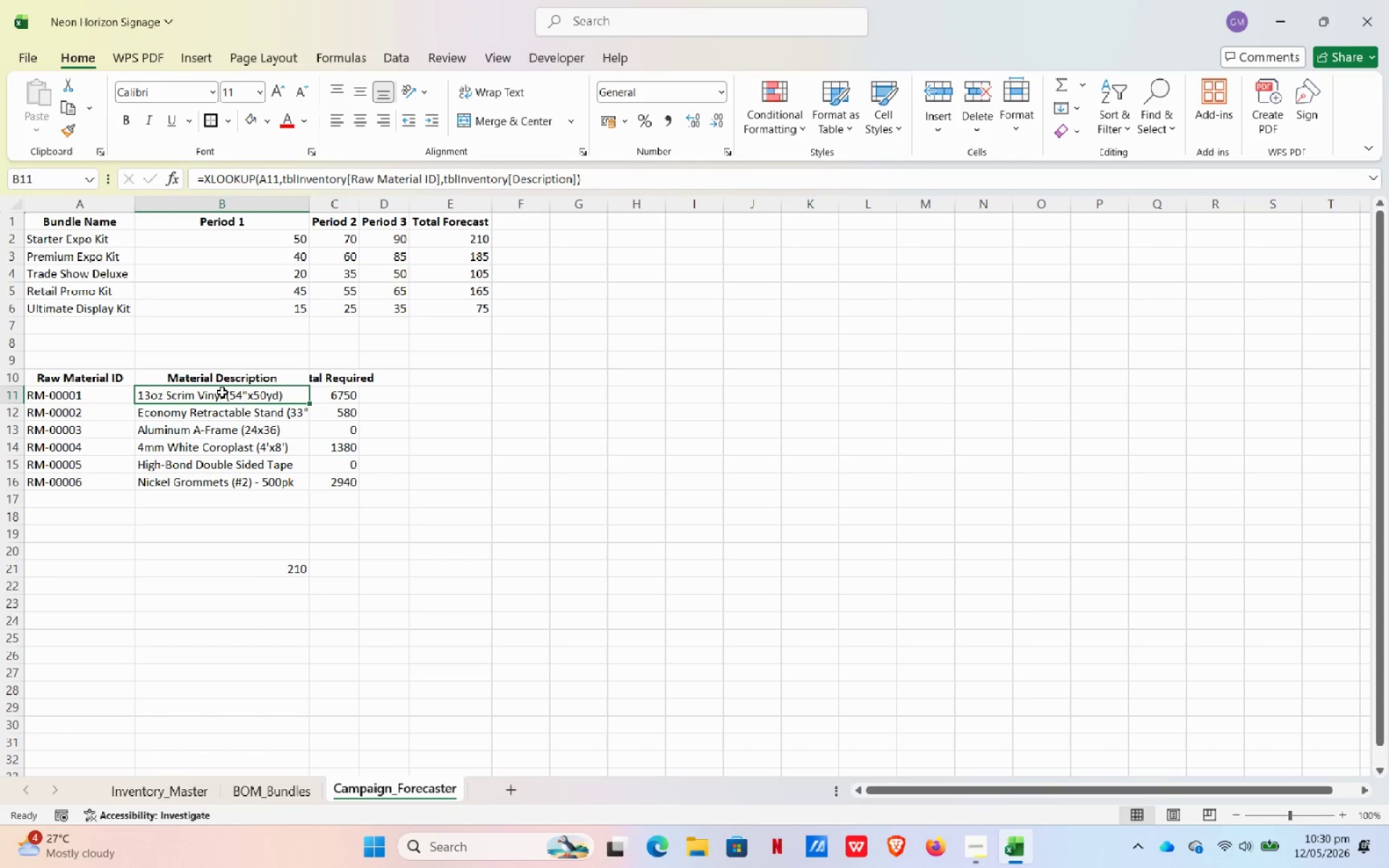 
wait(22.3)
 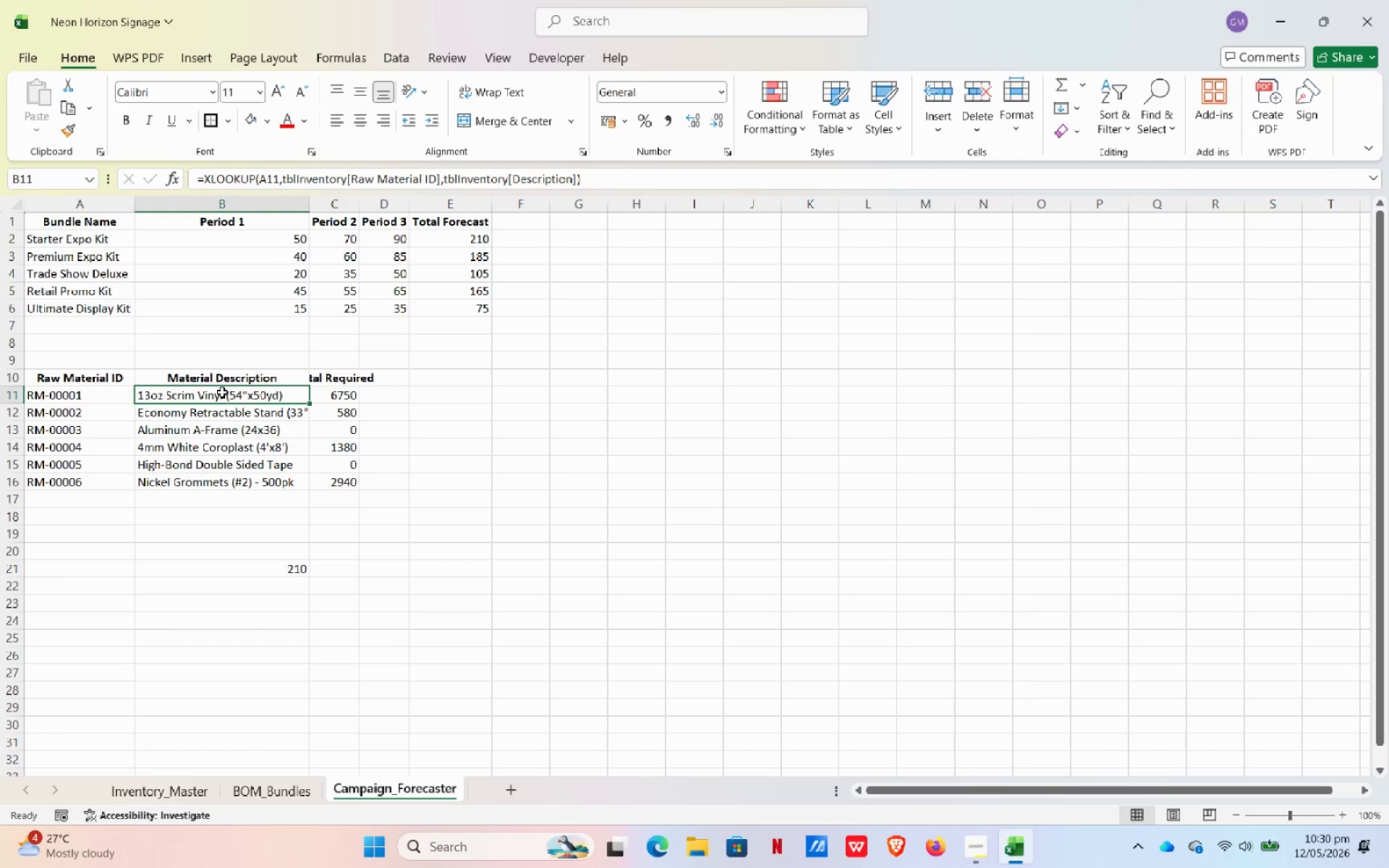 
left_click_drag(start_coordinate=[100, 375], to_coordinate=[319, 385])
 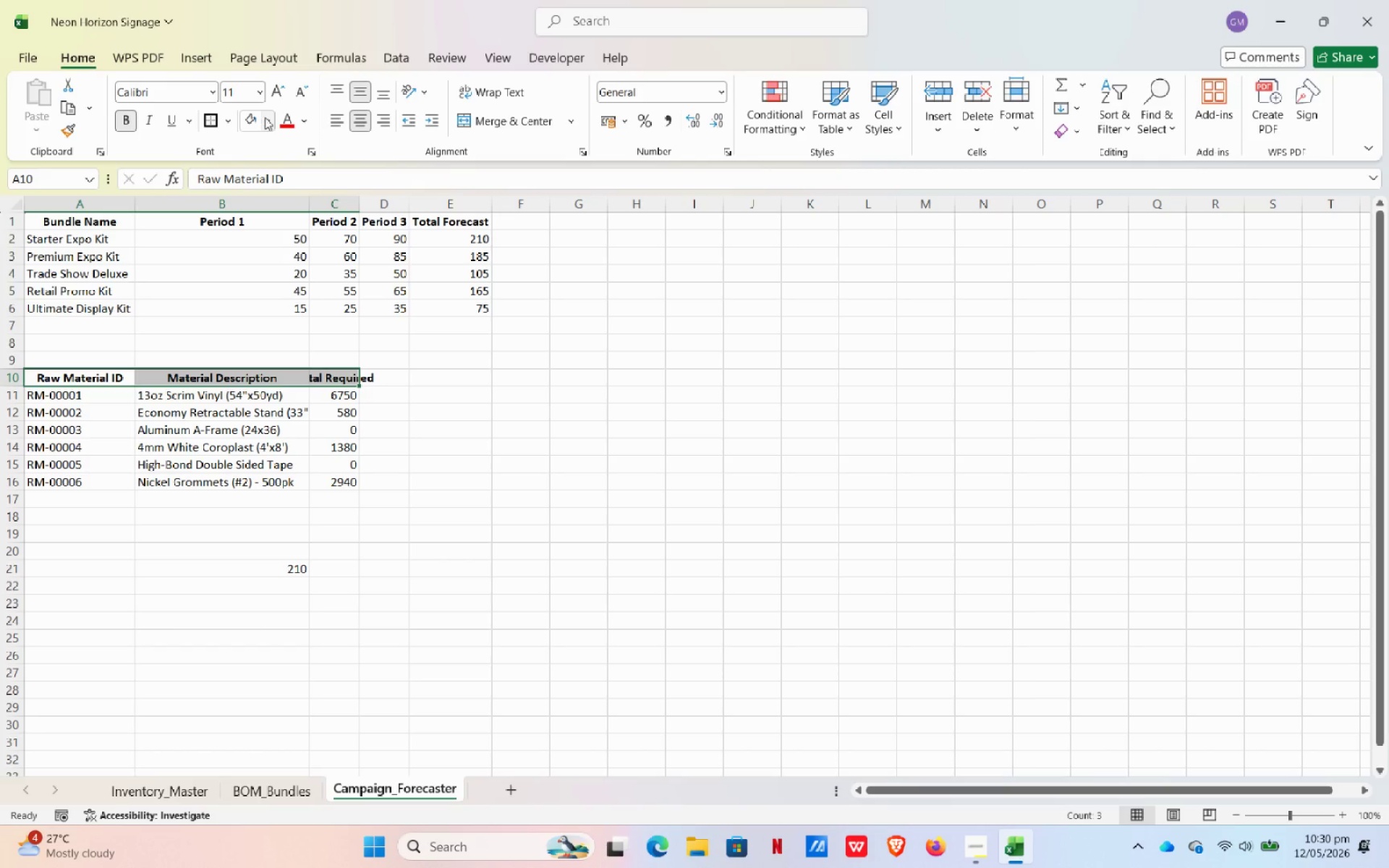 
left_click([265, 117])
 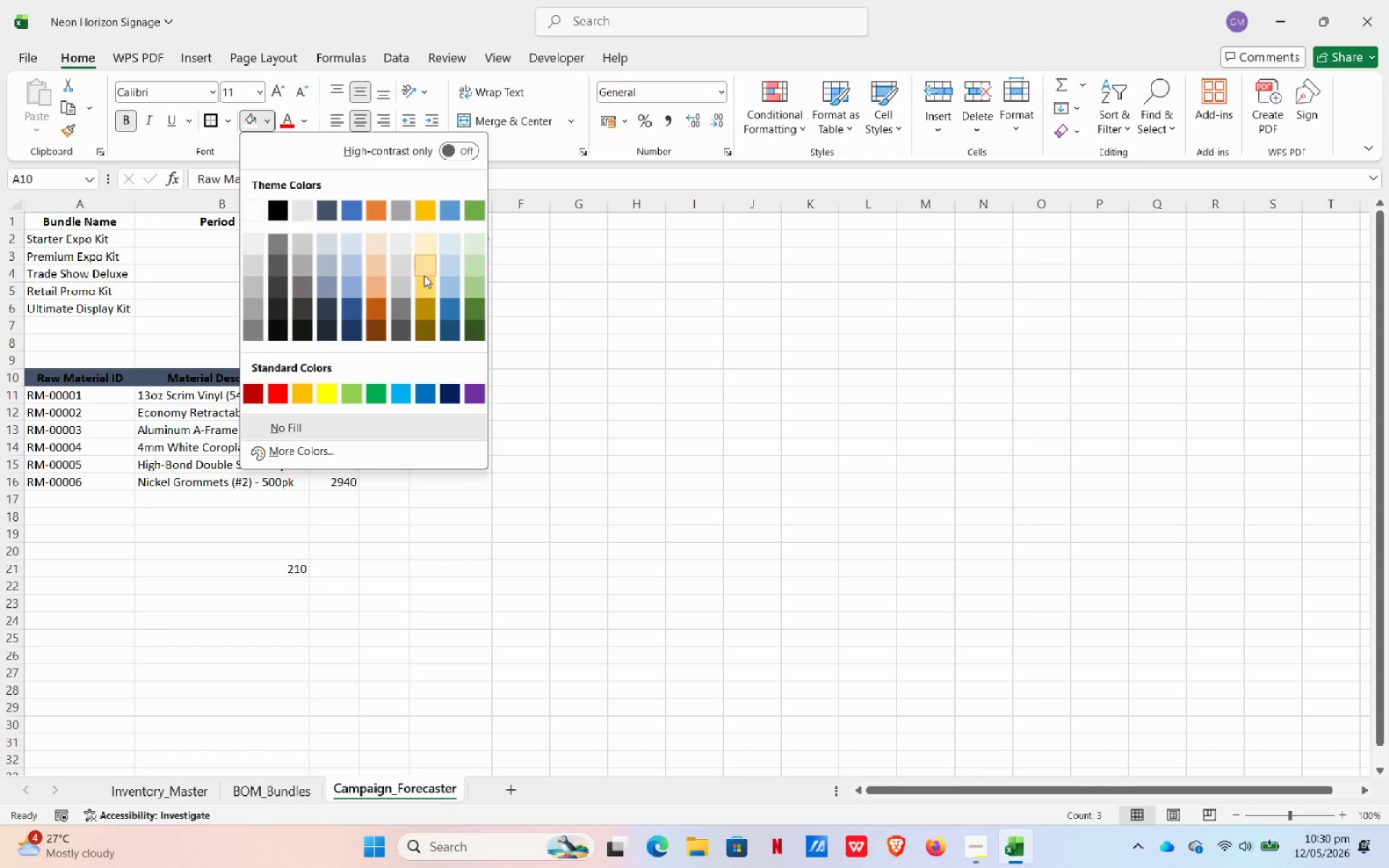 
mouse_move([454, 328])
 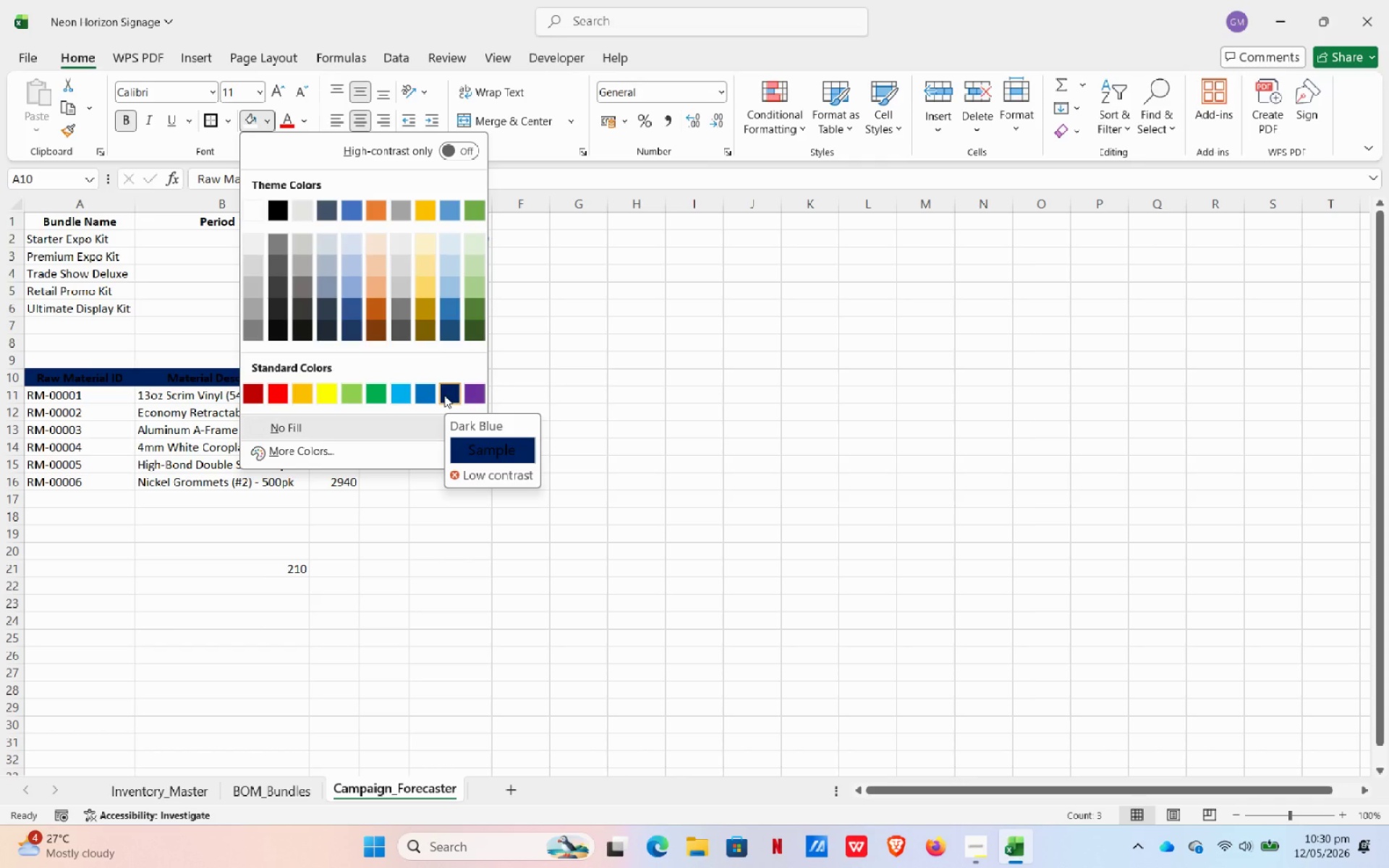 
left_click([444, 395])
 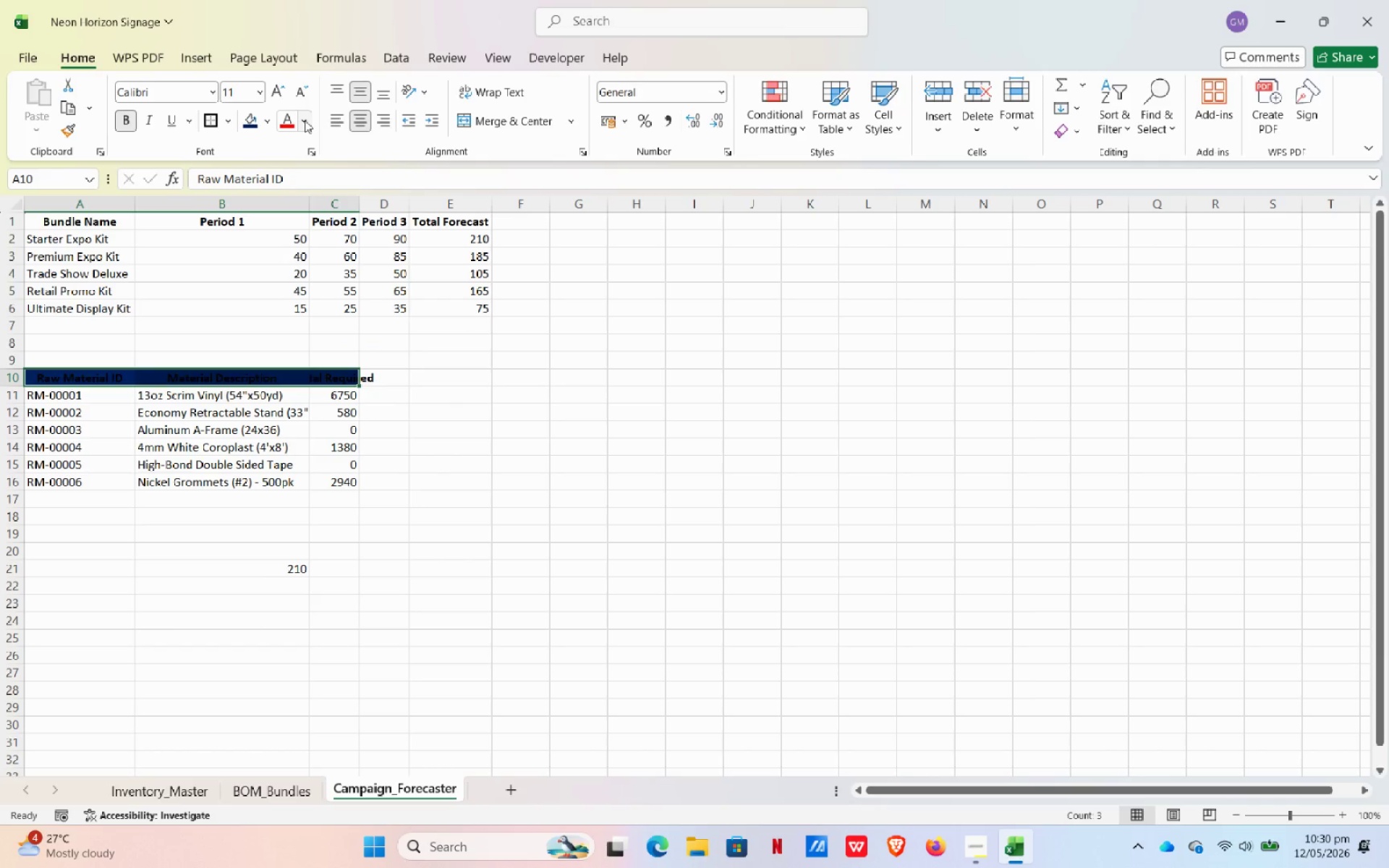 
left_click([301, 120])
 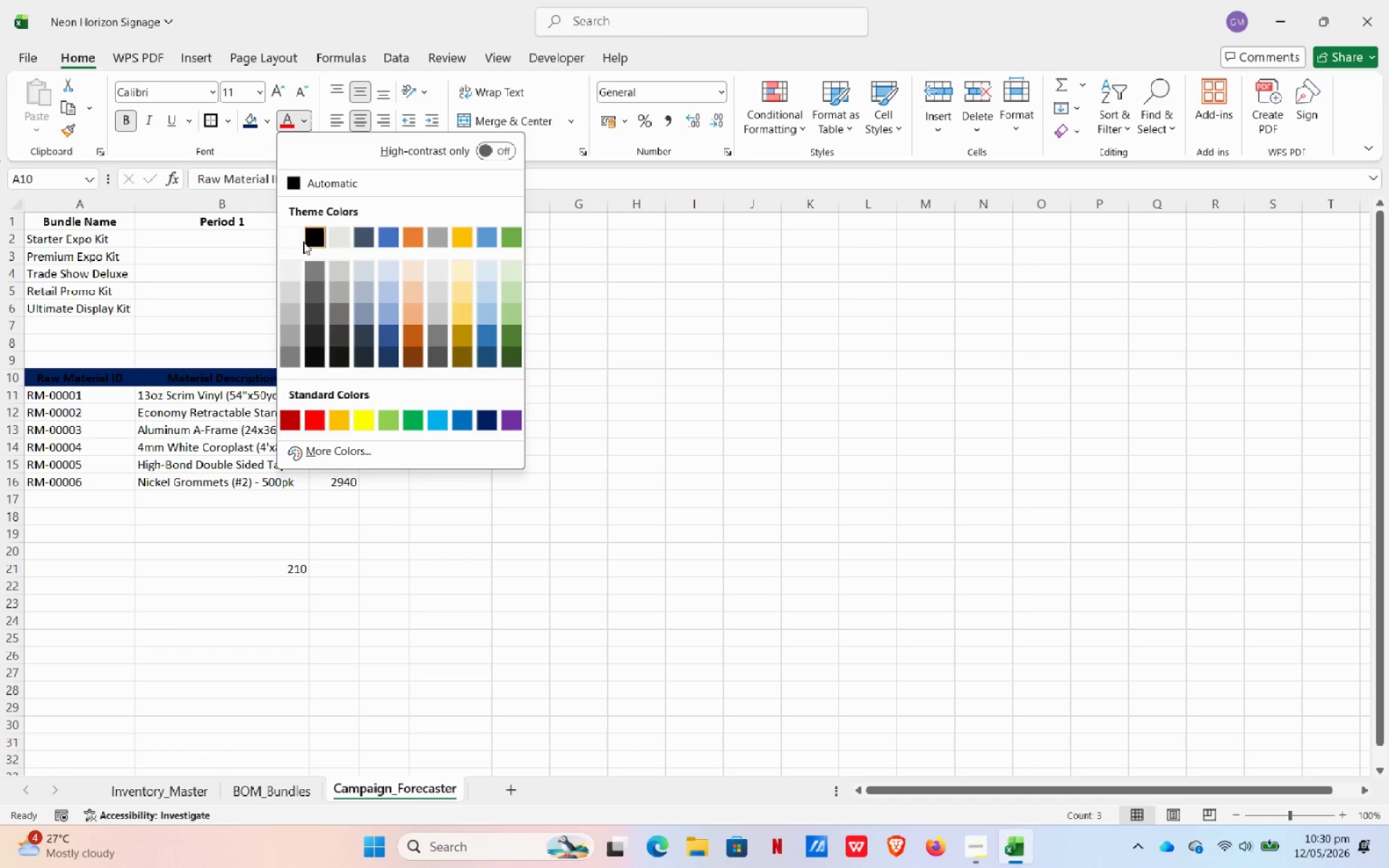 
left_click([292, 237])
 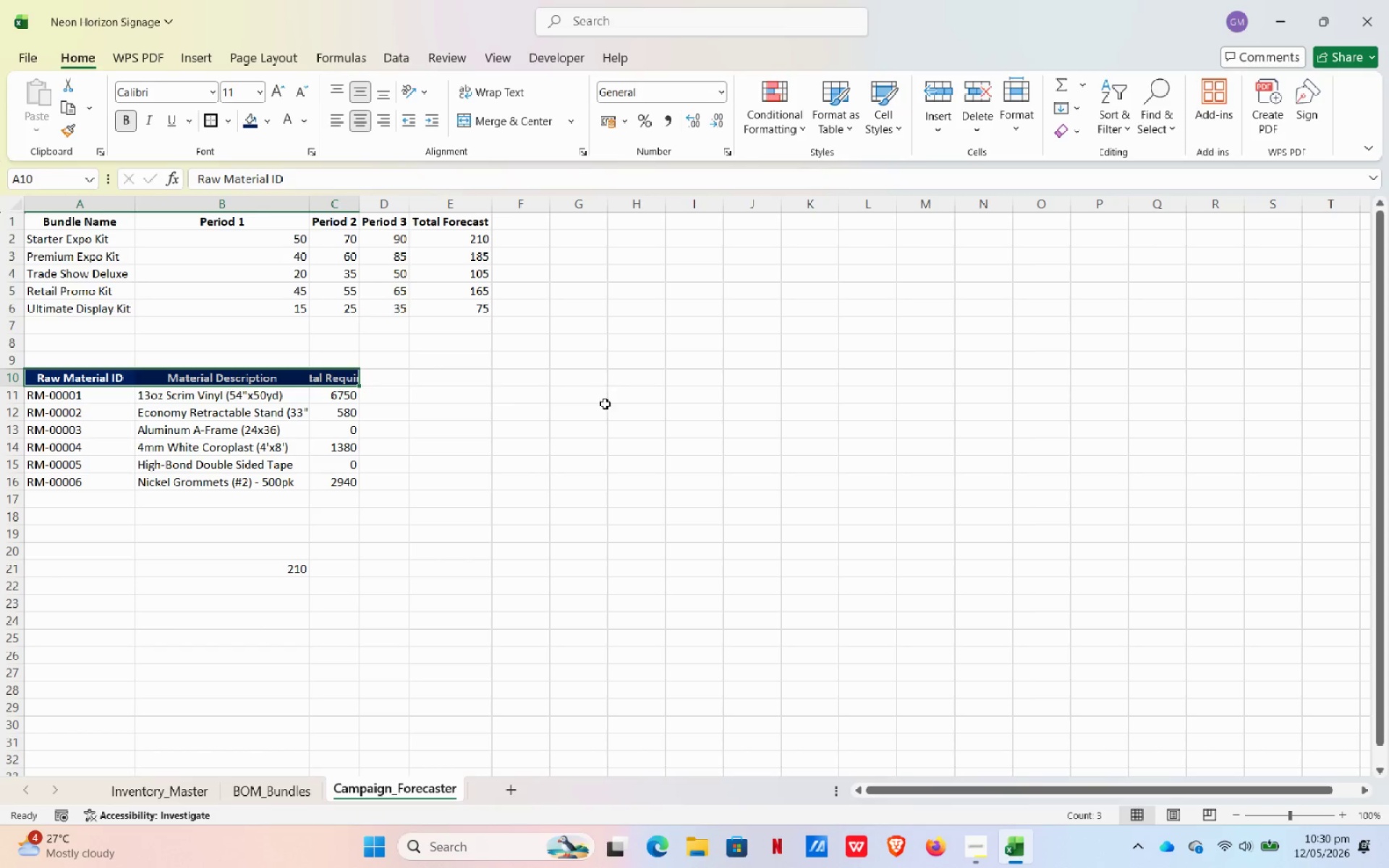 
left_click([605, 409])
 